 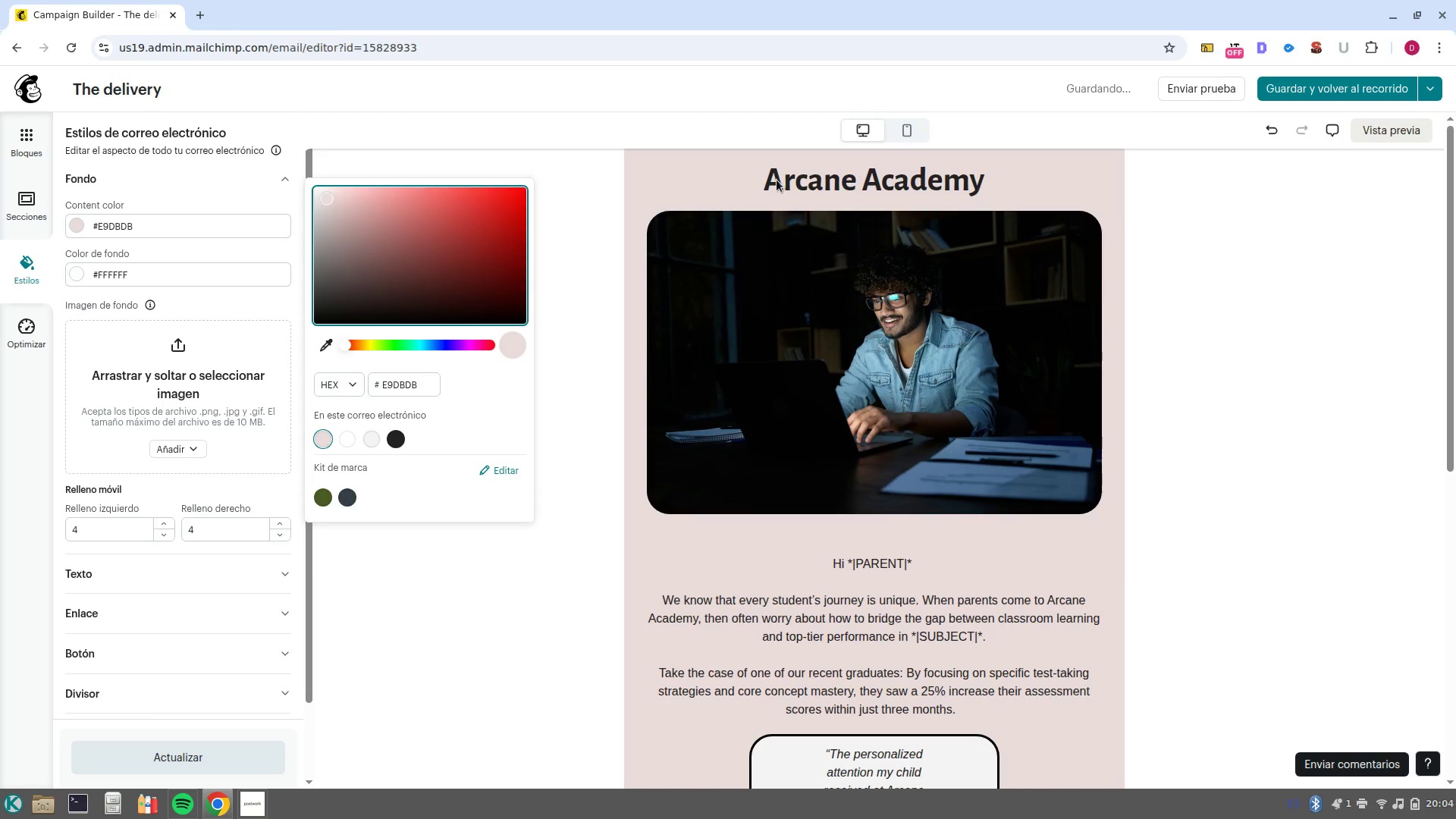 
double_click([830, 172])
 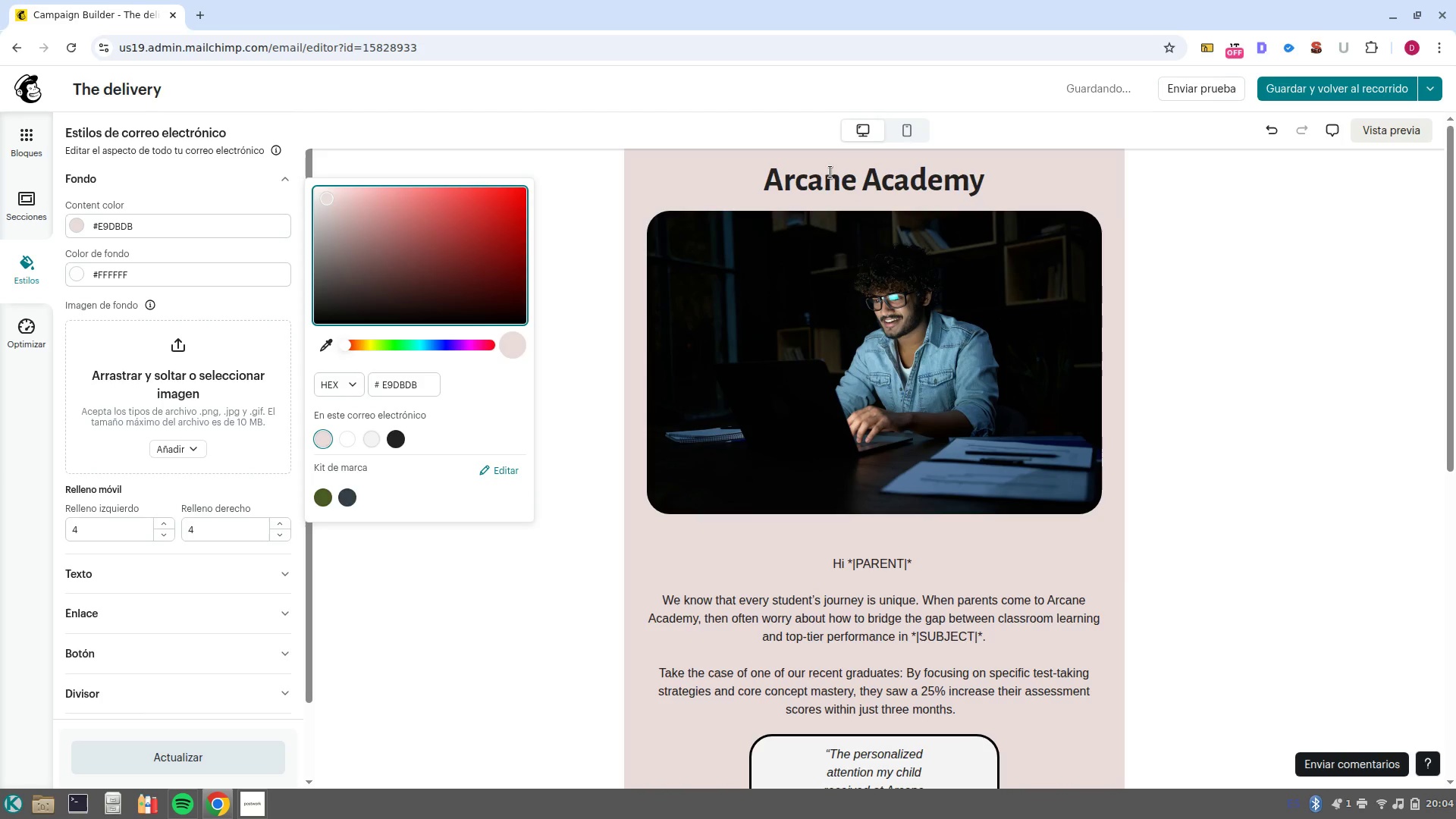 
triple_click([830, 172])
 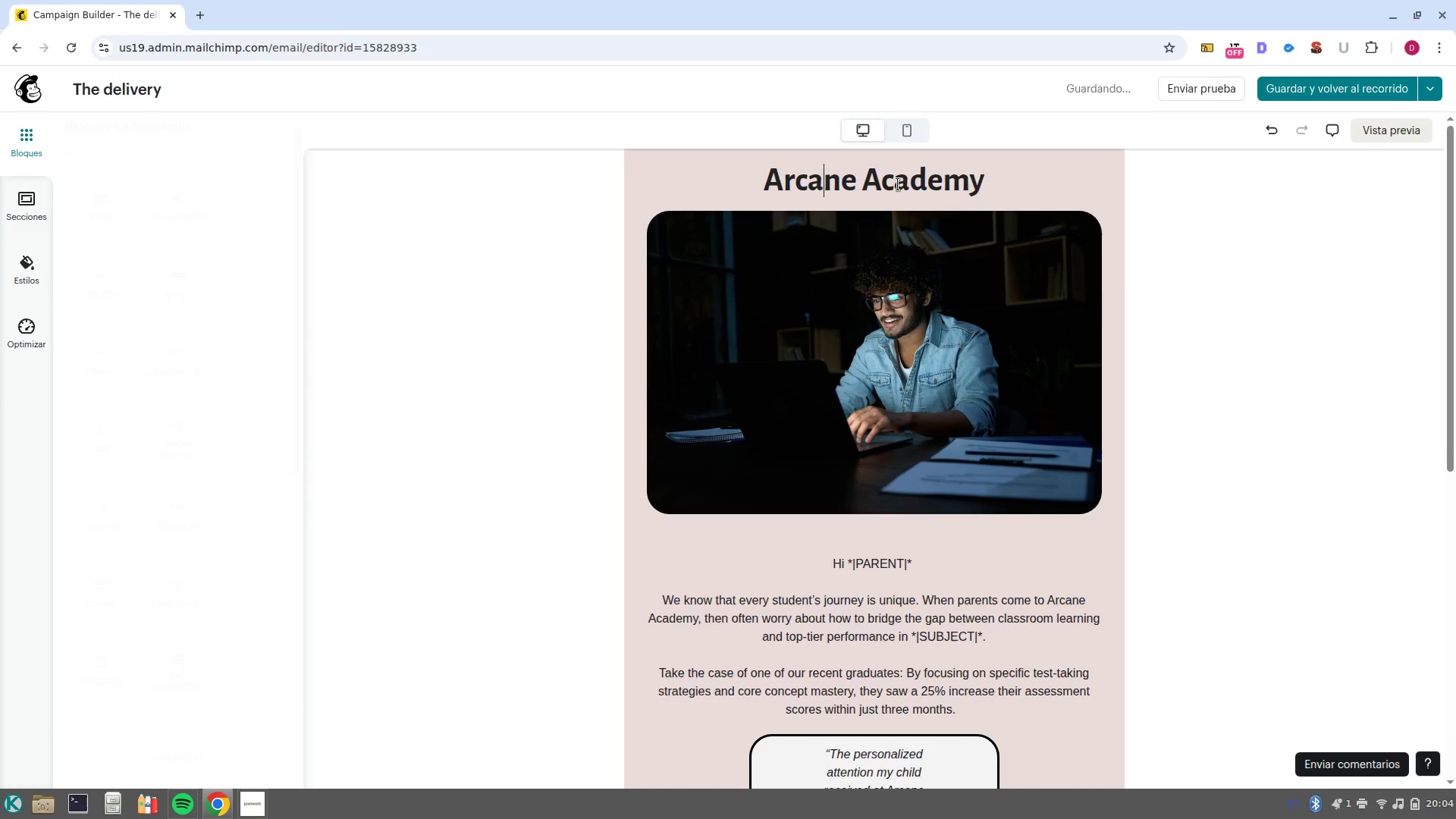 
double_click([898, 184])
 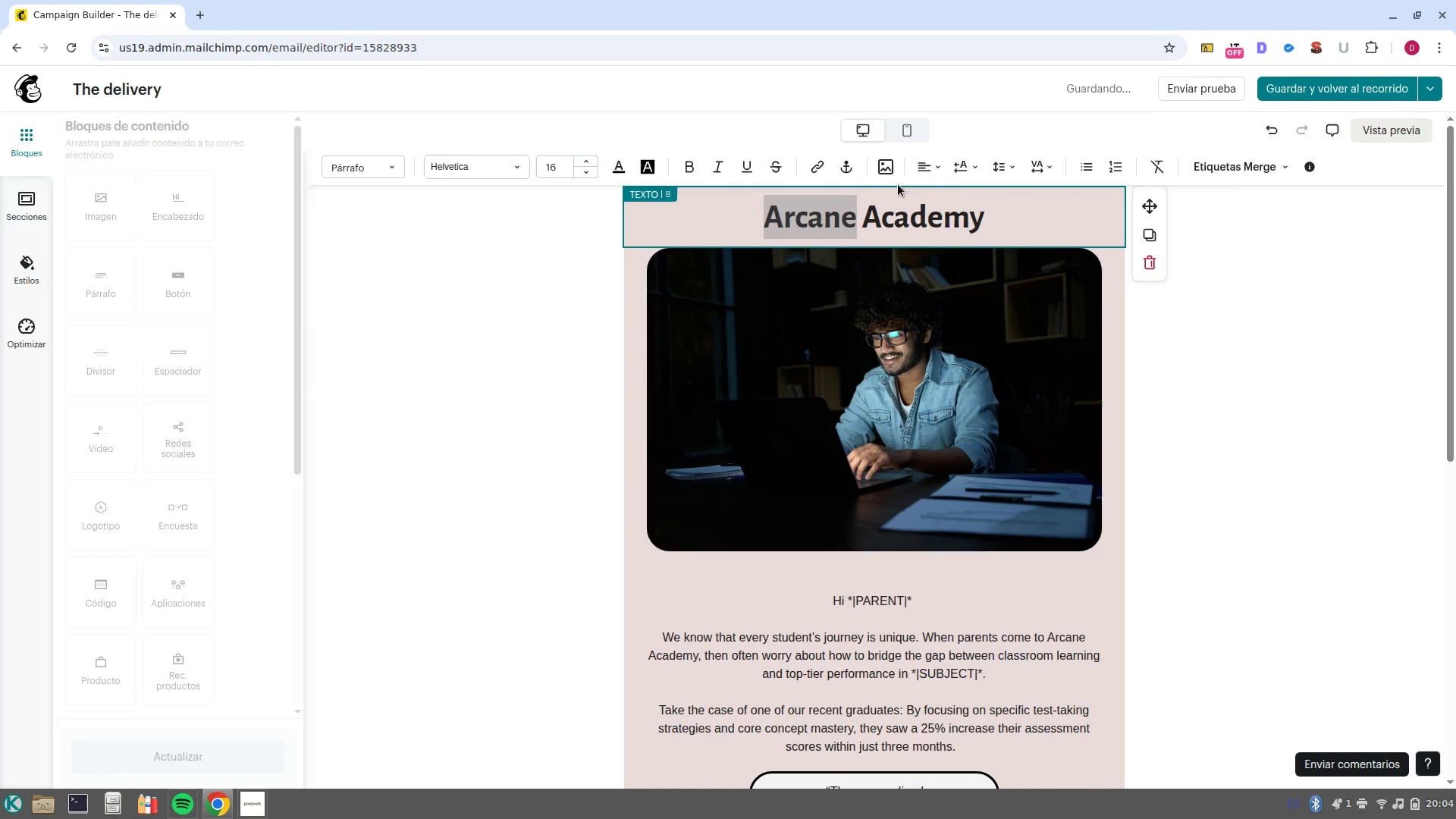 
triple_click([898, 184])
 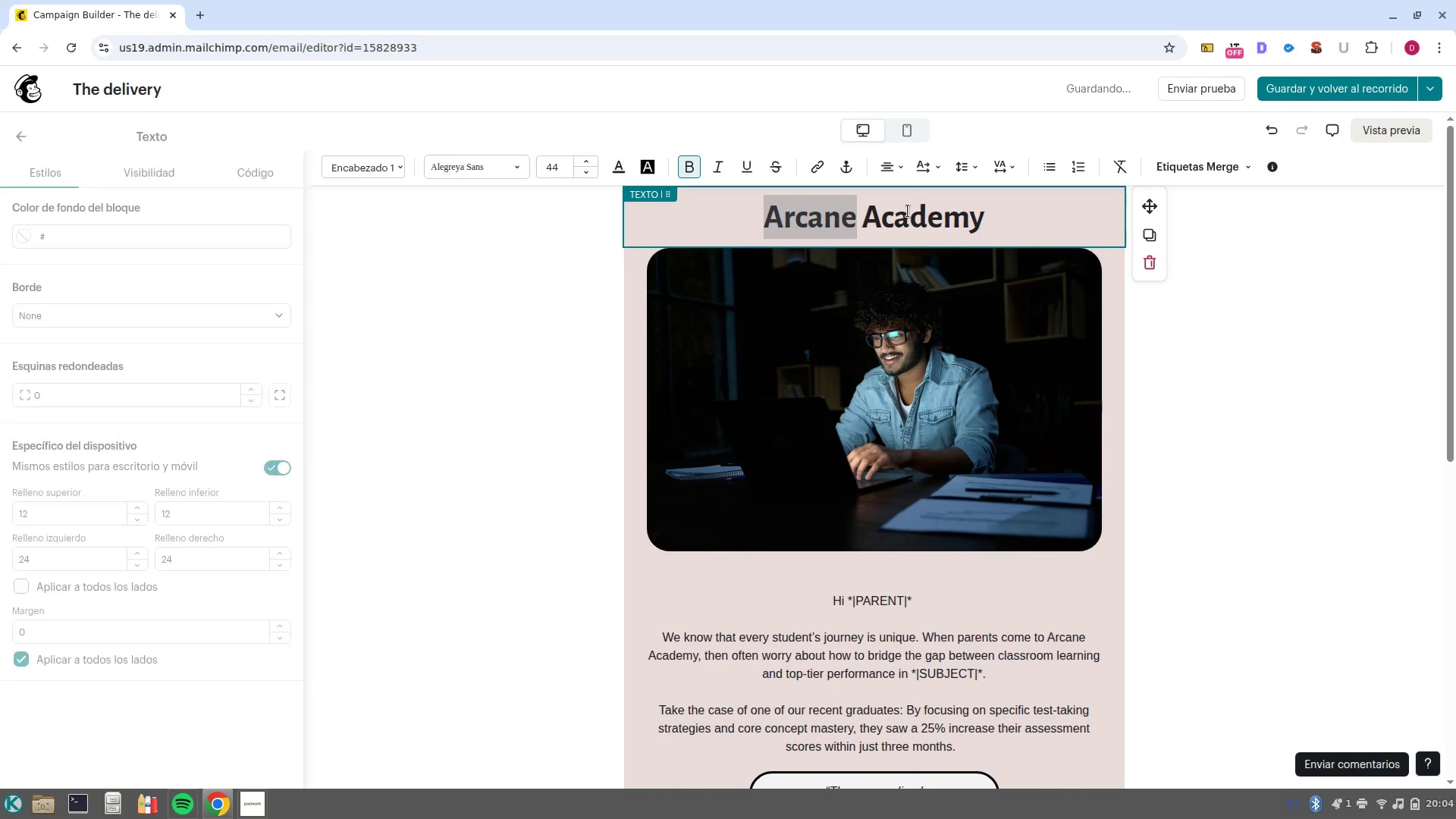 
double_click([908, 211])
 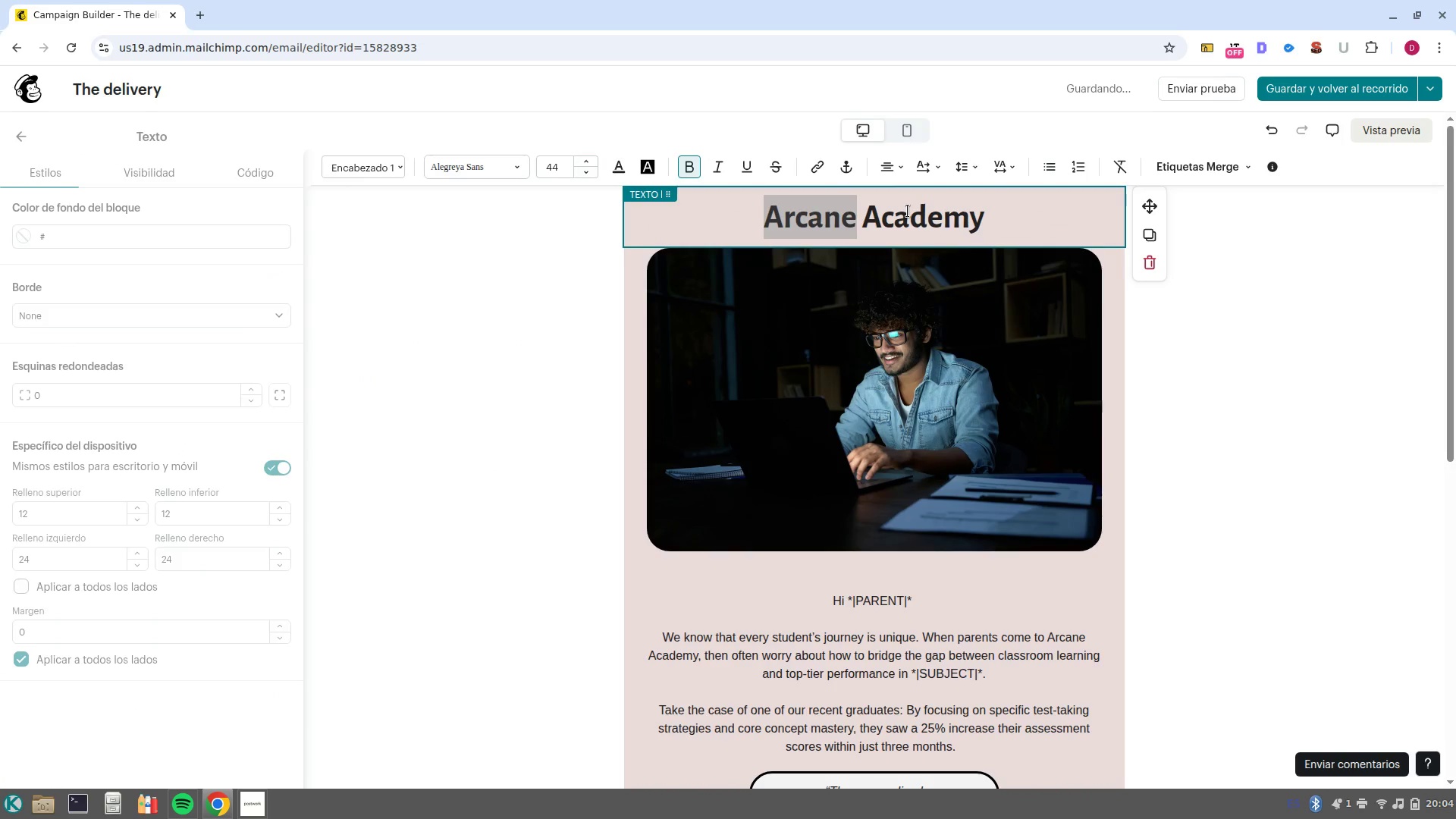 
triple_click([908, 211])
 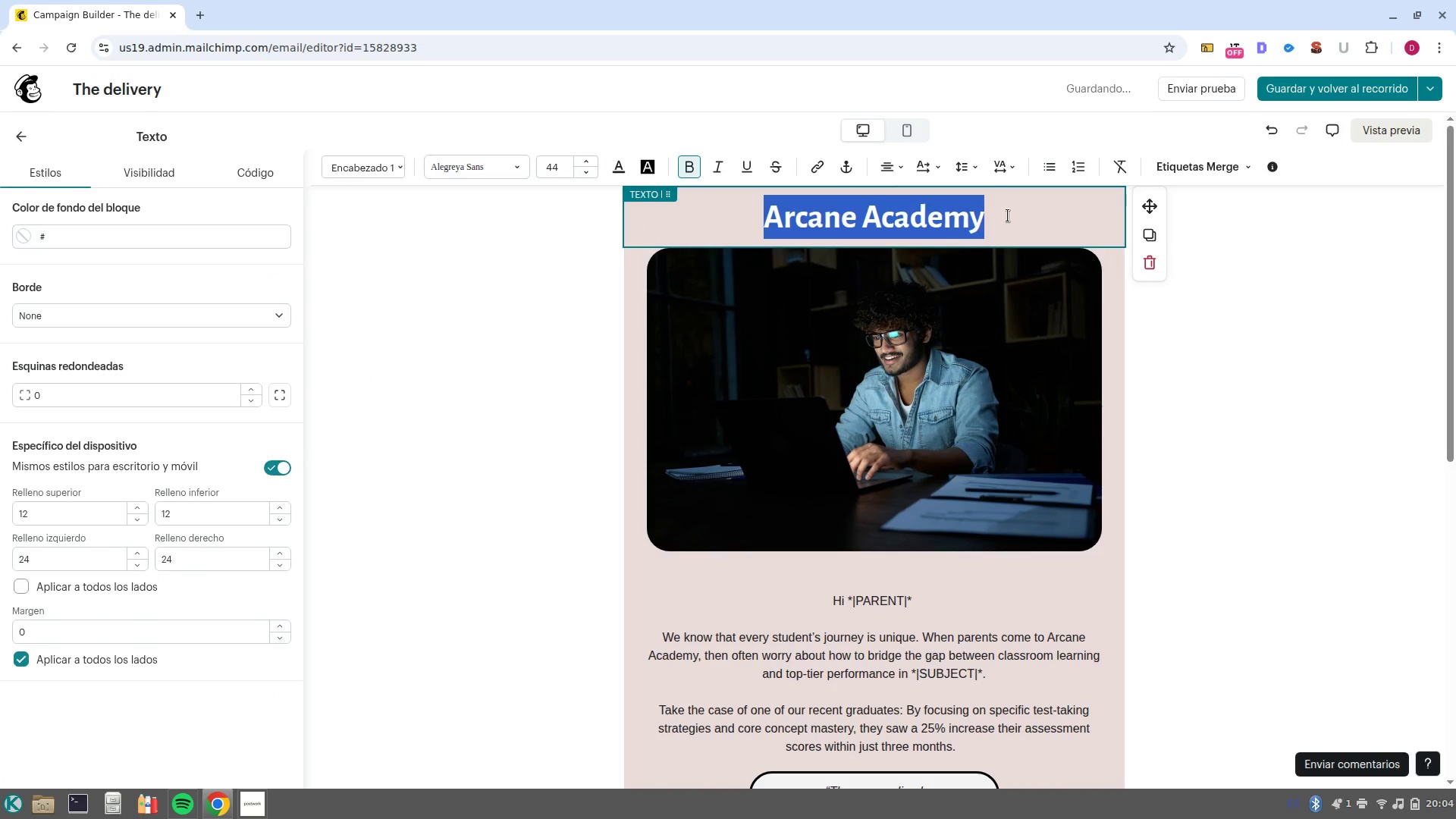 
left_click([1008, 215])
 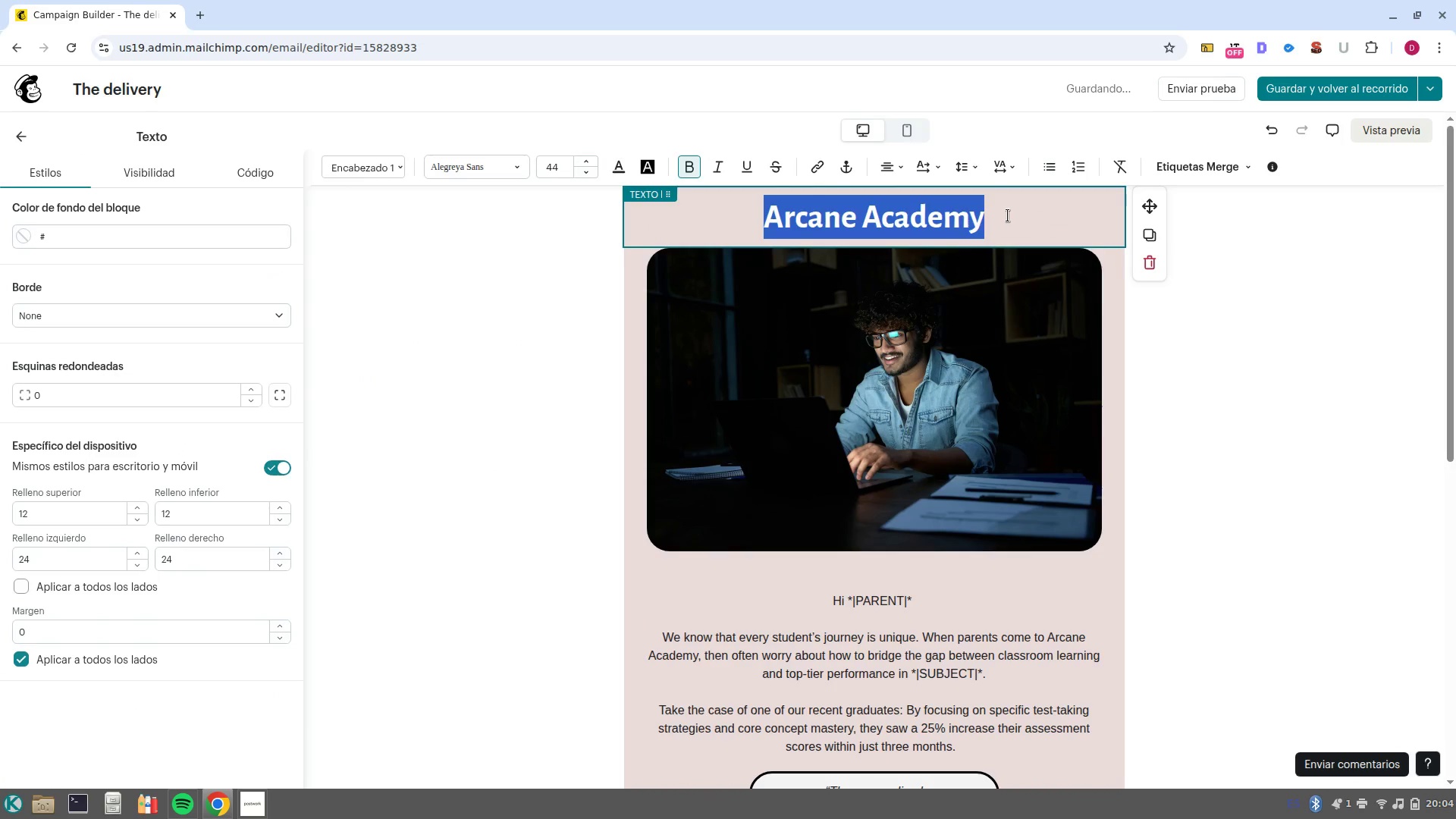 
hold_key(key=ShiftLeft, duration=0.56)
 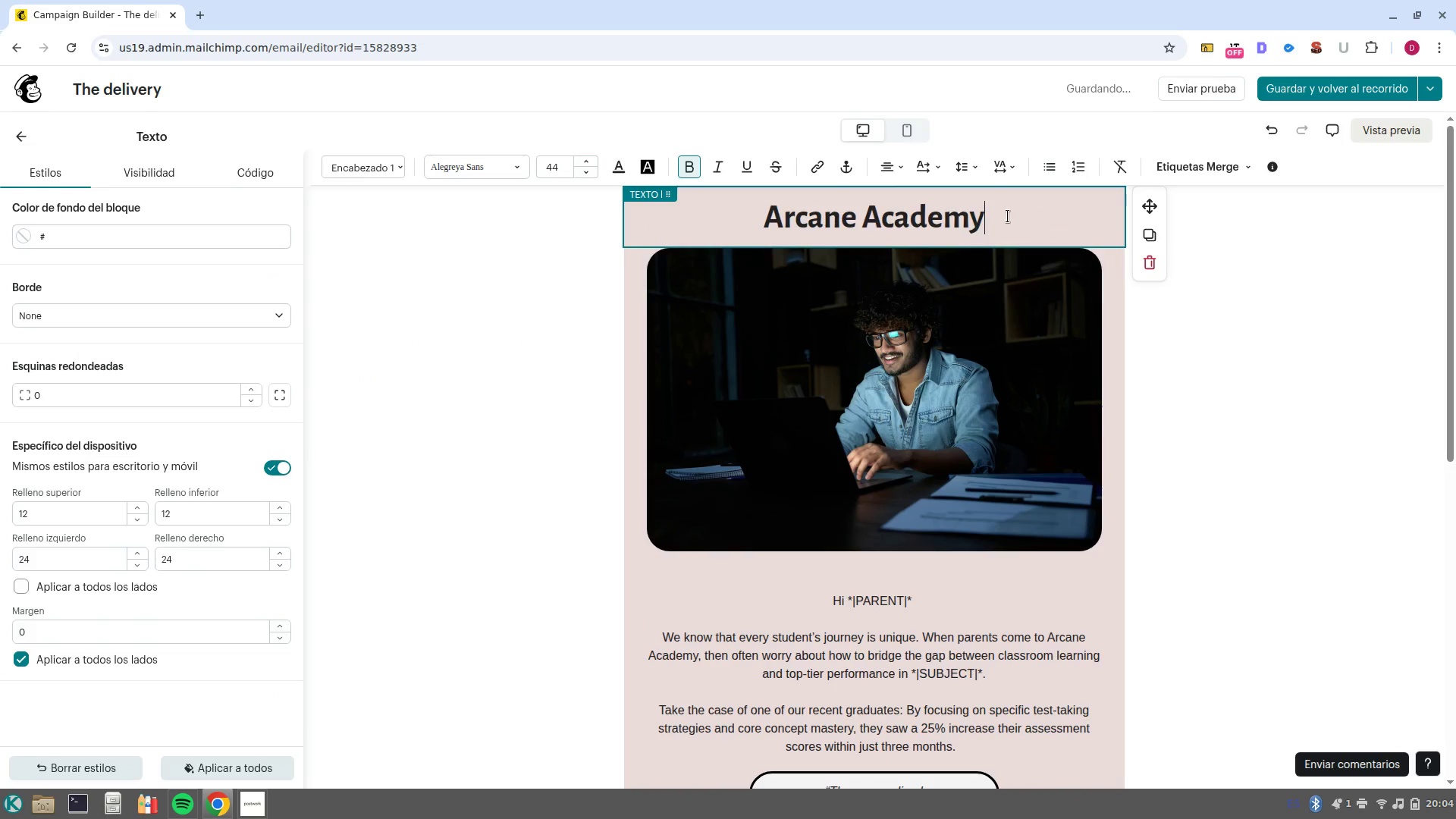 
left_click_drag(start_coordinate=[1008, 215], to_coordinate=[736, 206])
 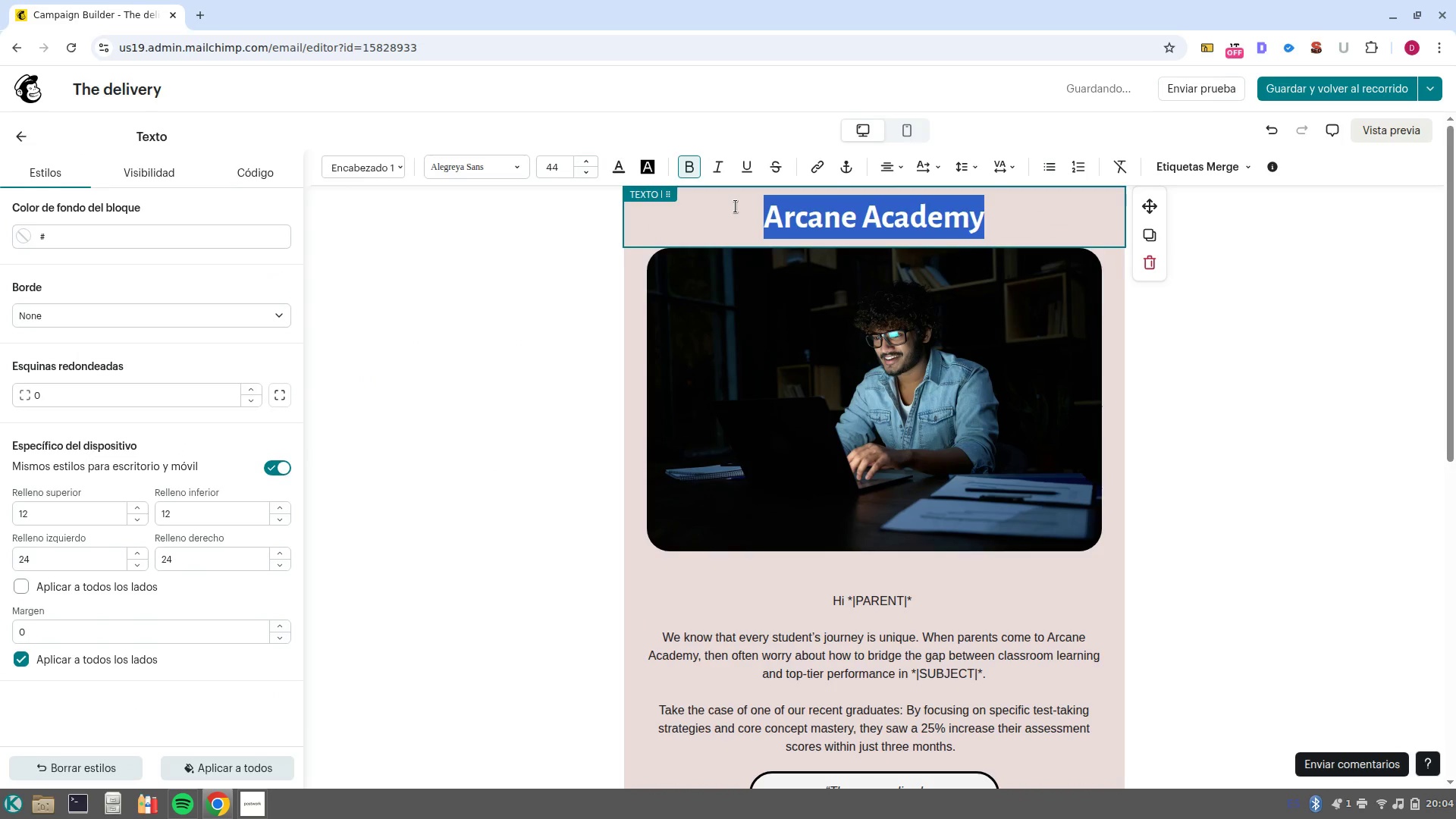 
key(Control+Shift+V)
 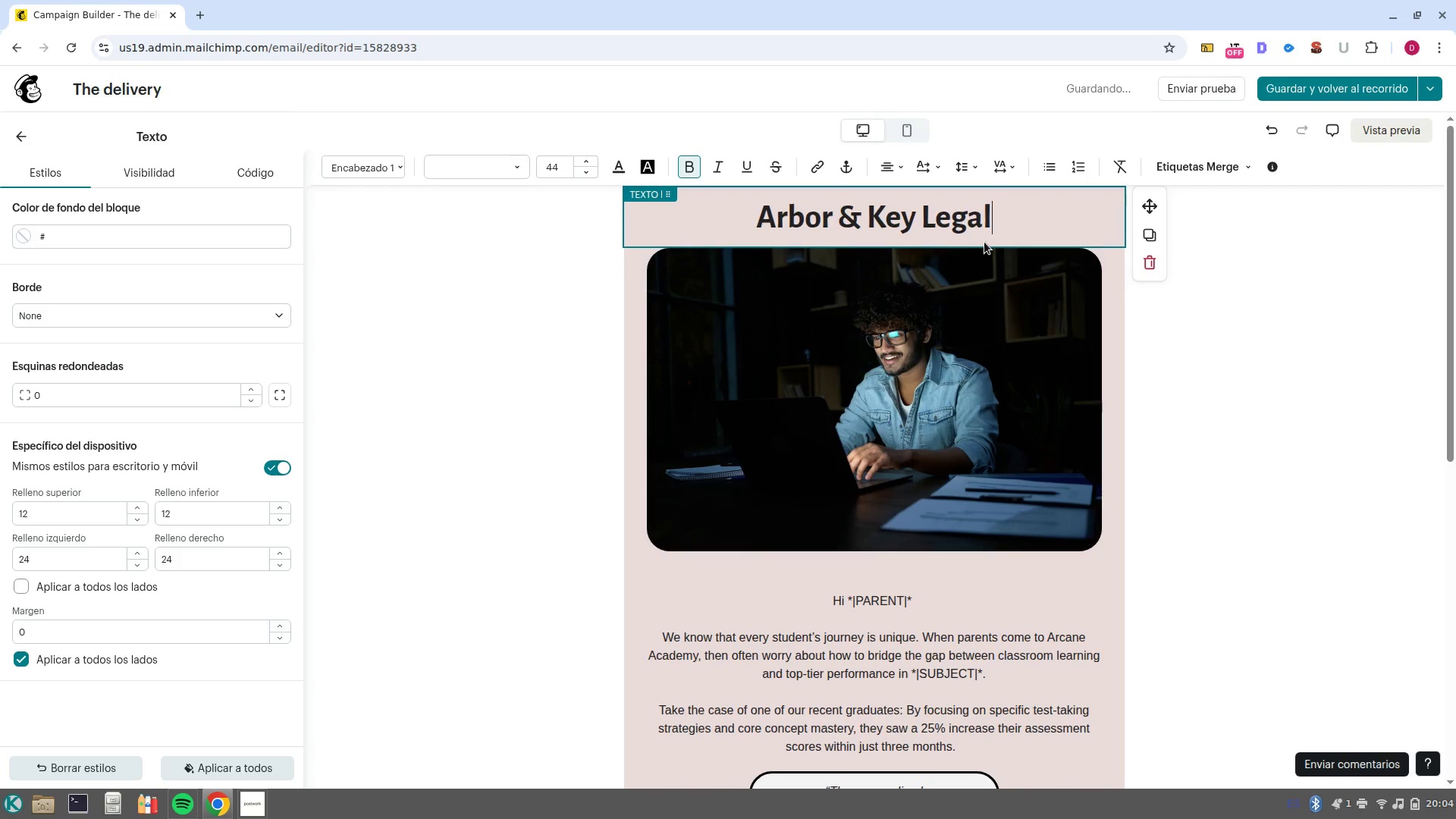 
type( ARBOR ^KEY )
 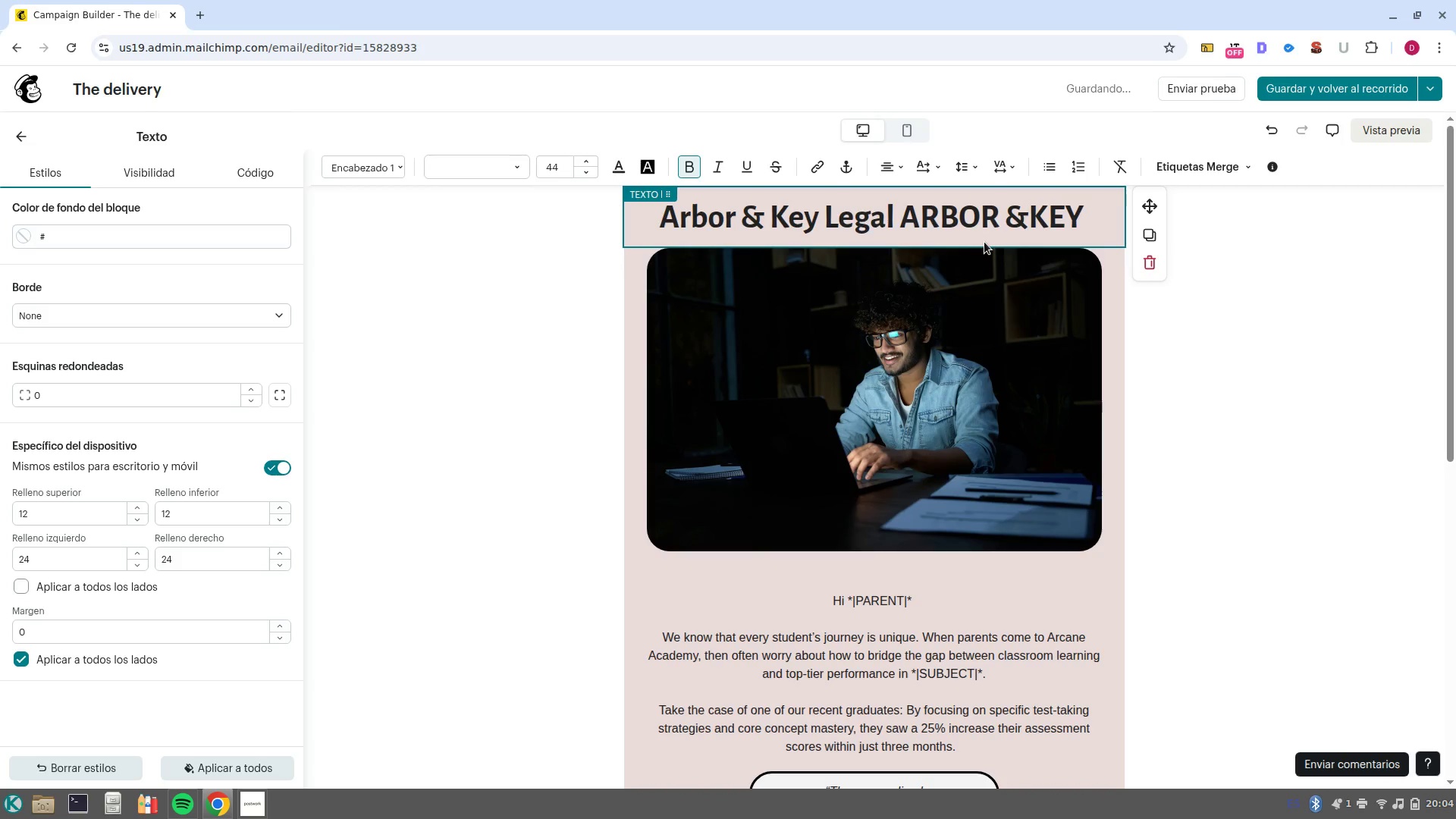 
key(ArrowLeft)
 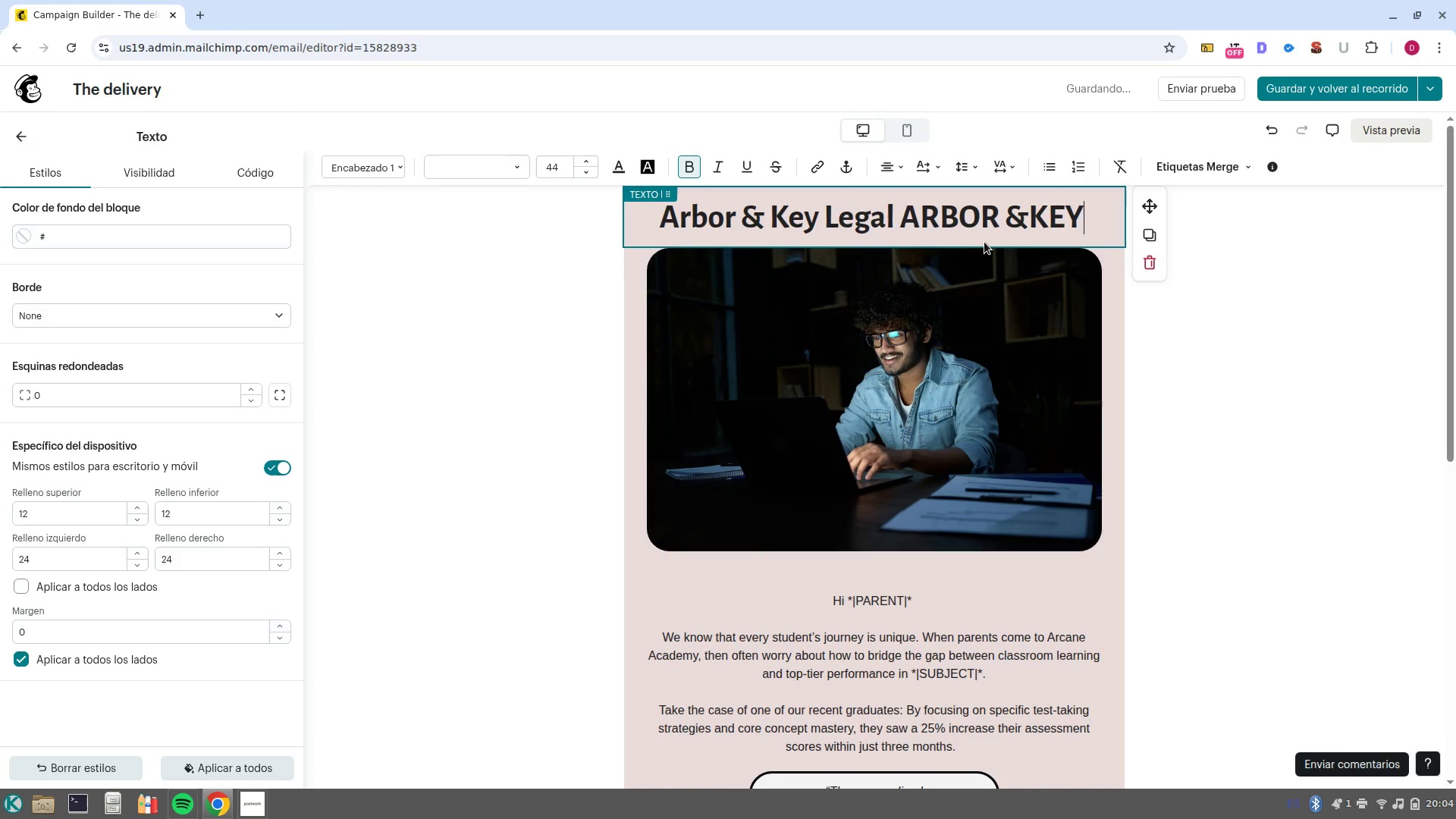 
key(ArrowLeft)
 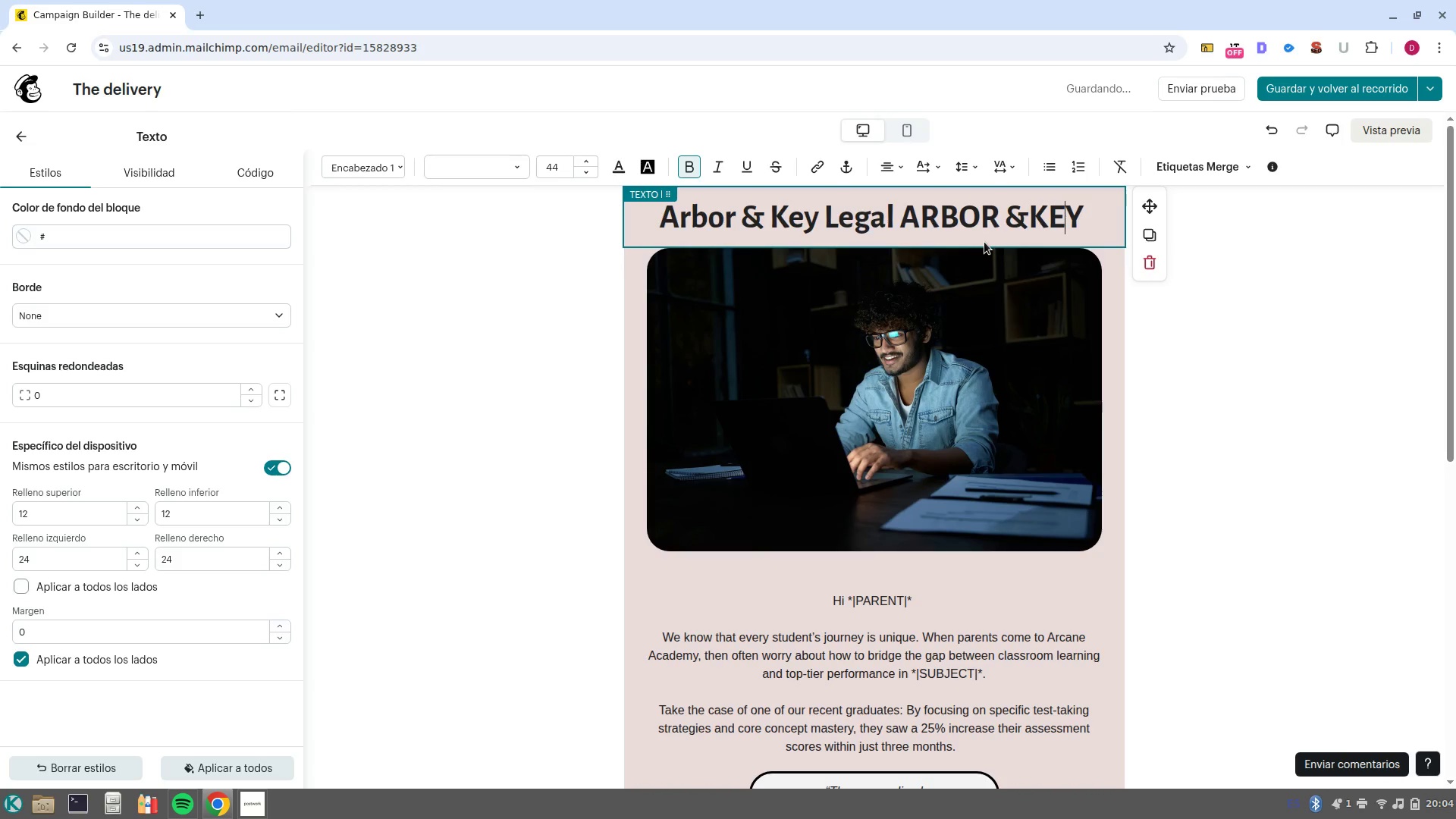 
key(ArrowLeft)
 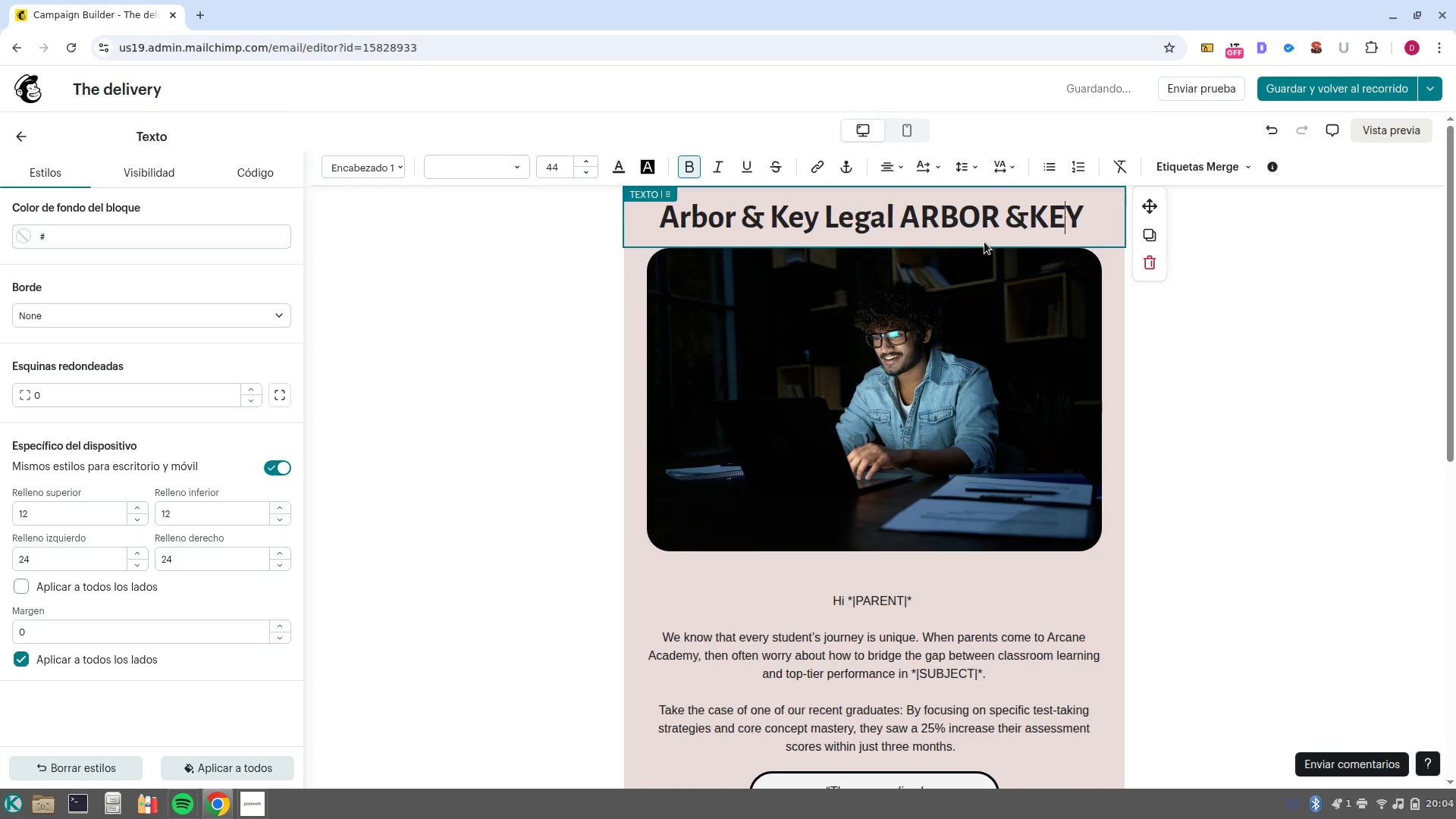 
key(ArrowLeft)
 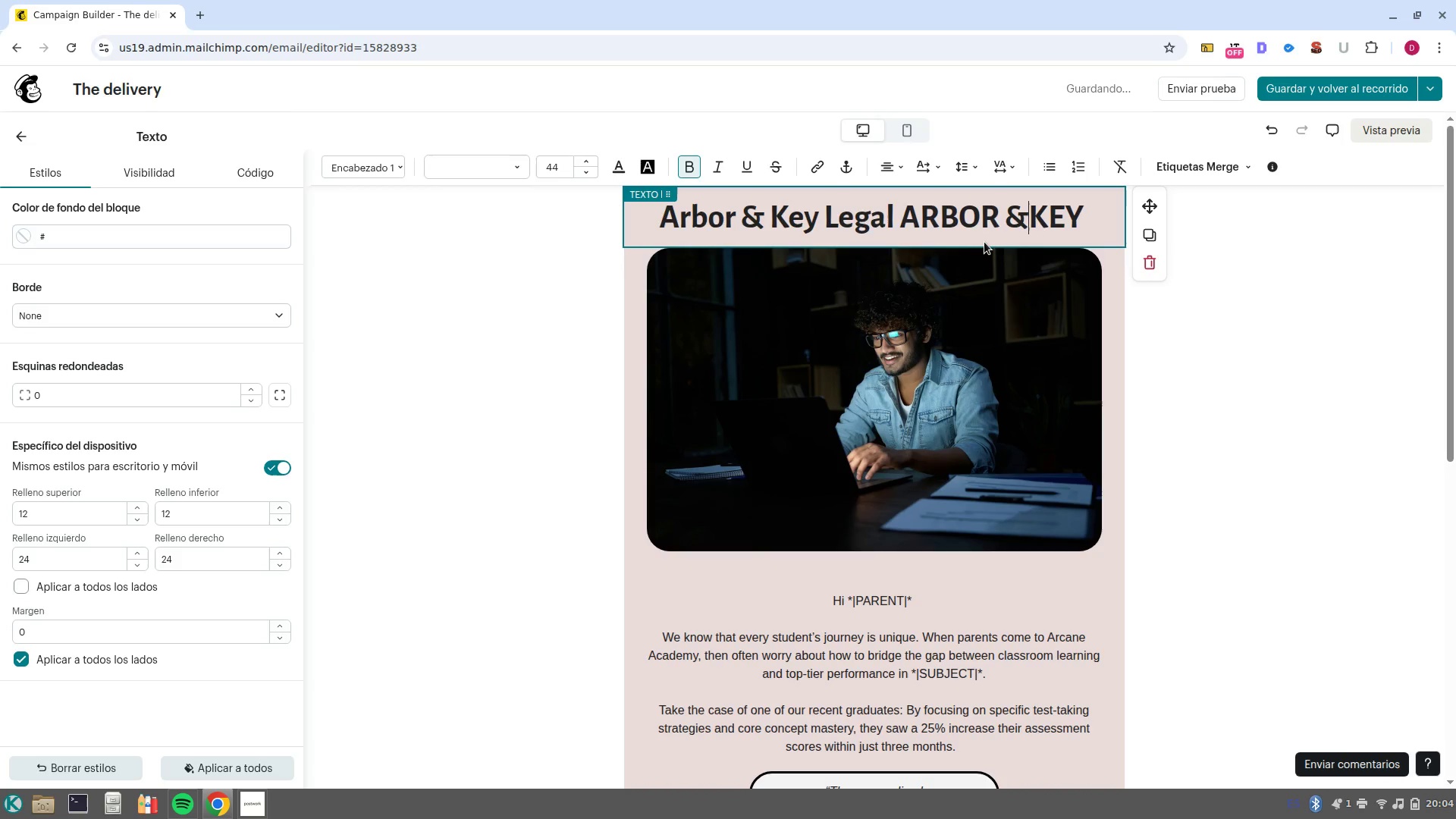 
key(Space)
 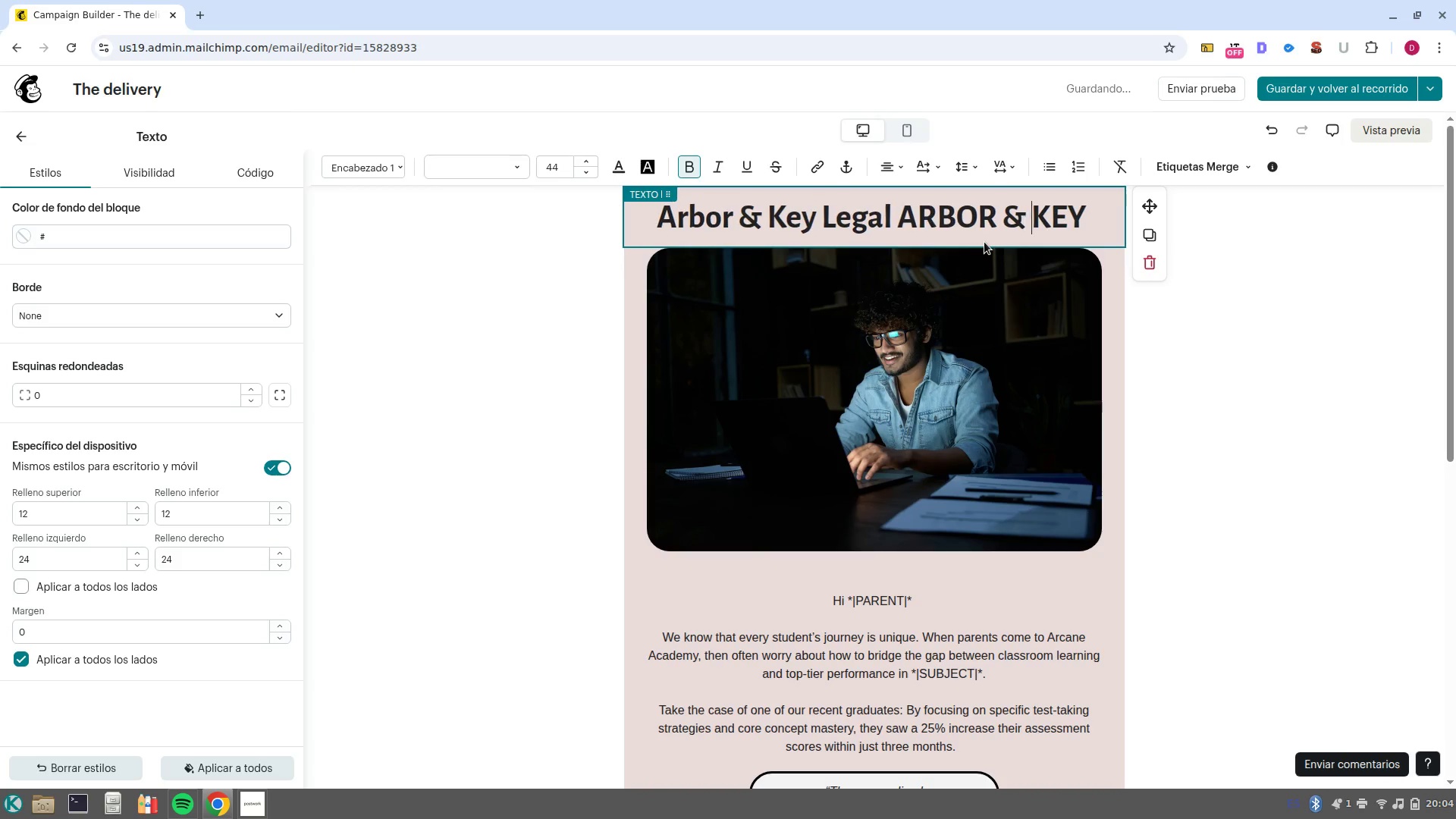 
key(Control+ArrowRight)
 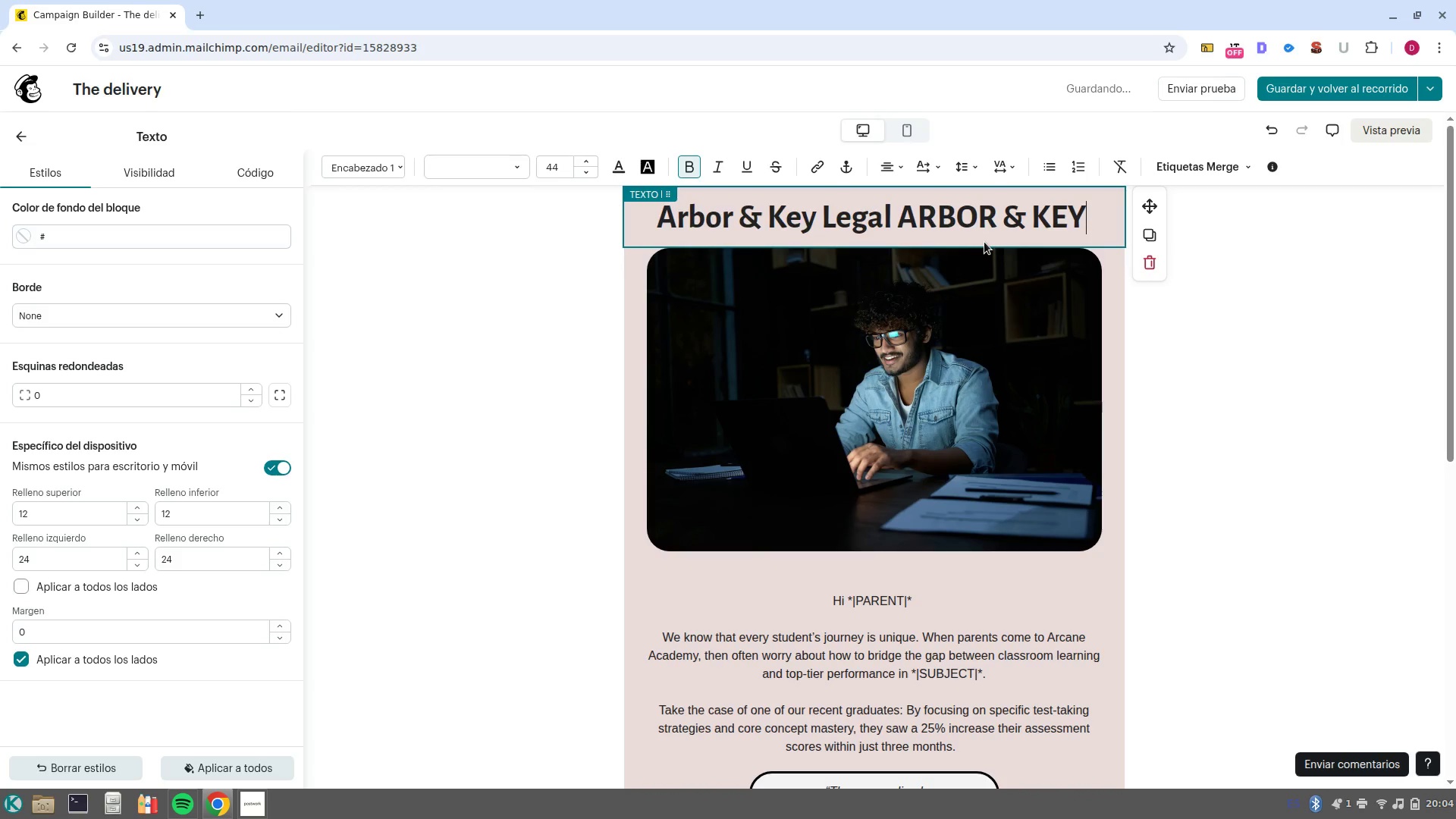 
type( Lefa)
key(Backspace)
key(Backspace)
key(Backspace)
key(Backspace)
type(legal)
 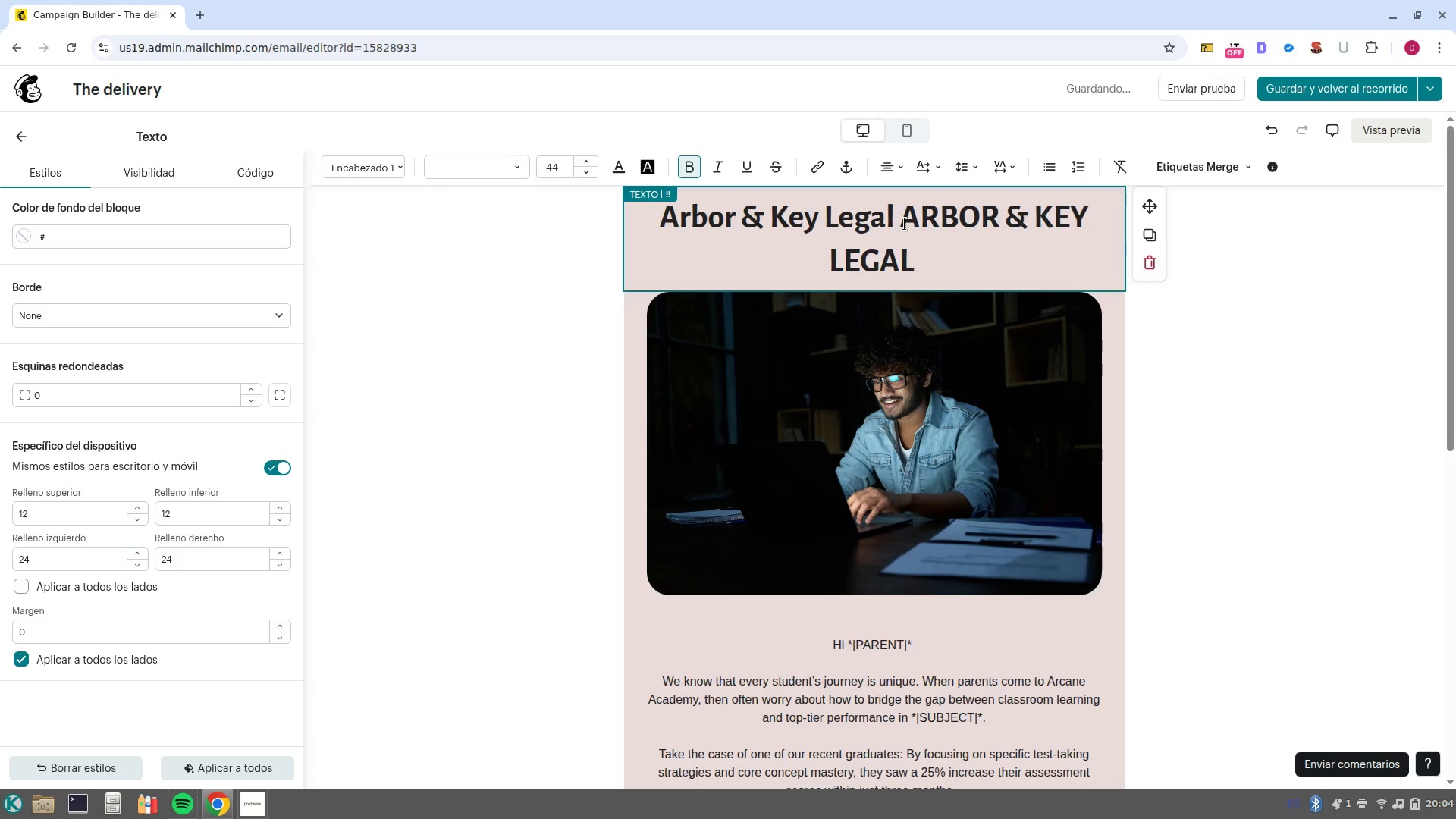 
left_click_drag(start_coordinate=[895, 220], to_coordinate=[314, 247])
 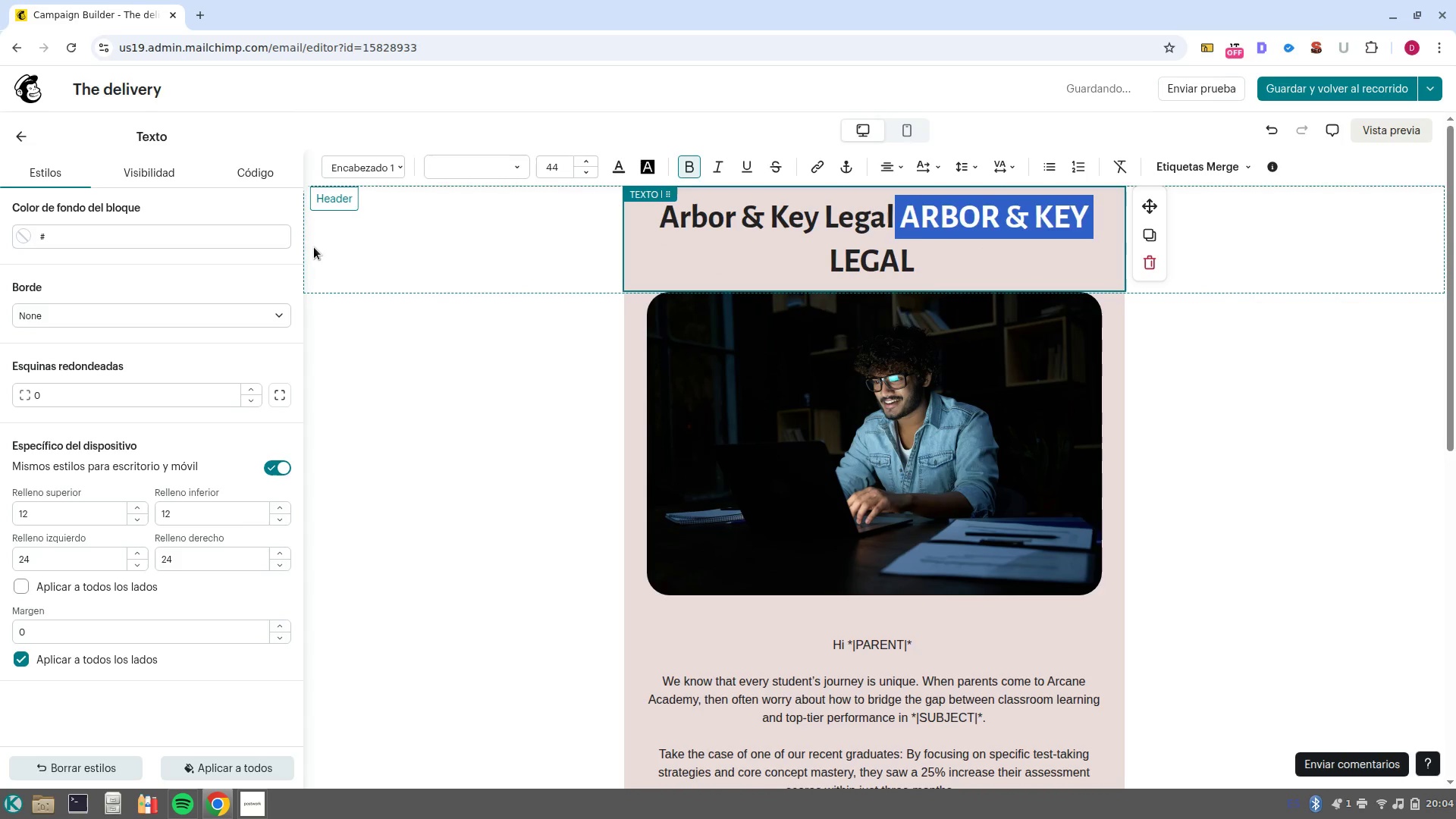 
hold_key(key=ArrowLeft, duration=0.37)
 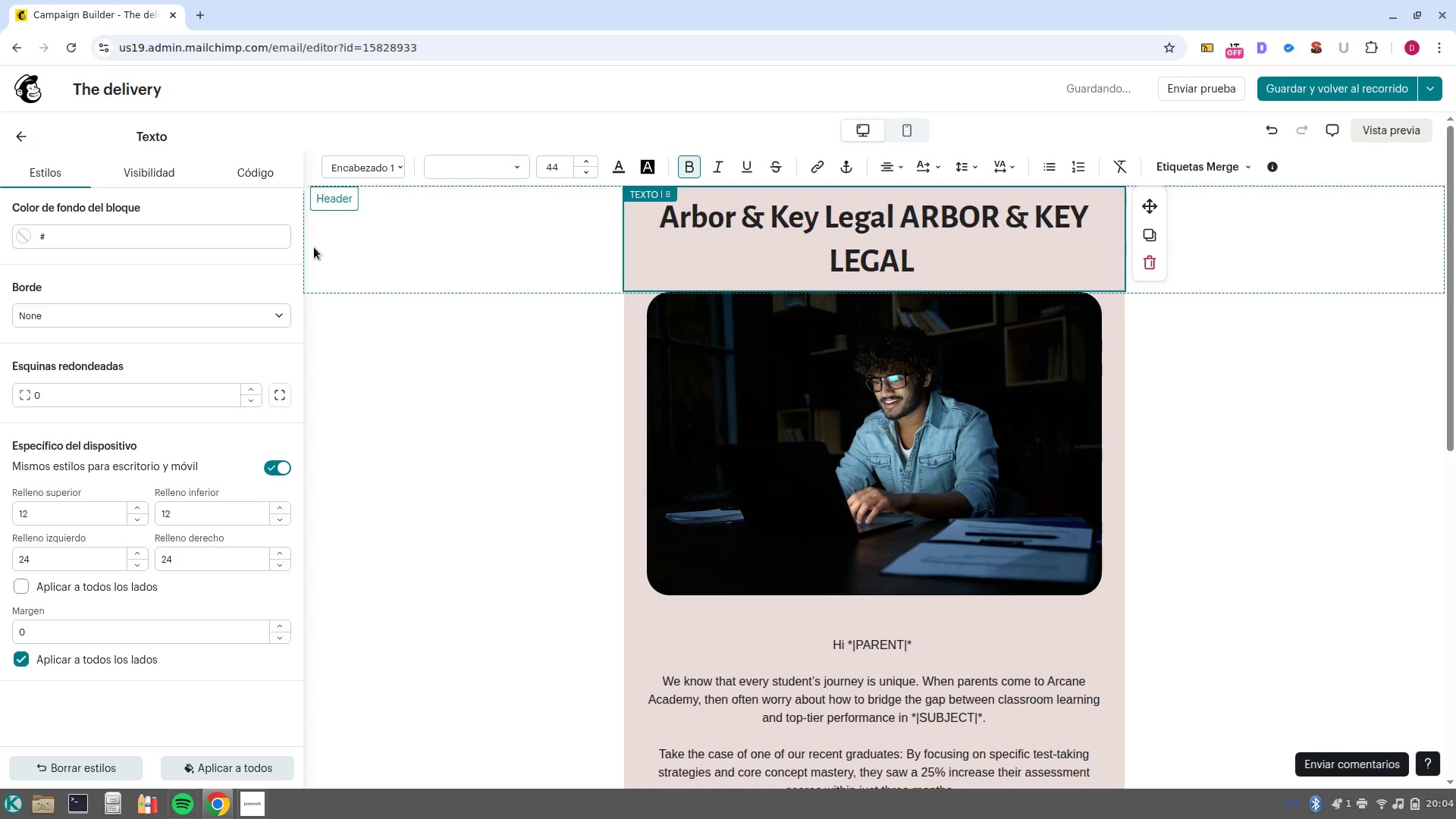 
hold_key(key=Backspace, duration=1.51)
 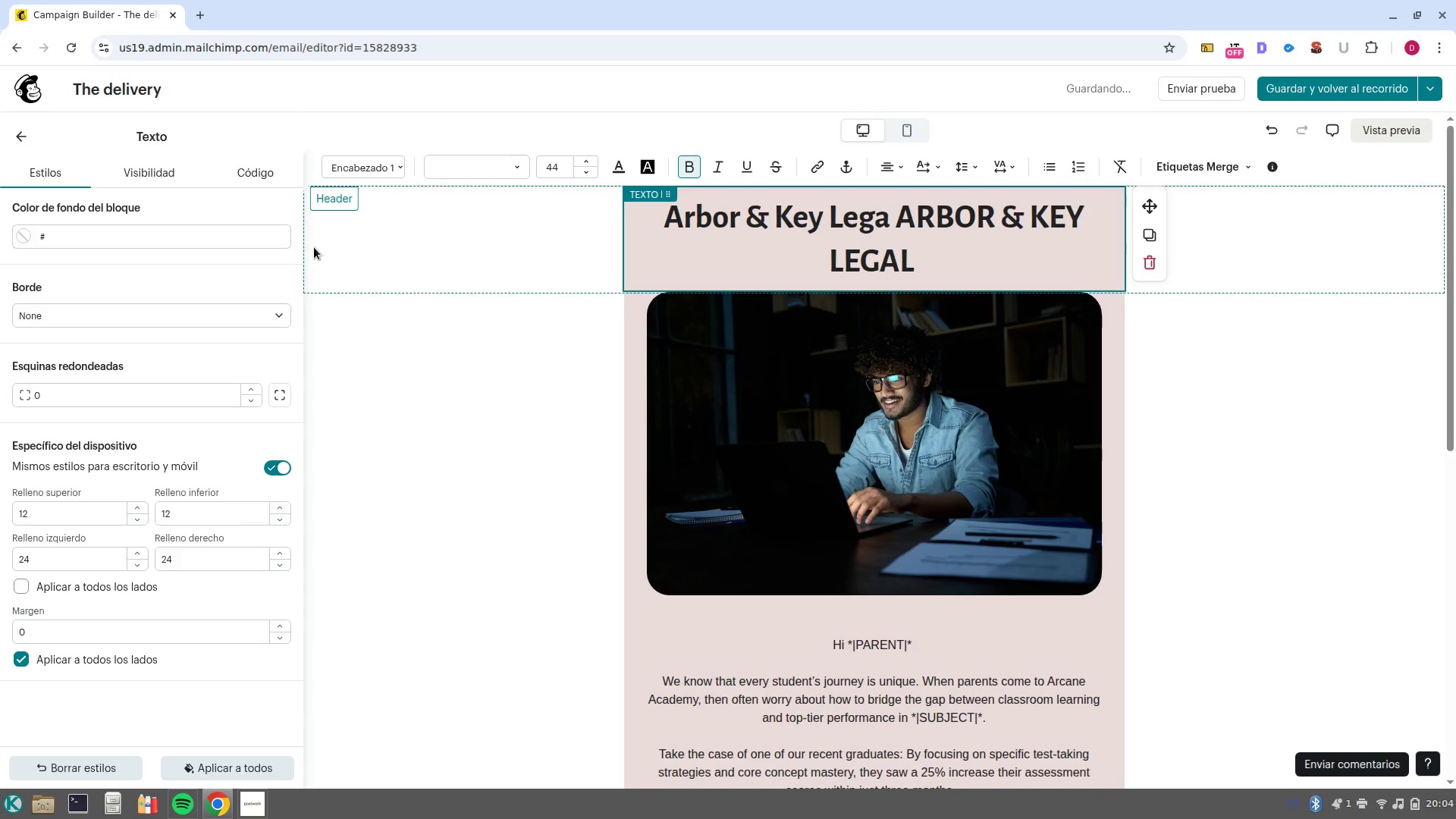 
key(Backspace)
 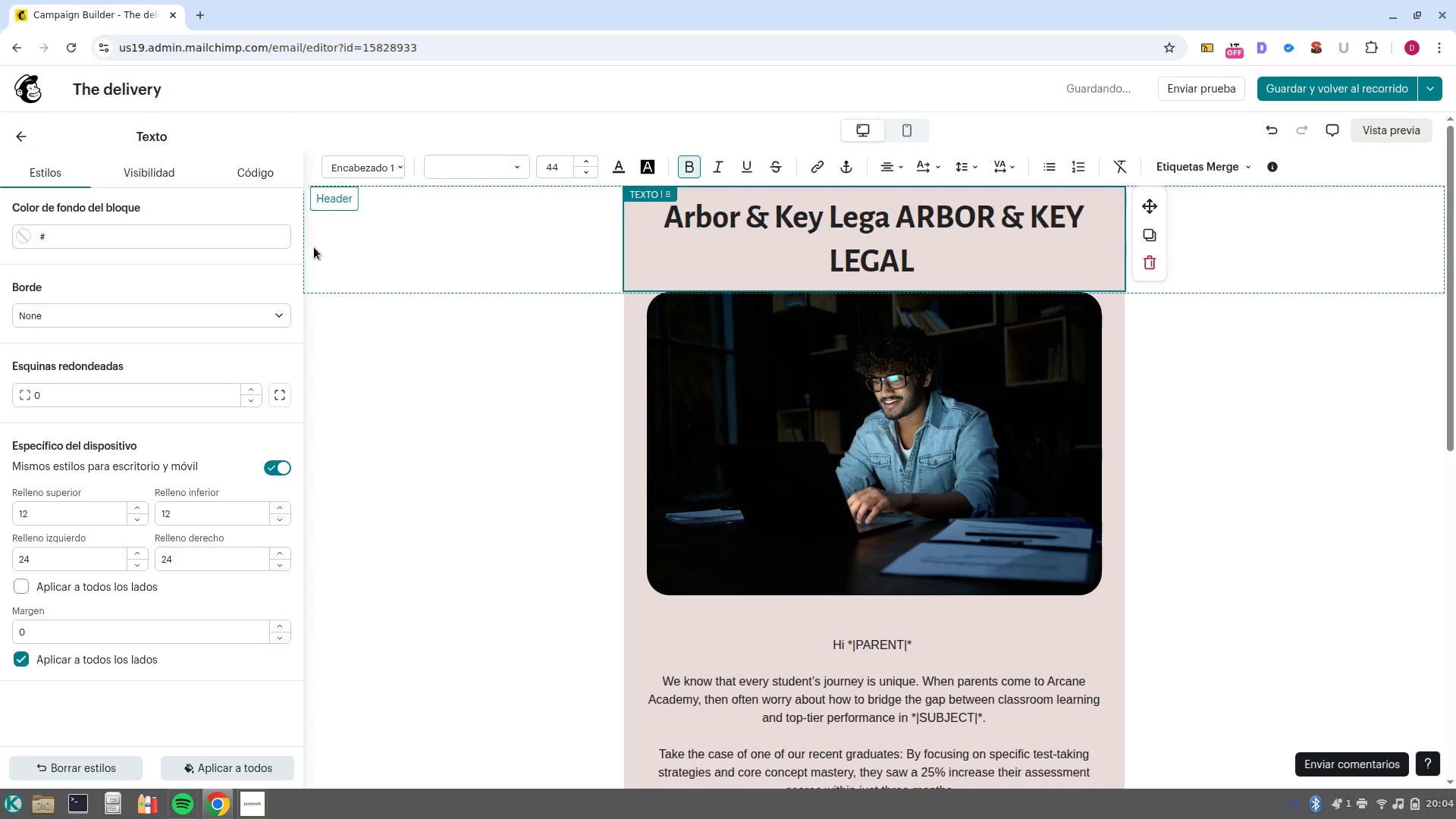 
key(Backspace)
 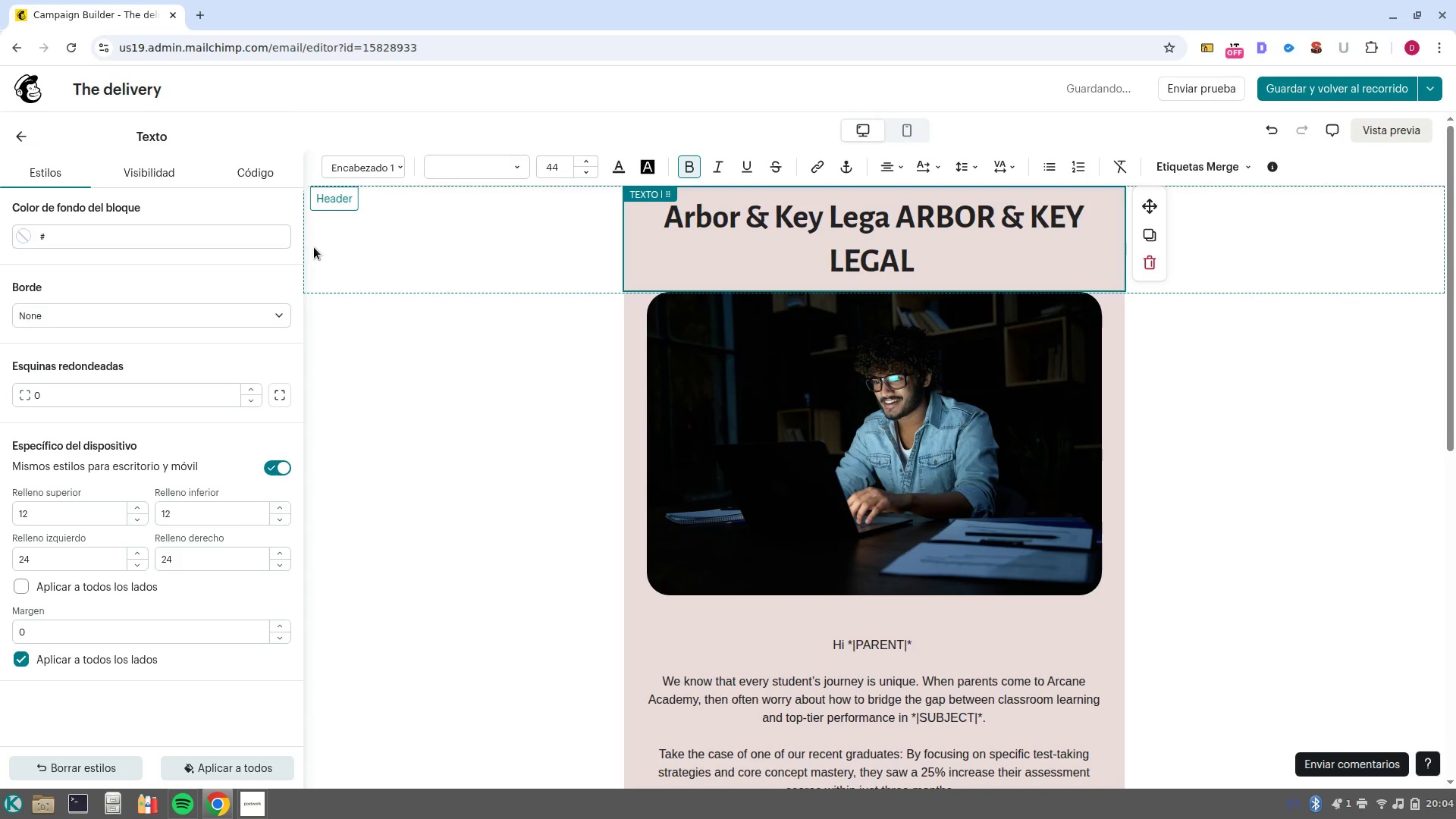 
key(Backspace)
 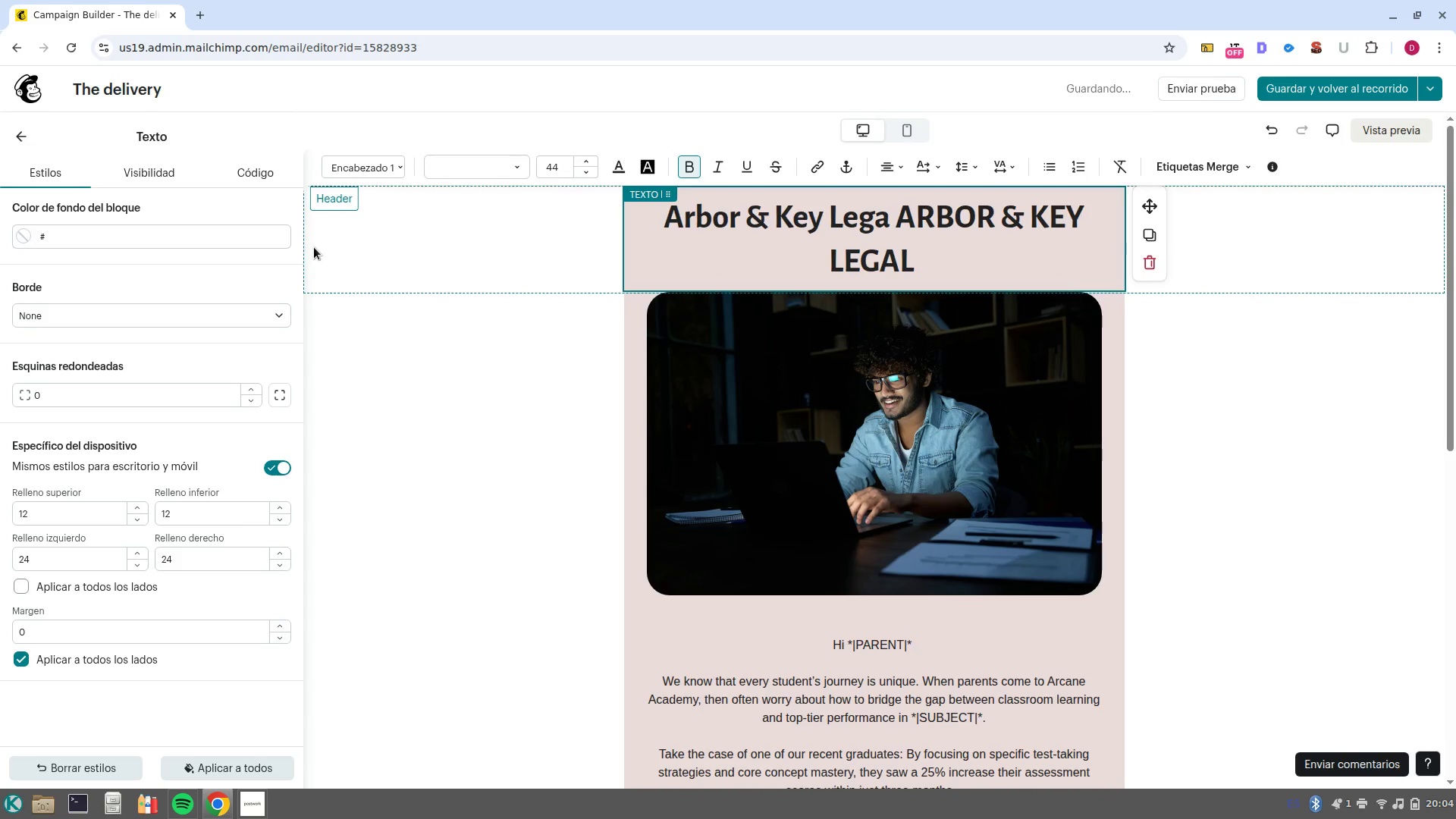 
key(Backspace)
 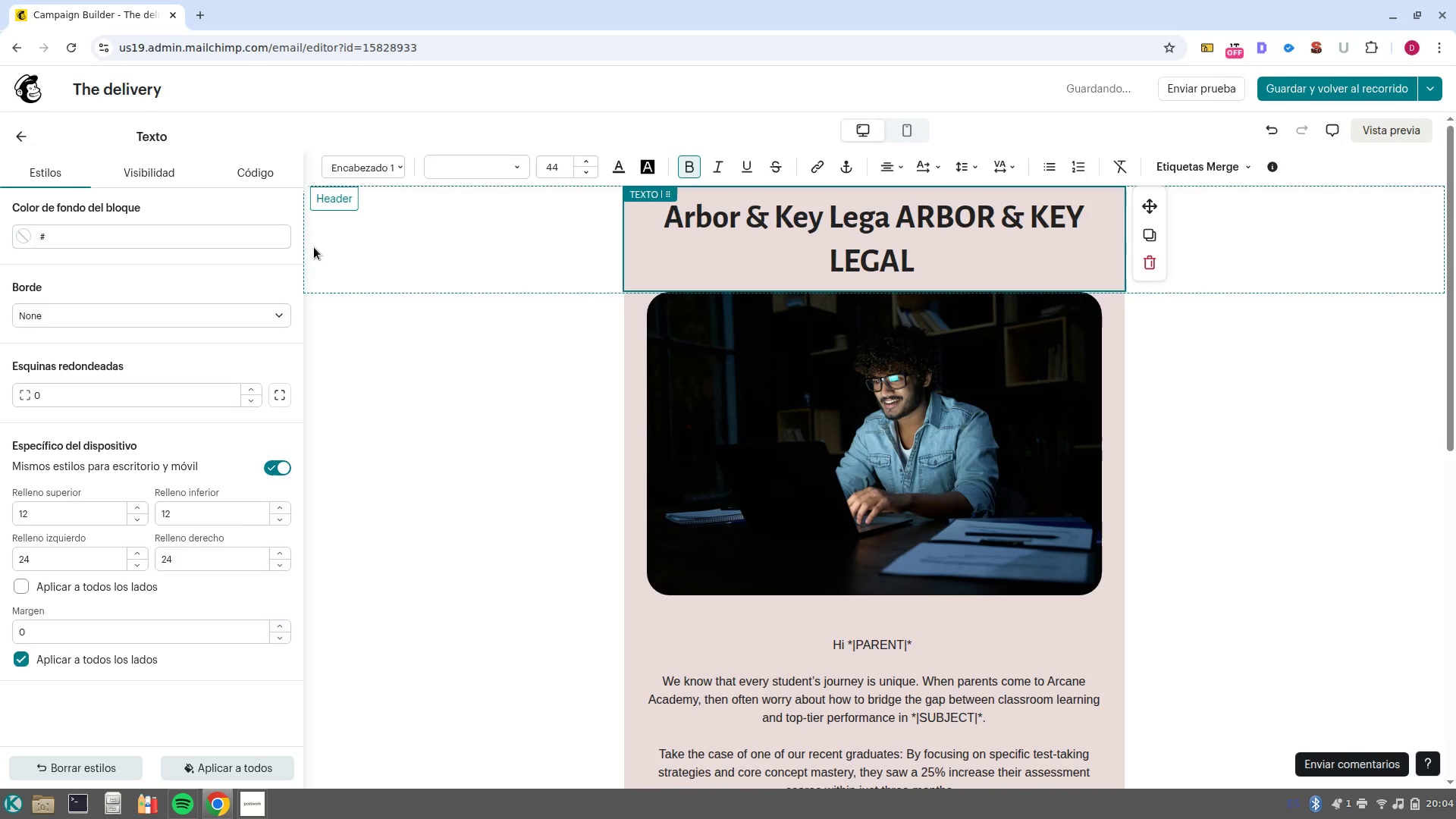 
key(Backspace)
 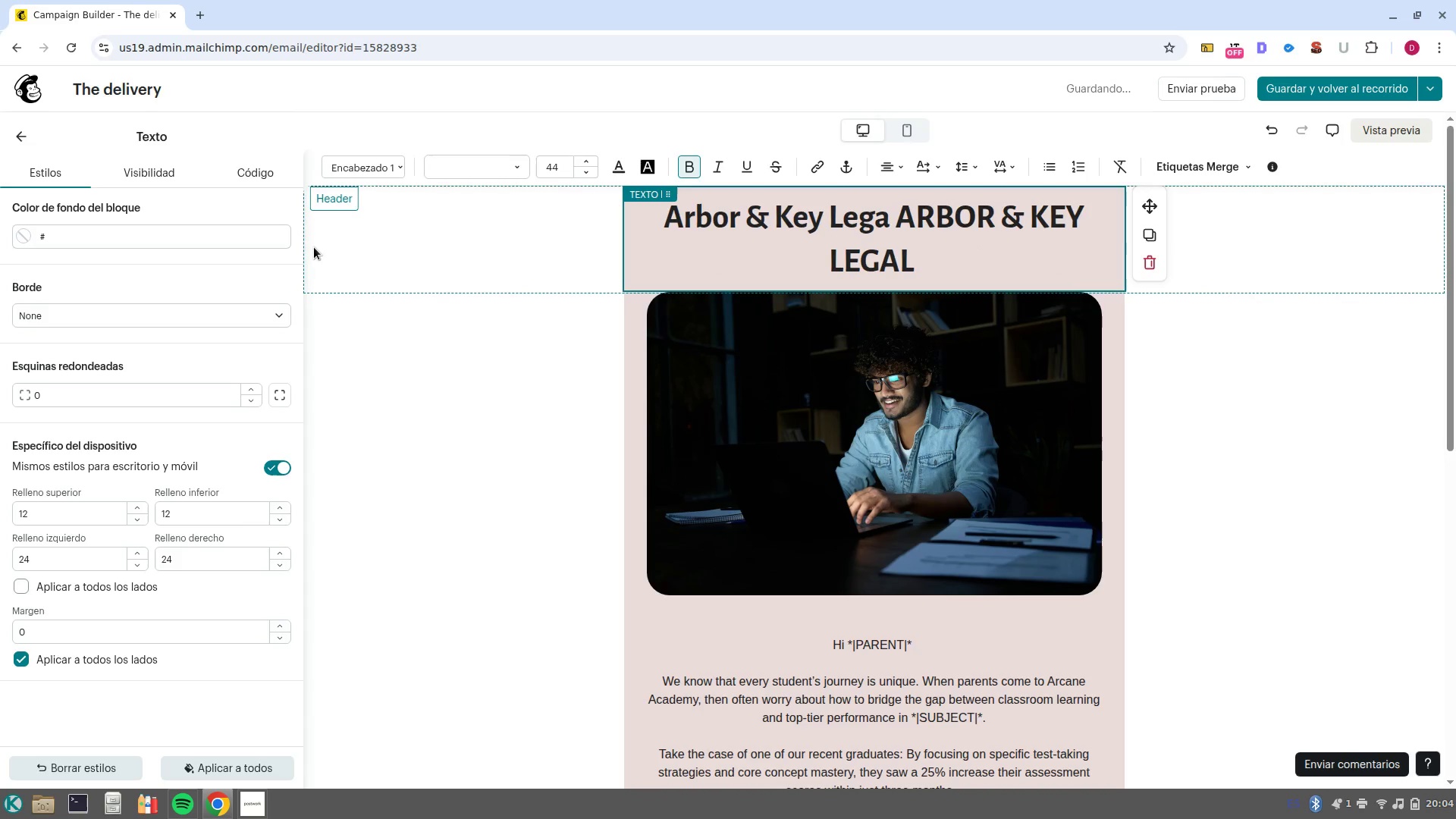 
key(Backspace)
 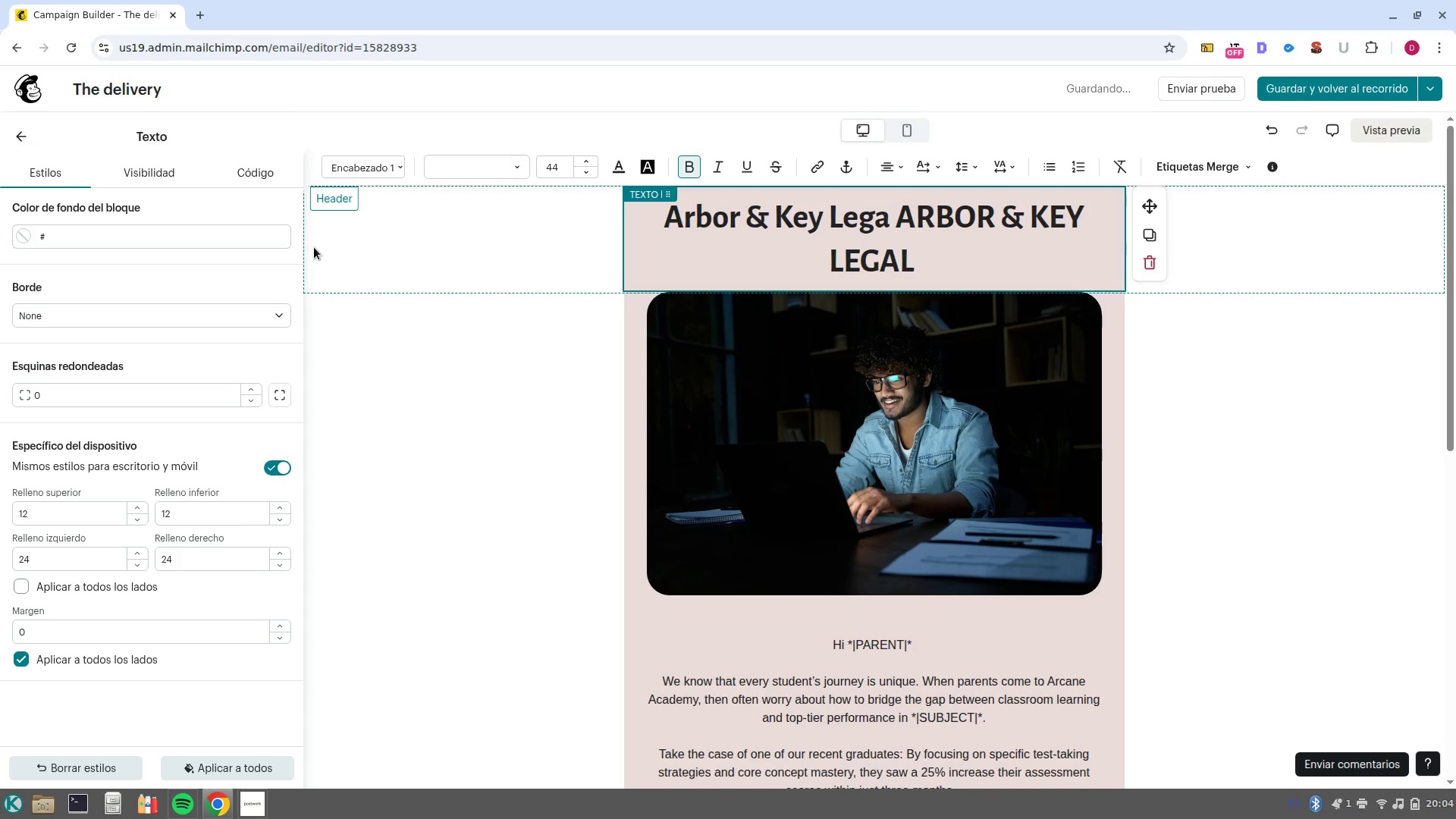 
key(Backspace)
 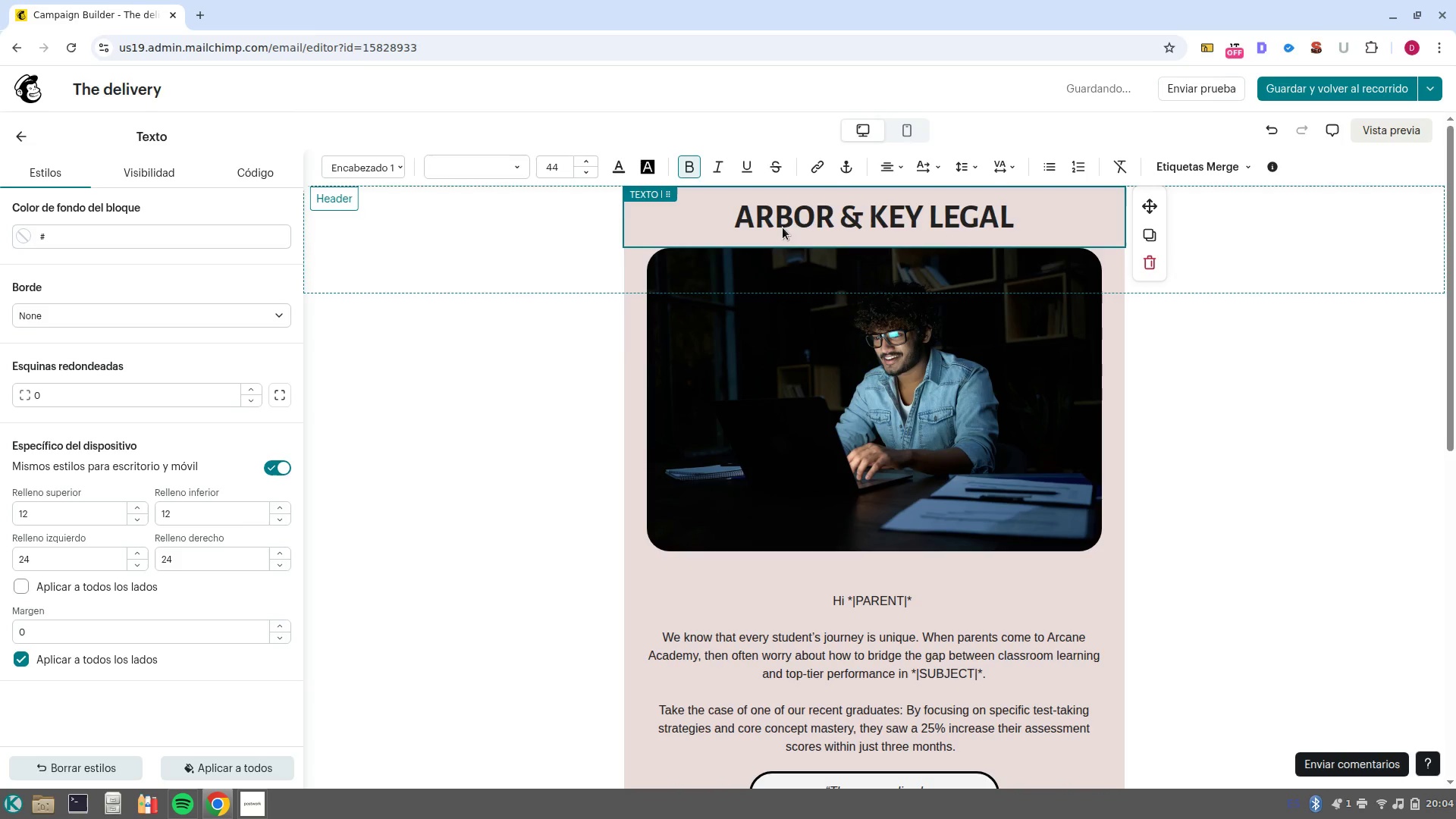 
wait(5.51)
 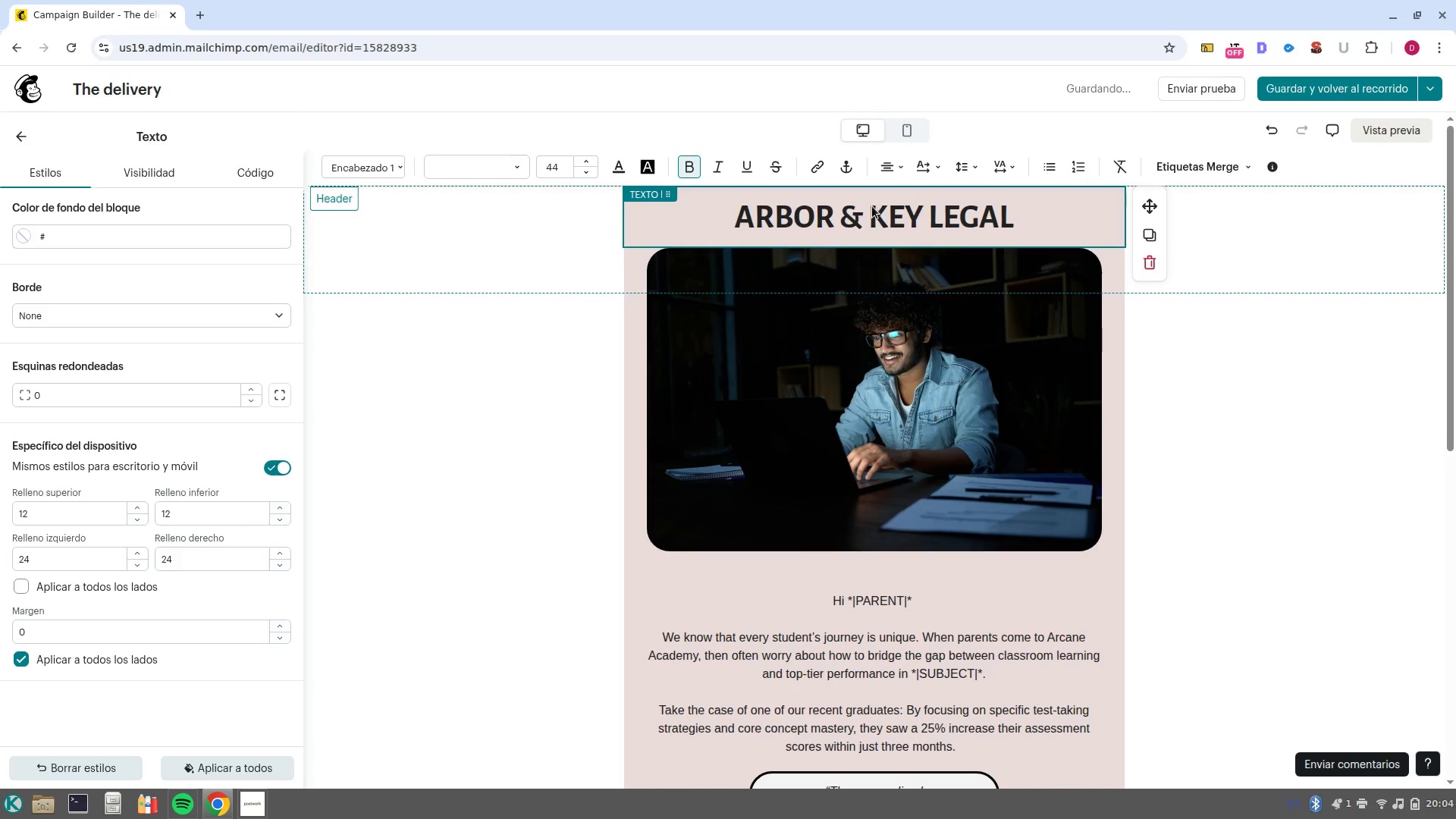 
mouse_move([281, 717])
 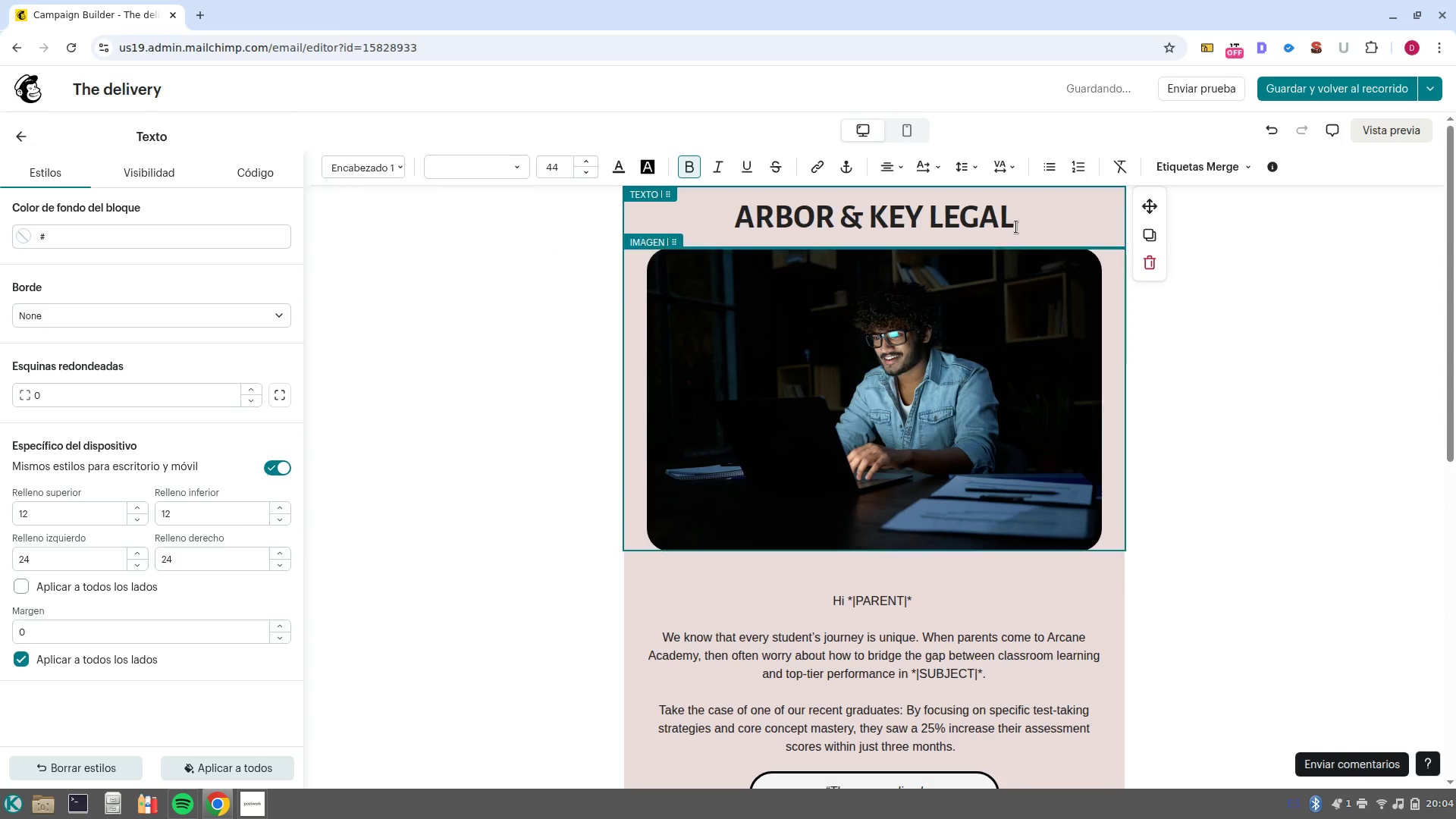 
left_click_drag(start_coordinate=[1013, 217], to_coordinate=[692, 213])
 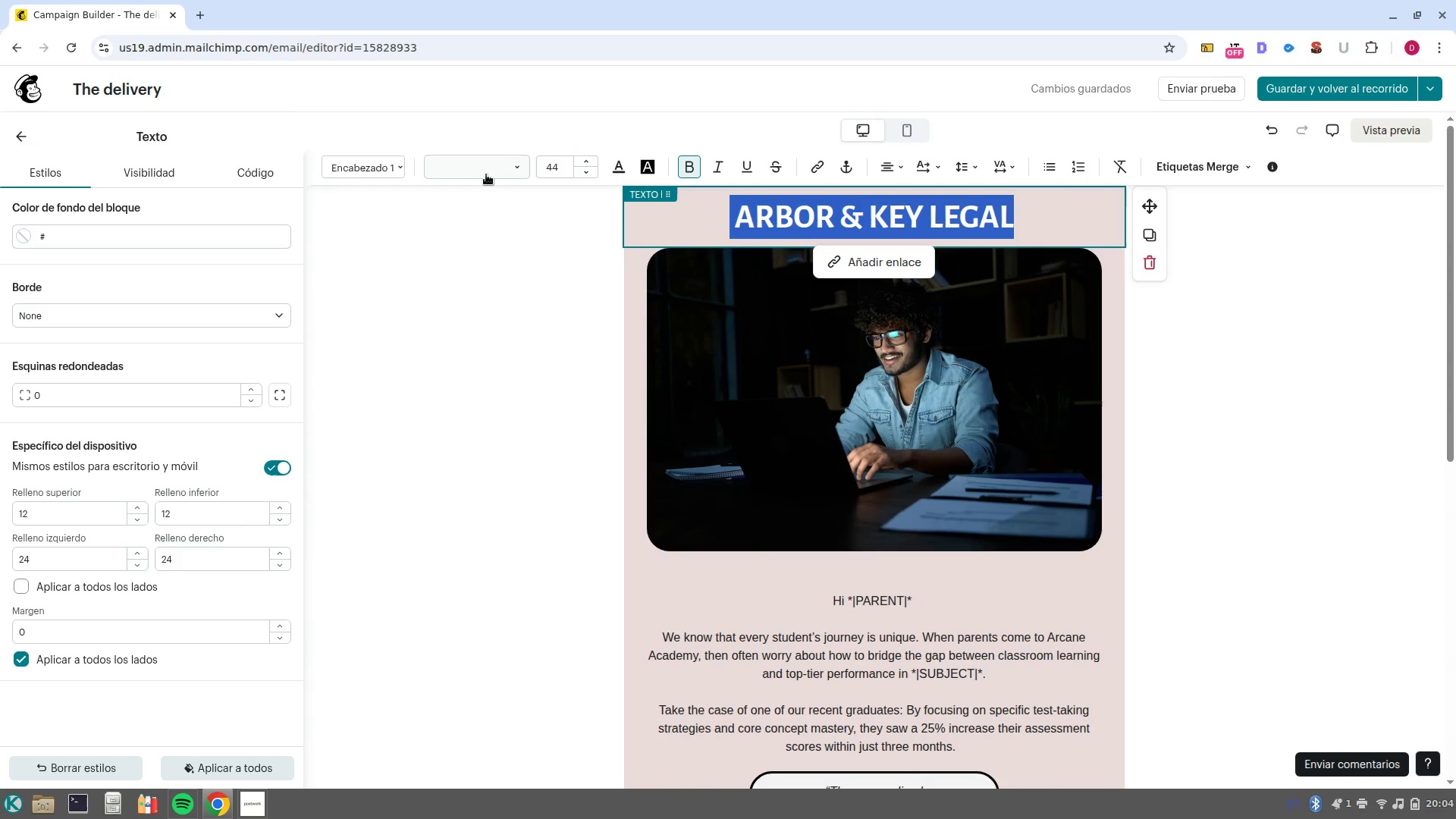 
left_click([486, 174])
 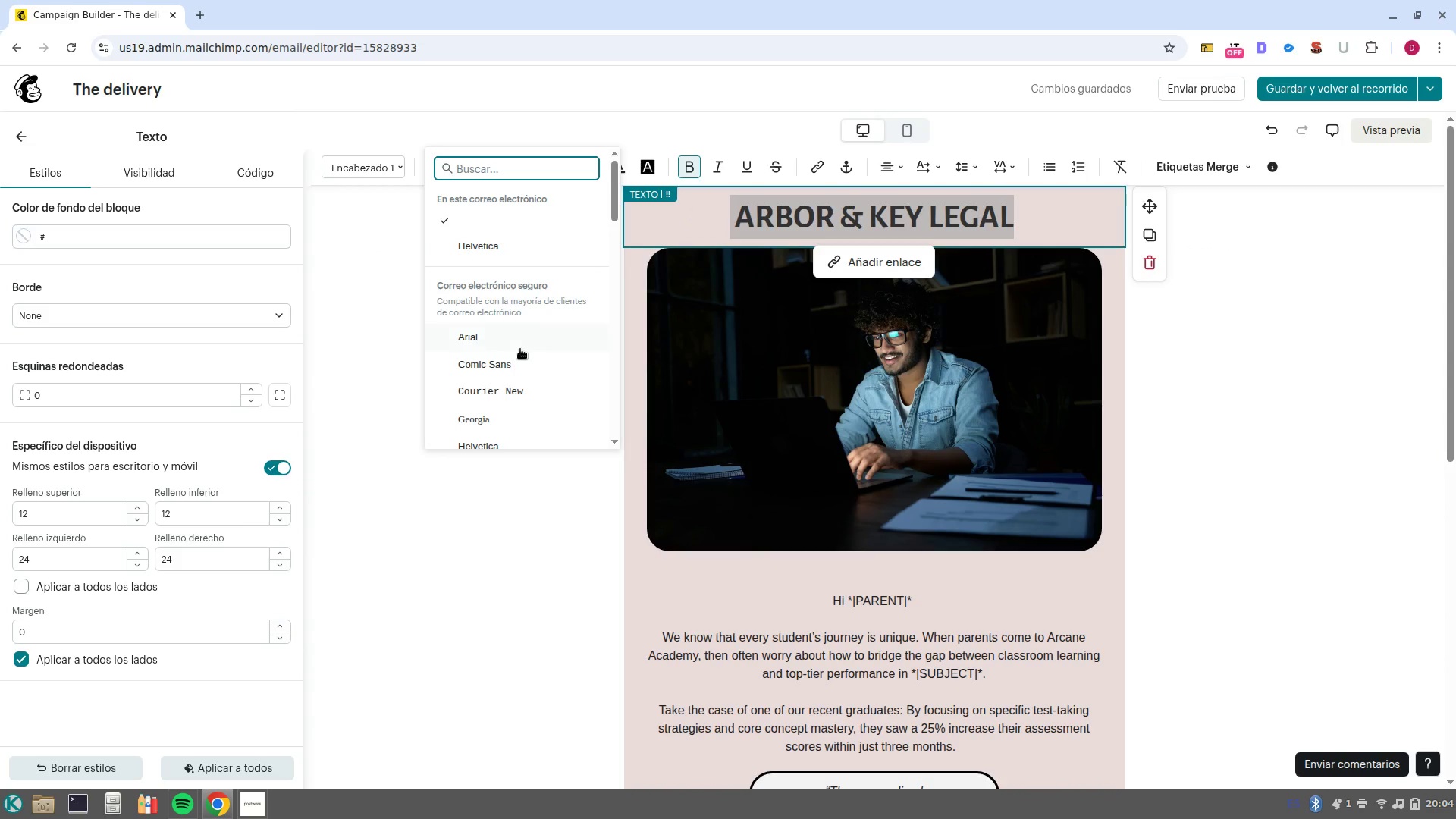 
scroll: coordinate [523, 352], scroll_direction: down, amount: 1.0
 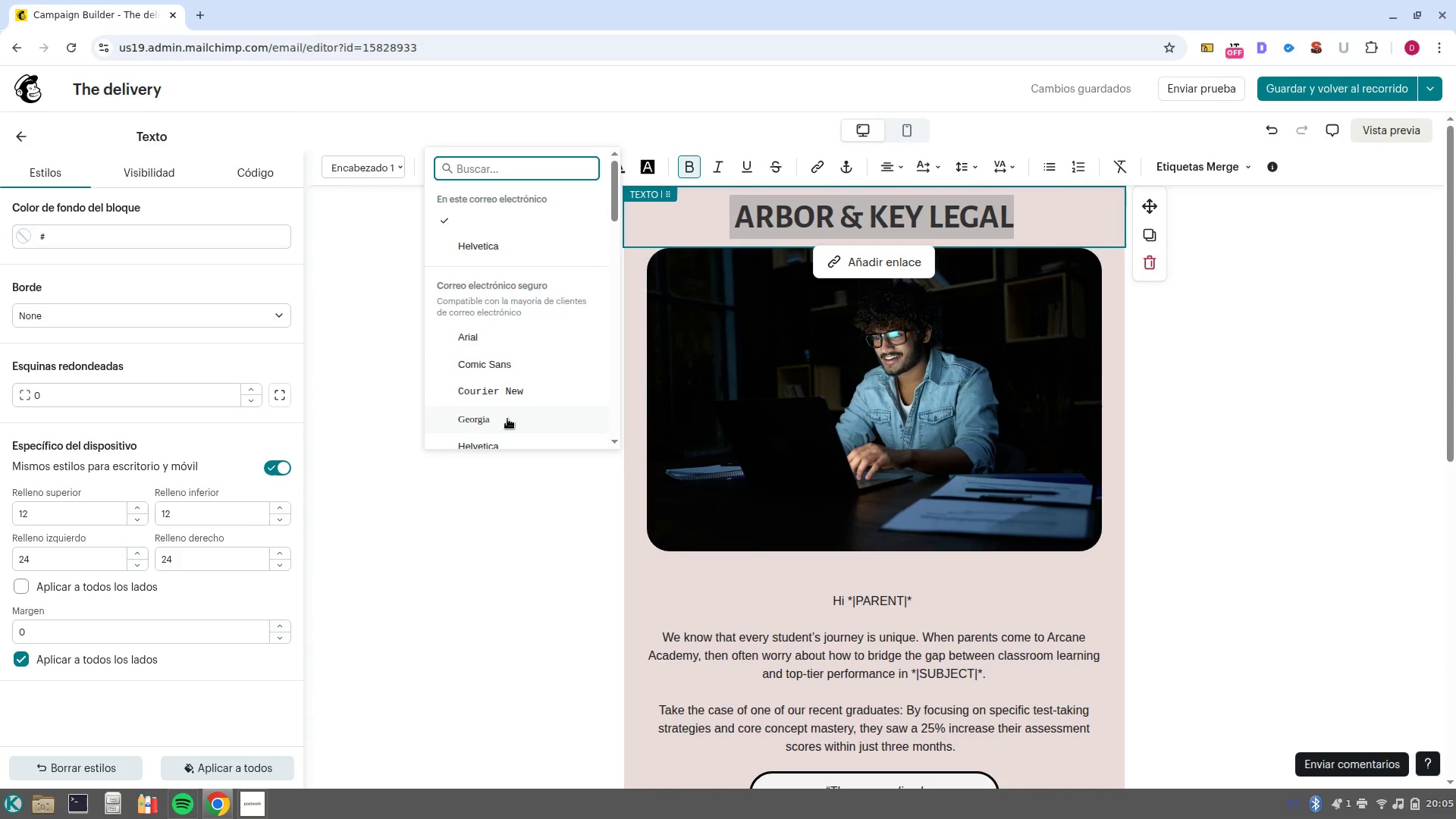 
left_click([507, 419])
 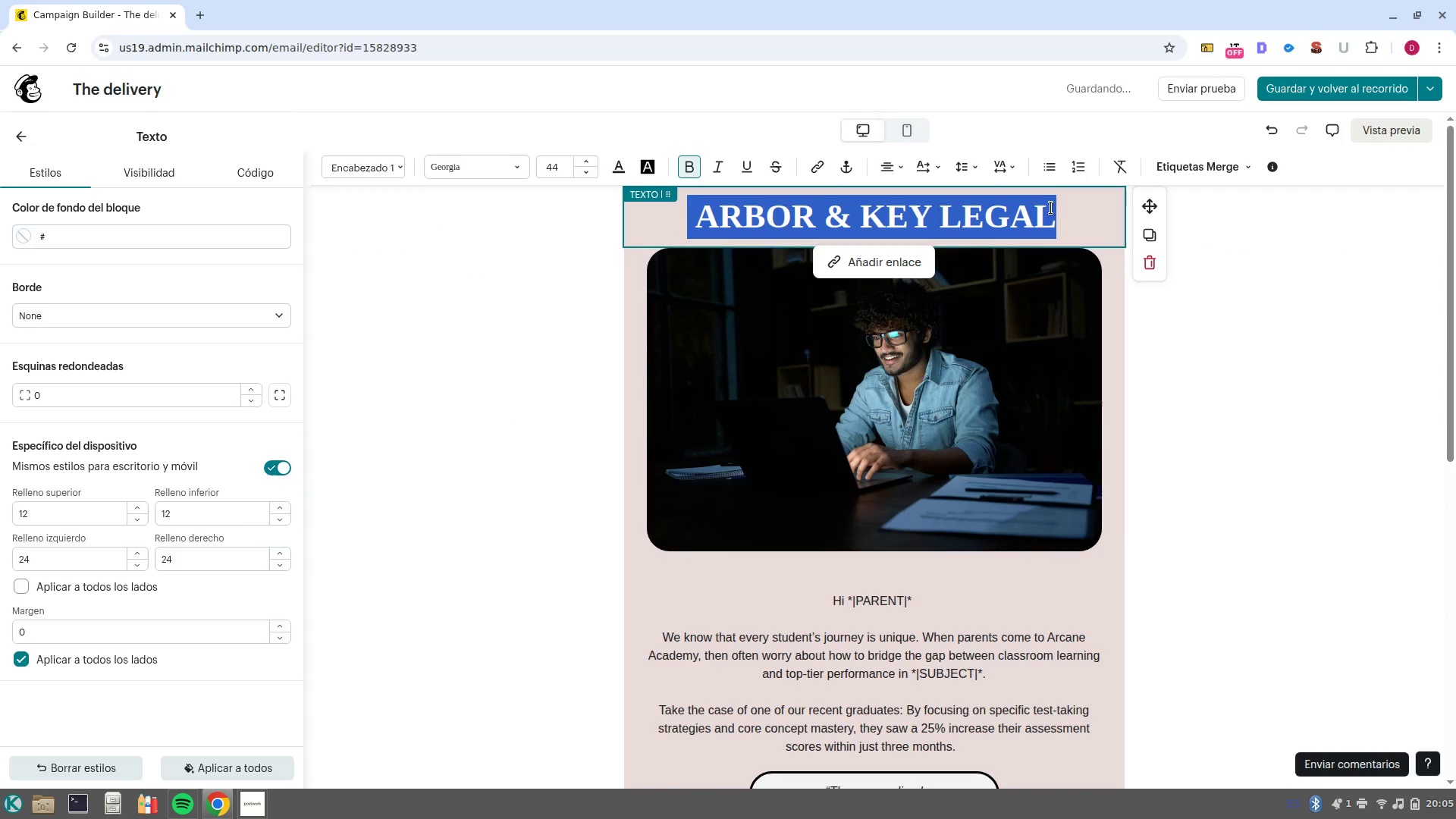 
left_click([1073, 218])
 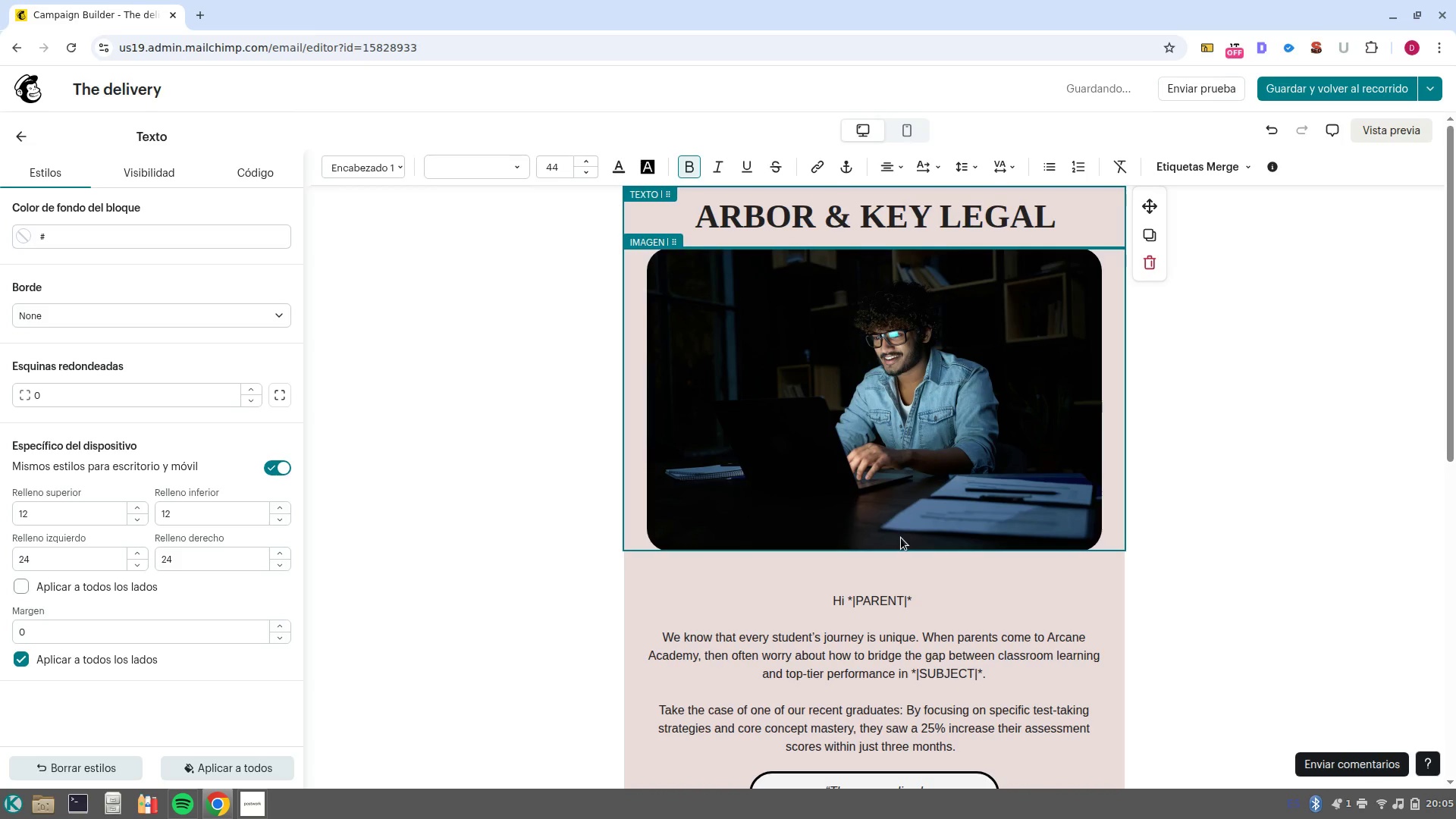 
wait(5.12)
 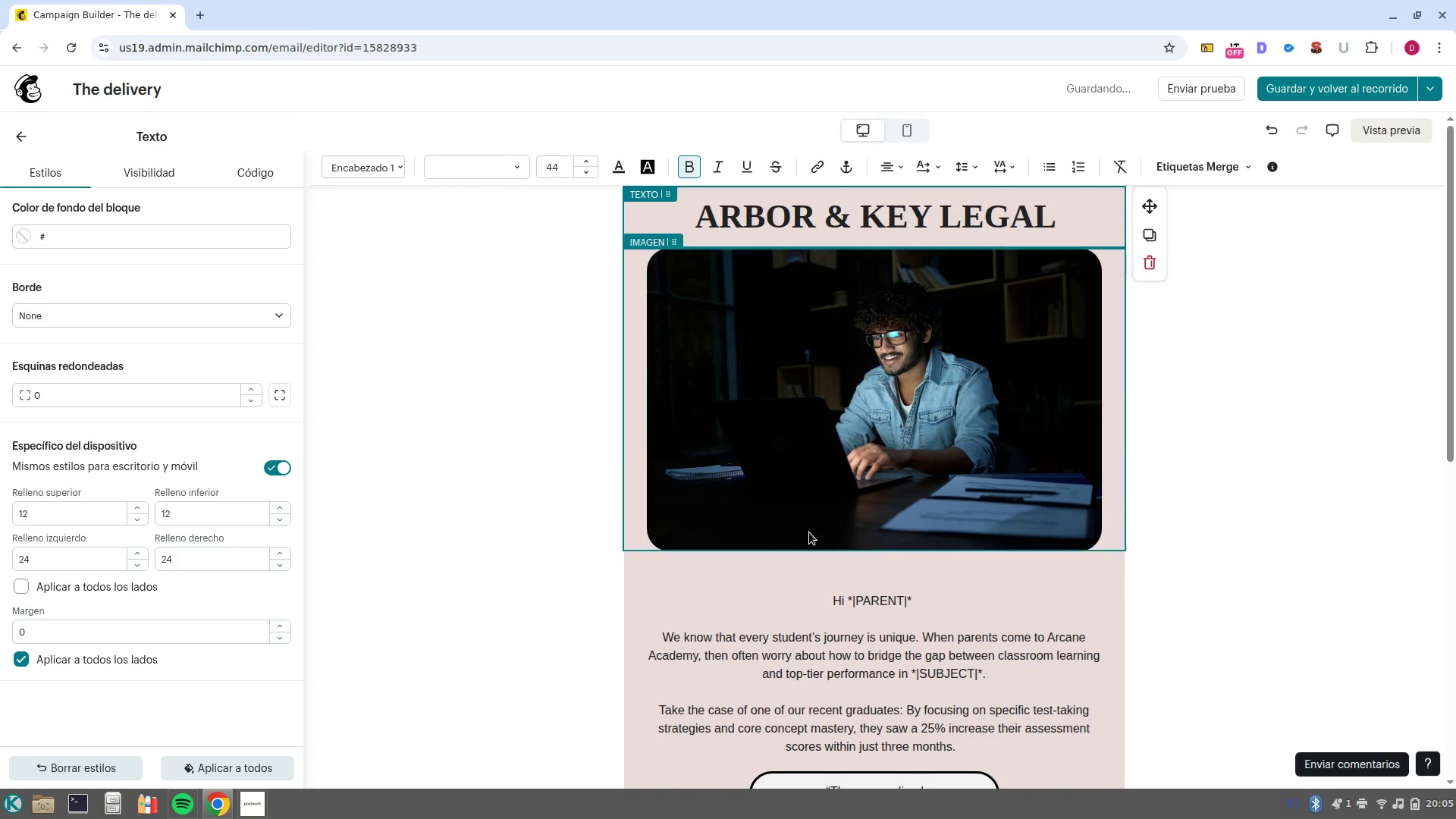 
left_click([15, 133])
 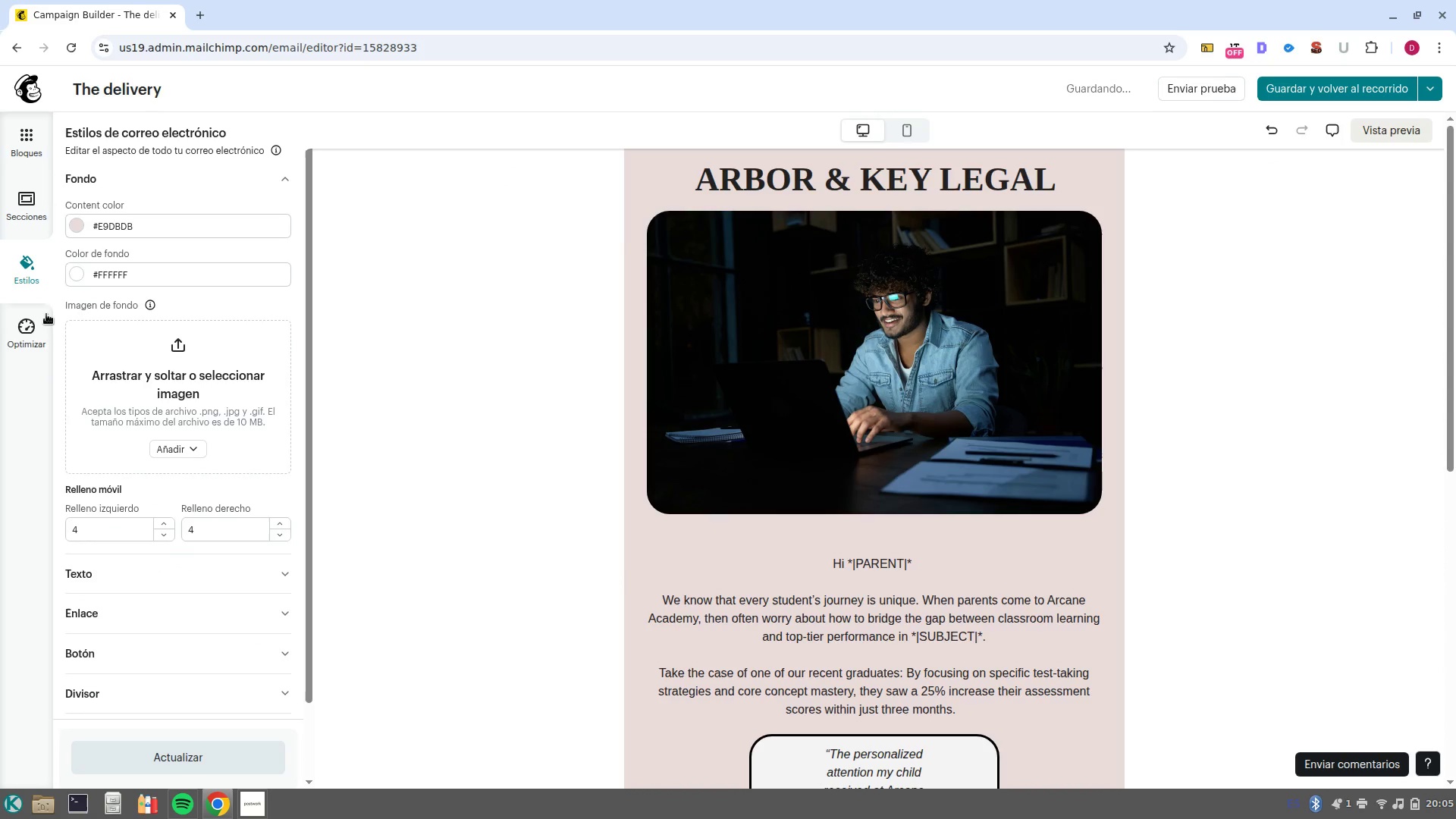 
left_click([120, 579])
 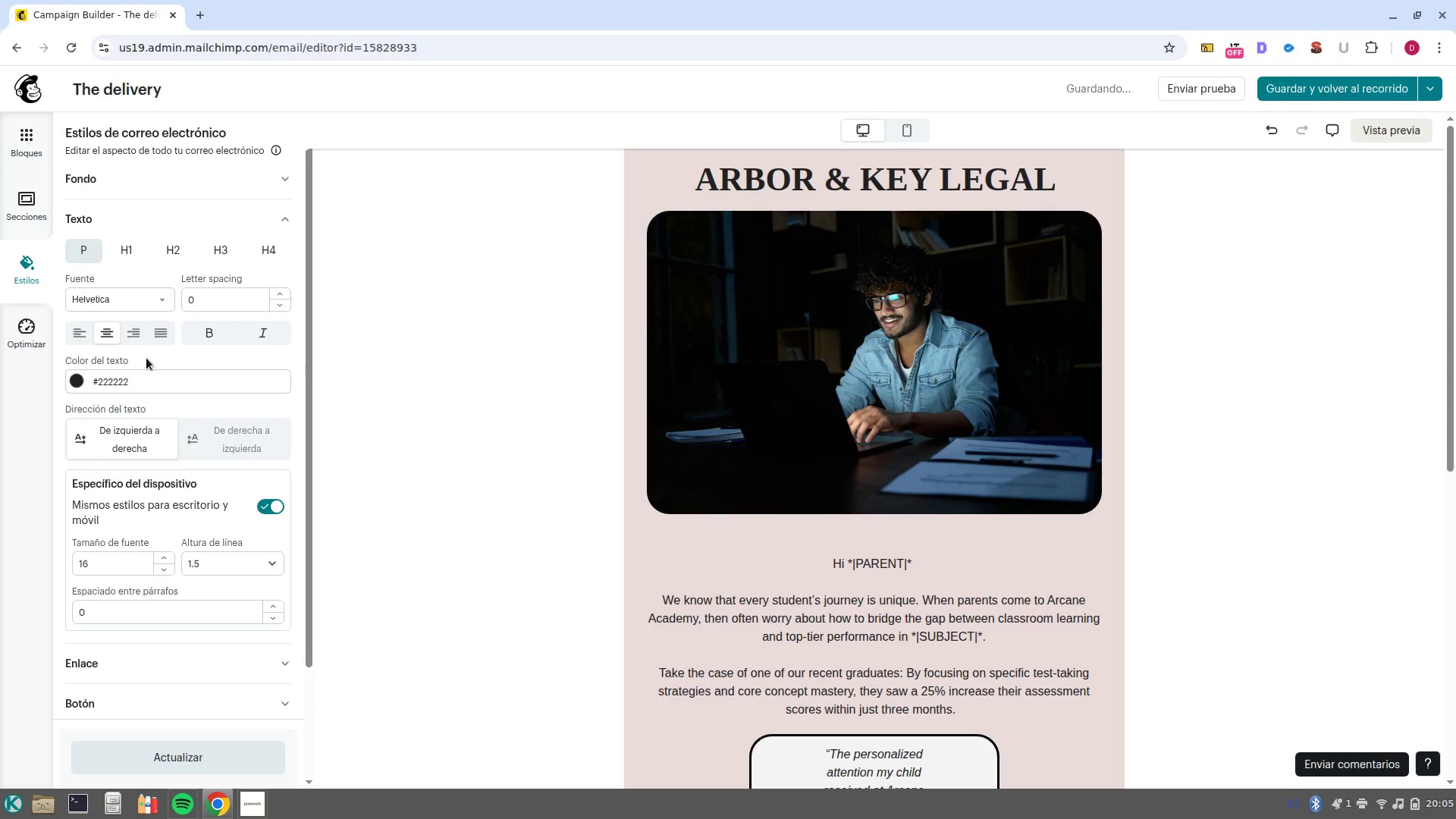 
left_click([159, 382])
 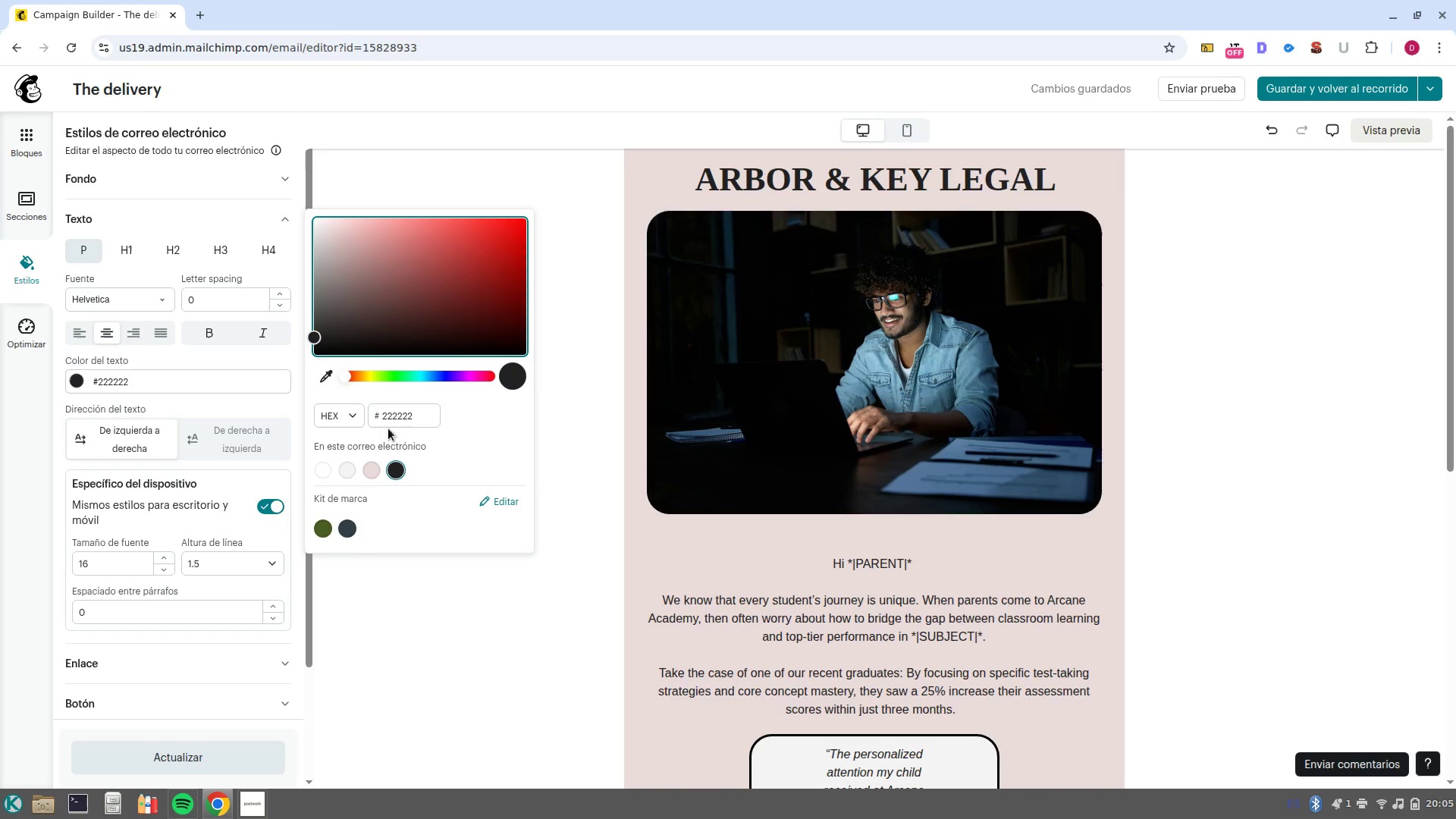 
double_click([396, 417])
 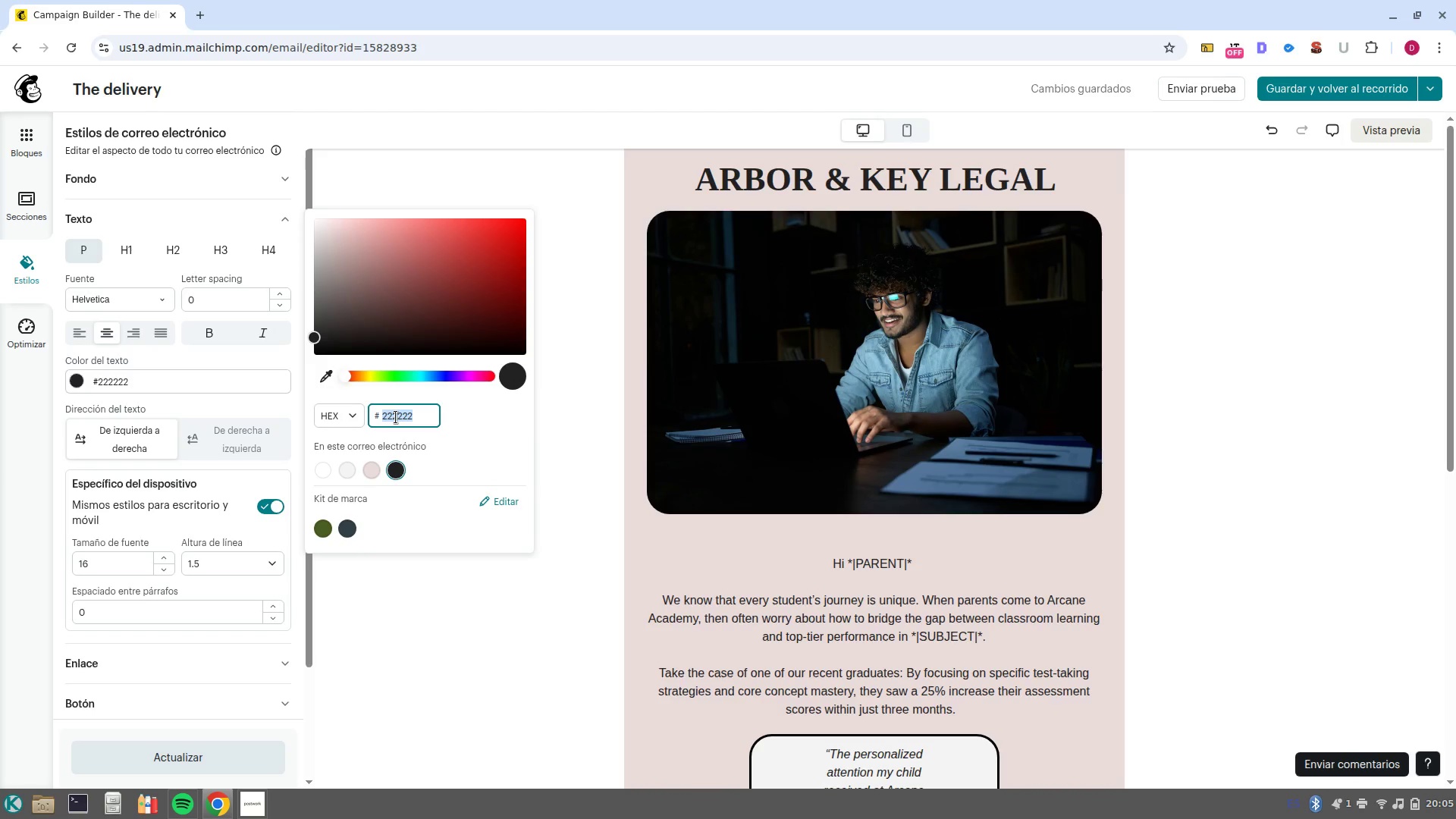 
type(415a77)
key(NumpadEnter)
 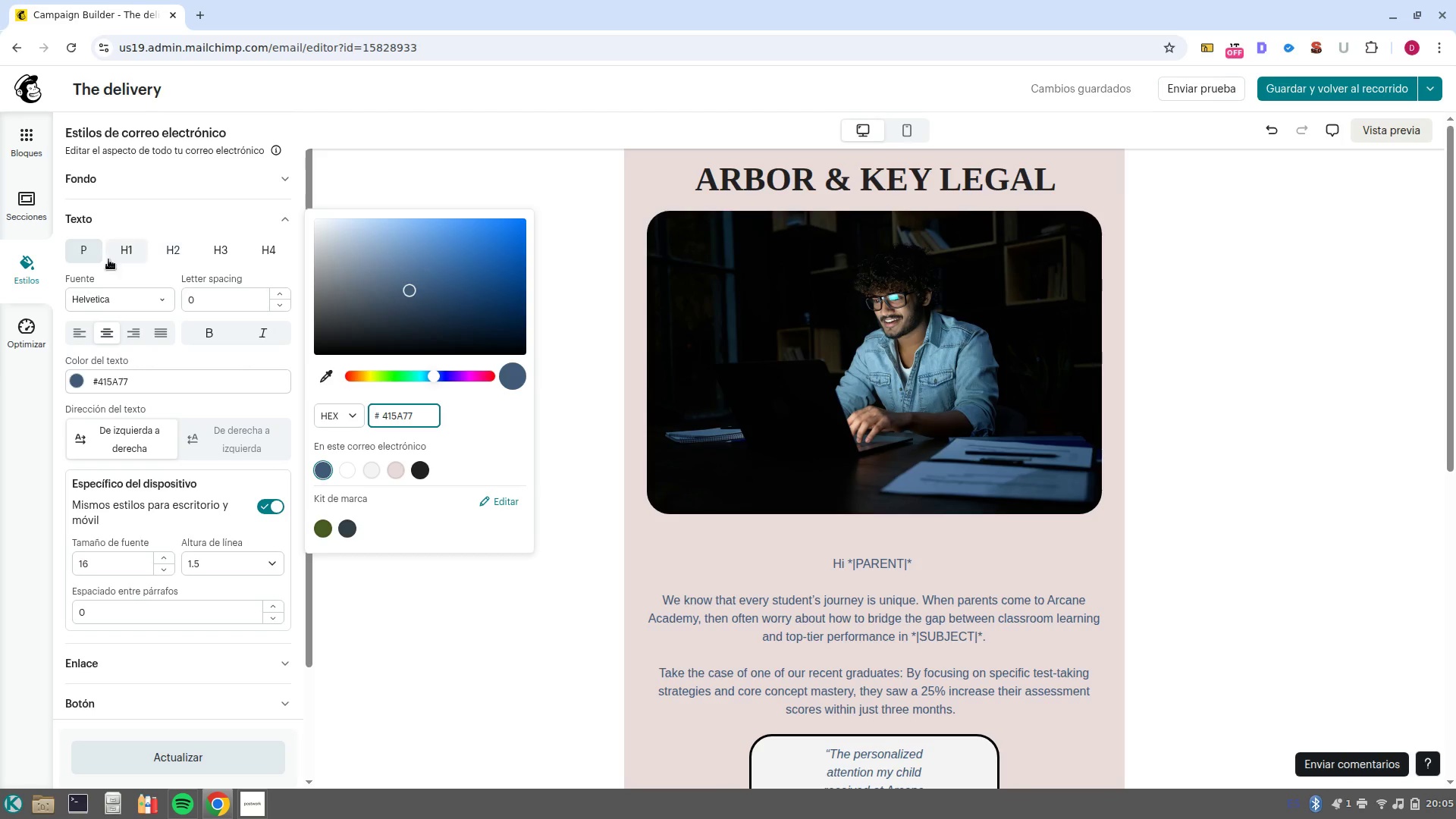 
wait(16.58)
 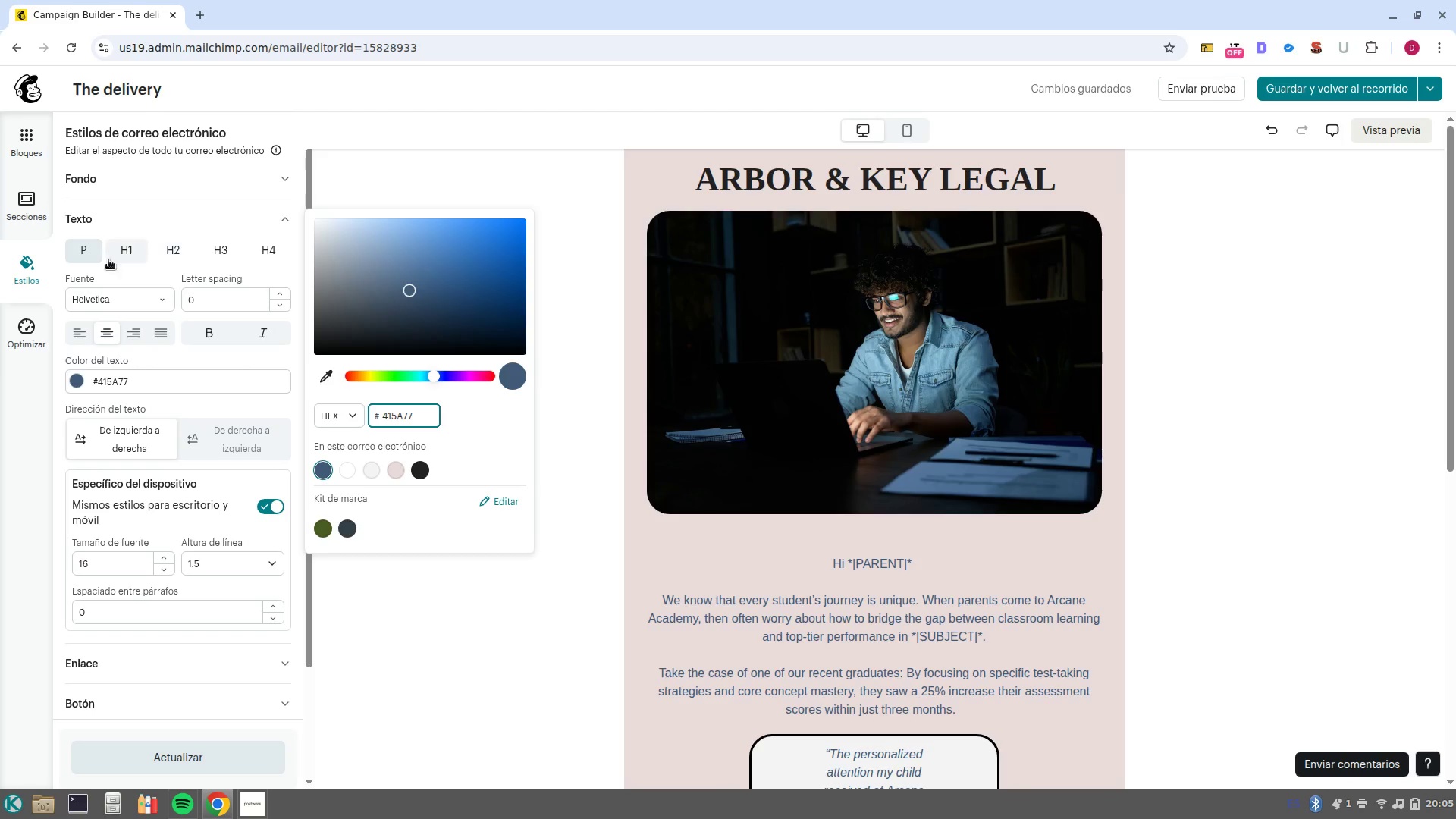 
left_click([204, 698])
 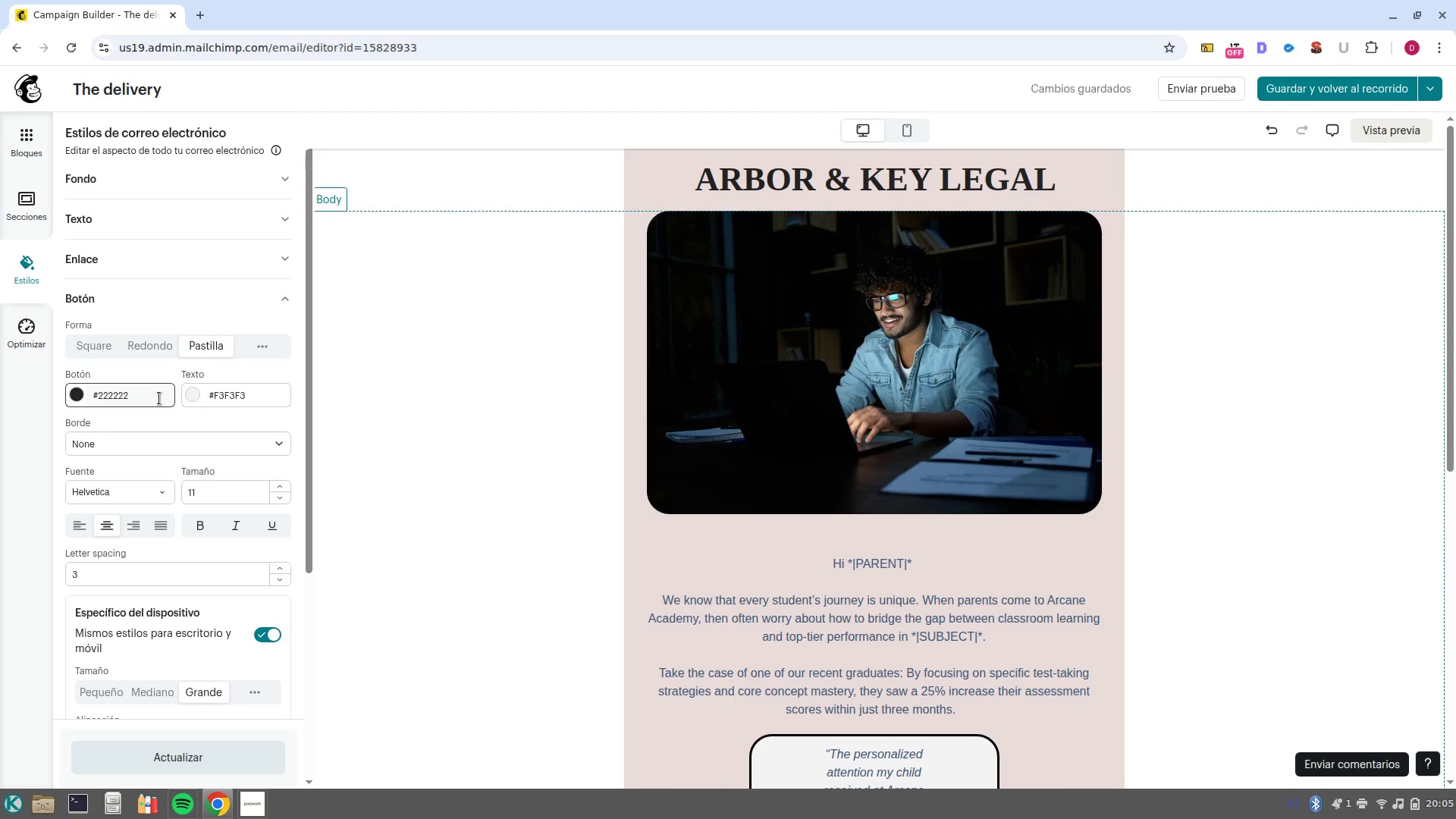 
left_click([155, 398])
 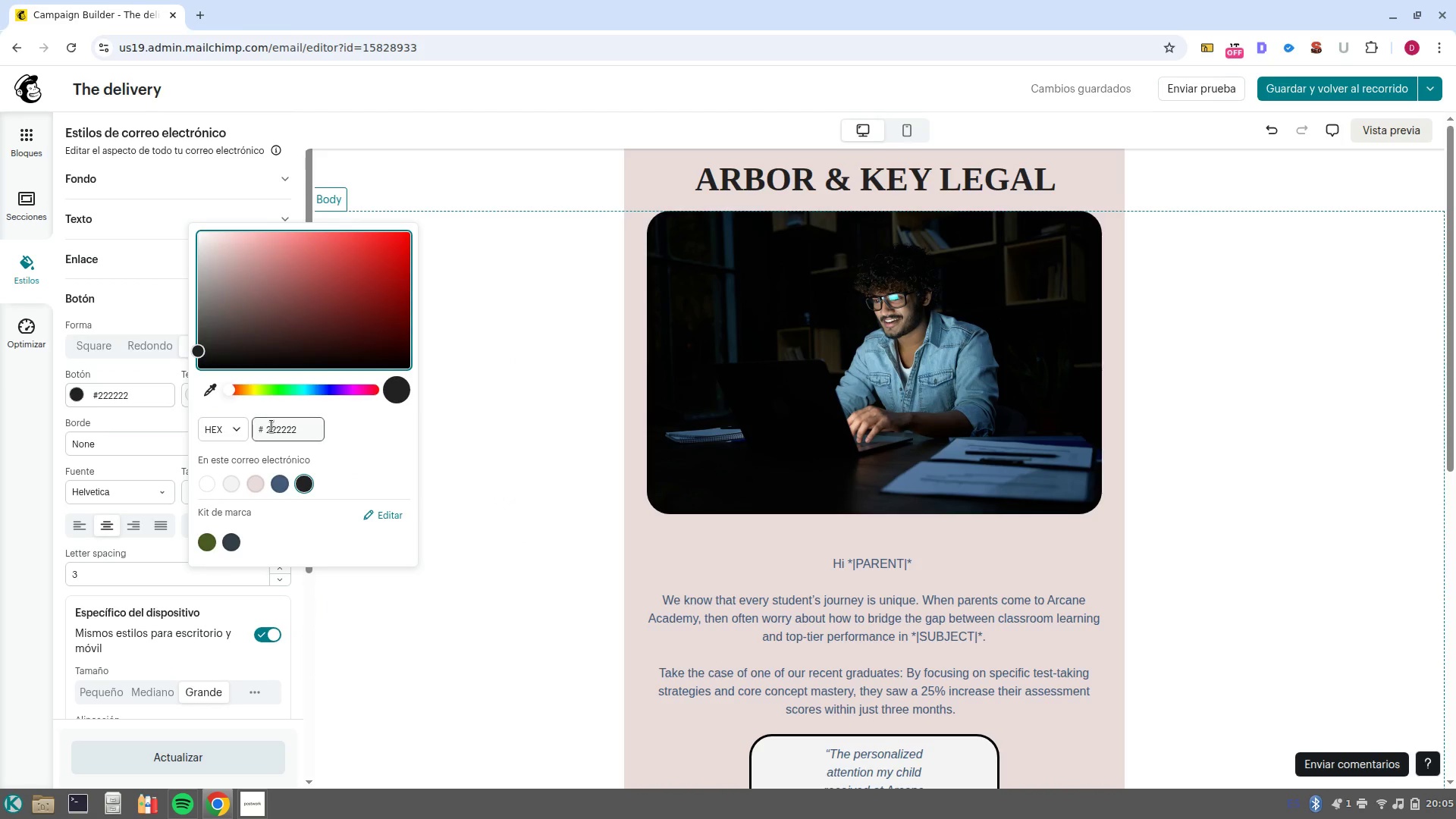 
double_click([271, 426])
 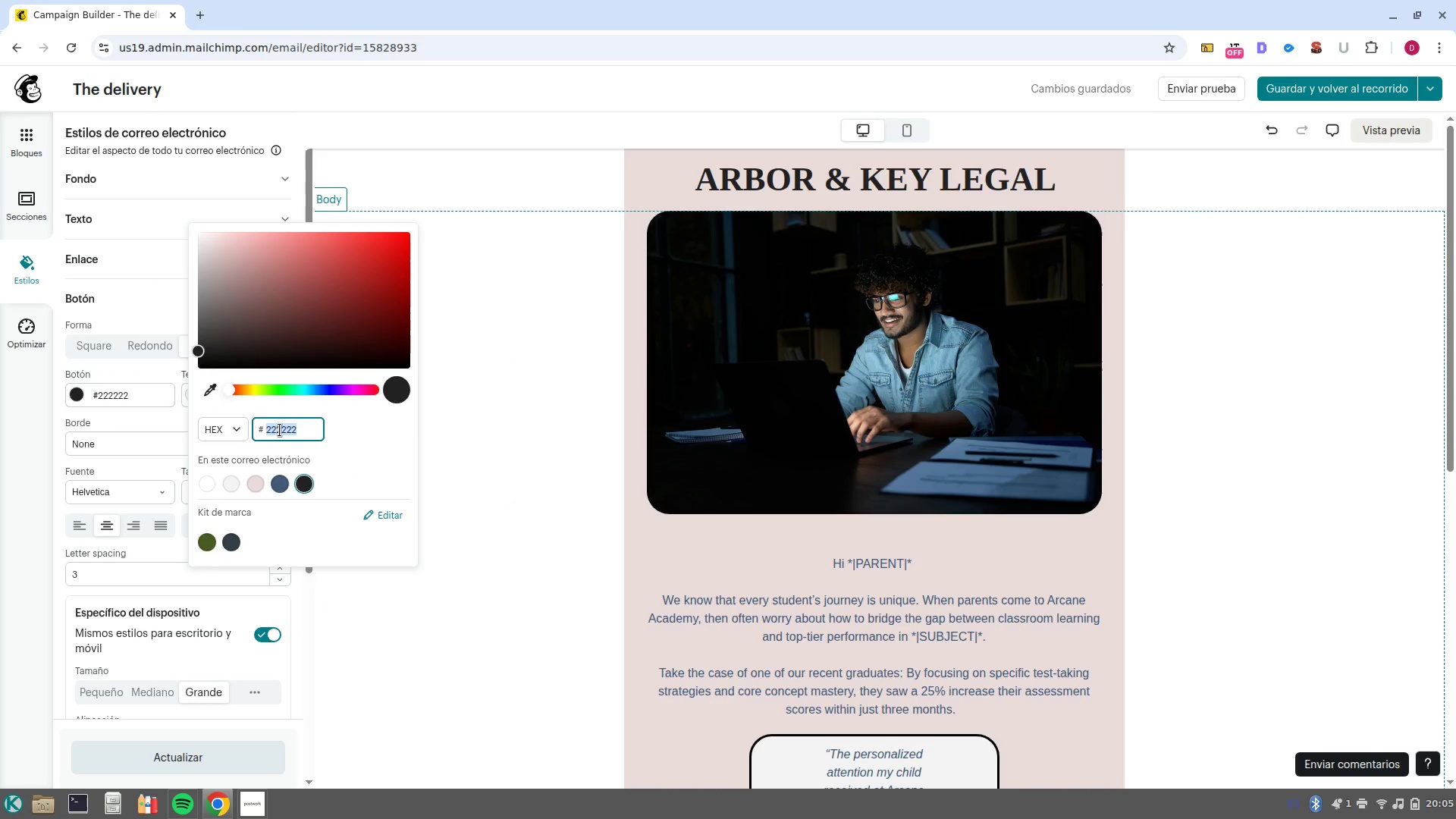 
type(9a8447)
key(NumpadEnter)
 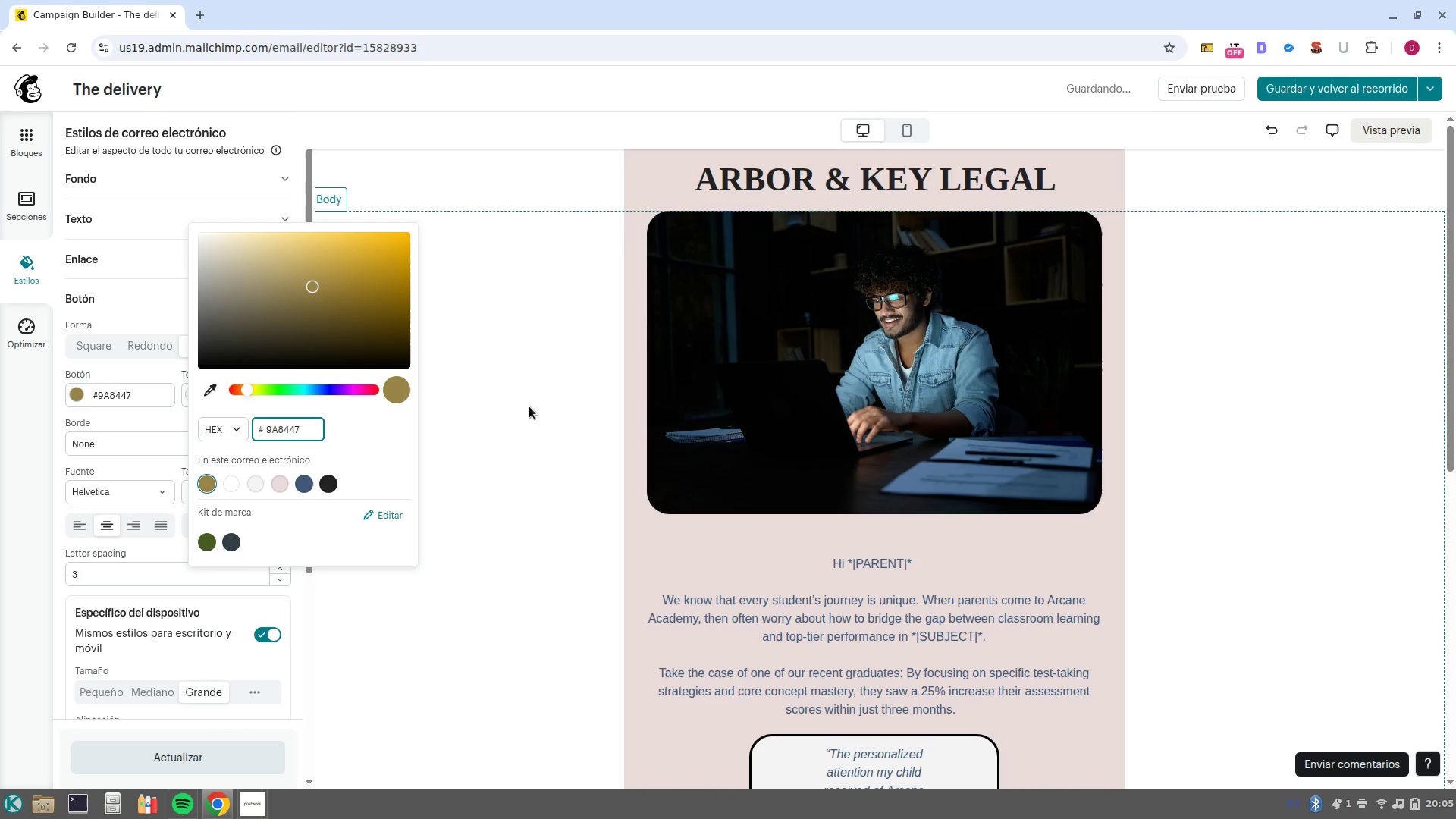 
left_click([529, 406])
 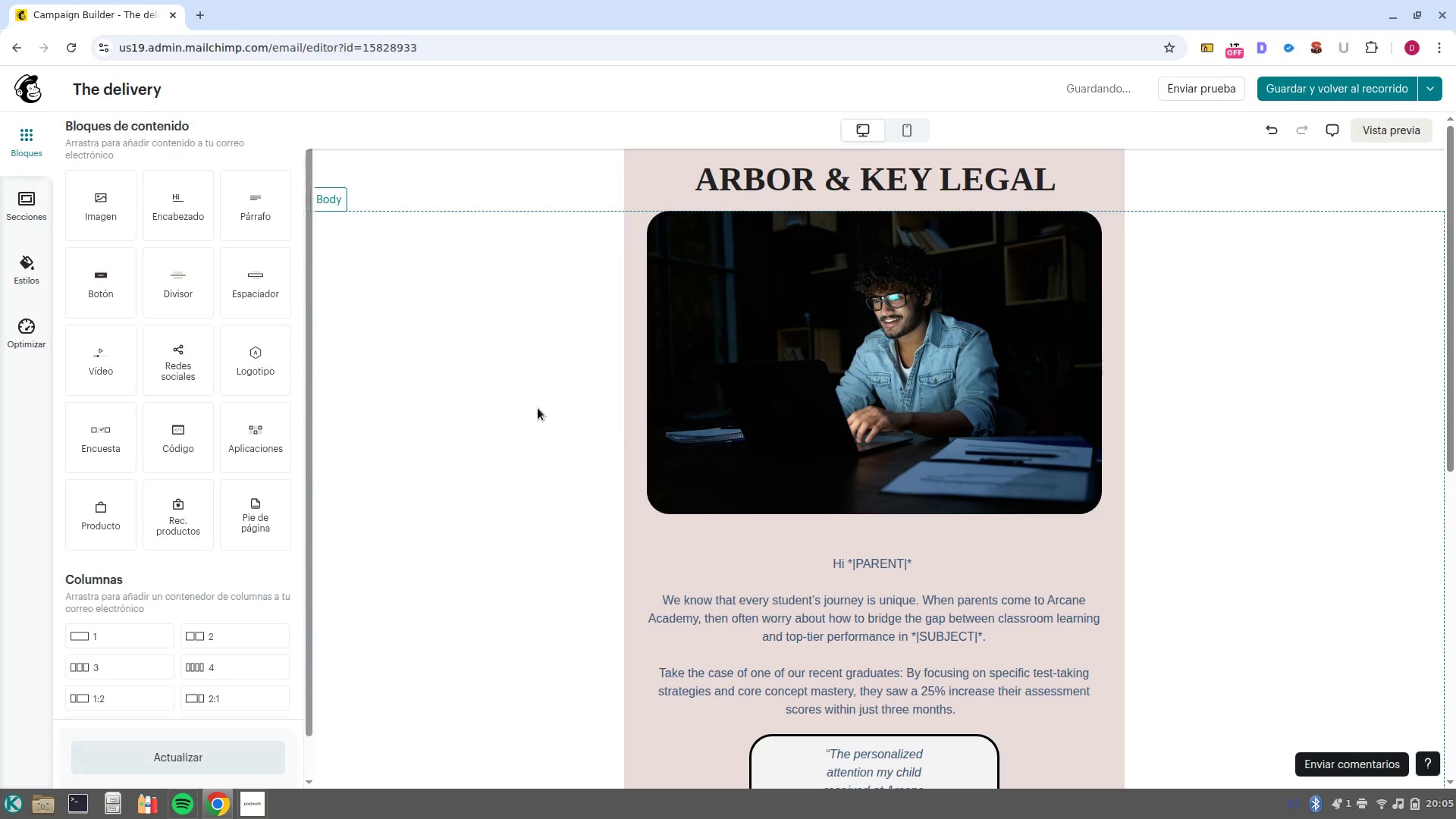 
scroll: coordinate [993, 541], scroll_direction: down, amount: 5.0
 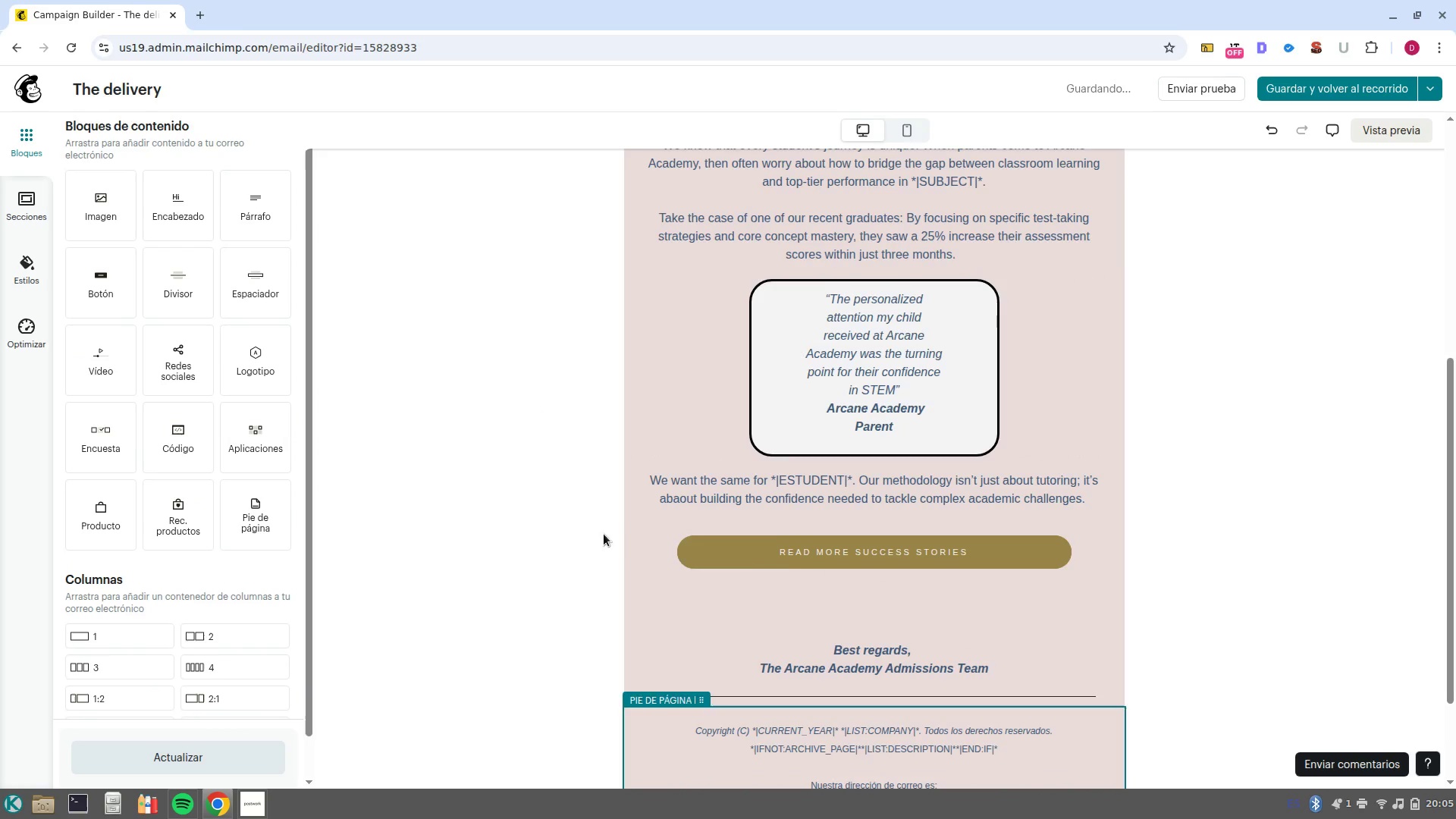 
scroll: coordinate [576, 526], scroll_direction: up, amount: 6.0
 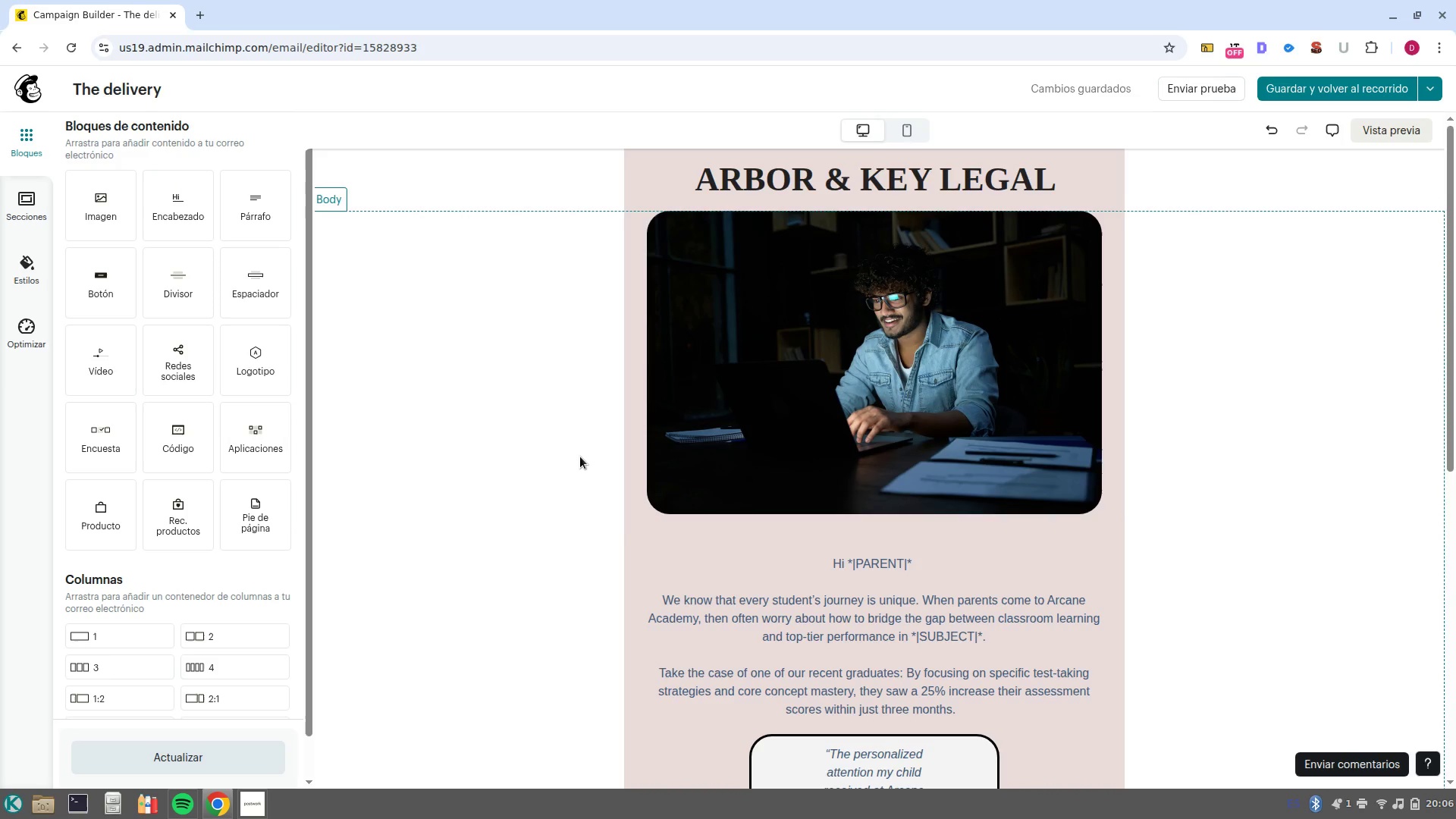 
wait(12.87)
 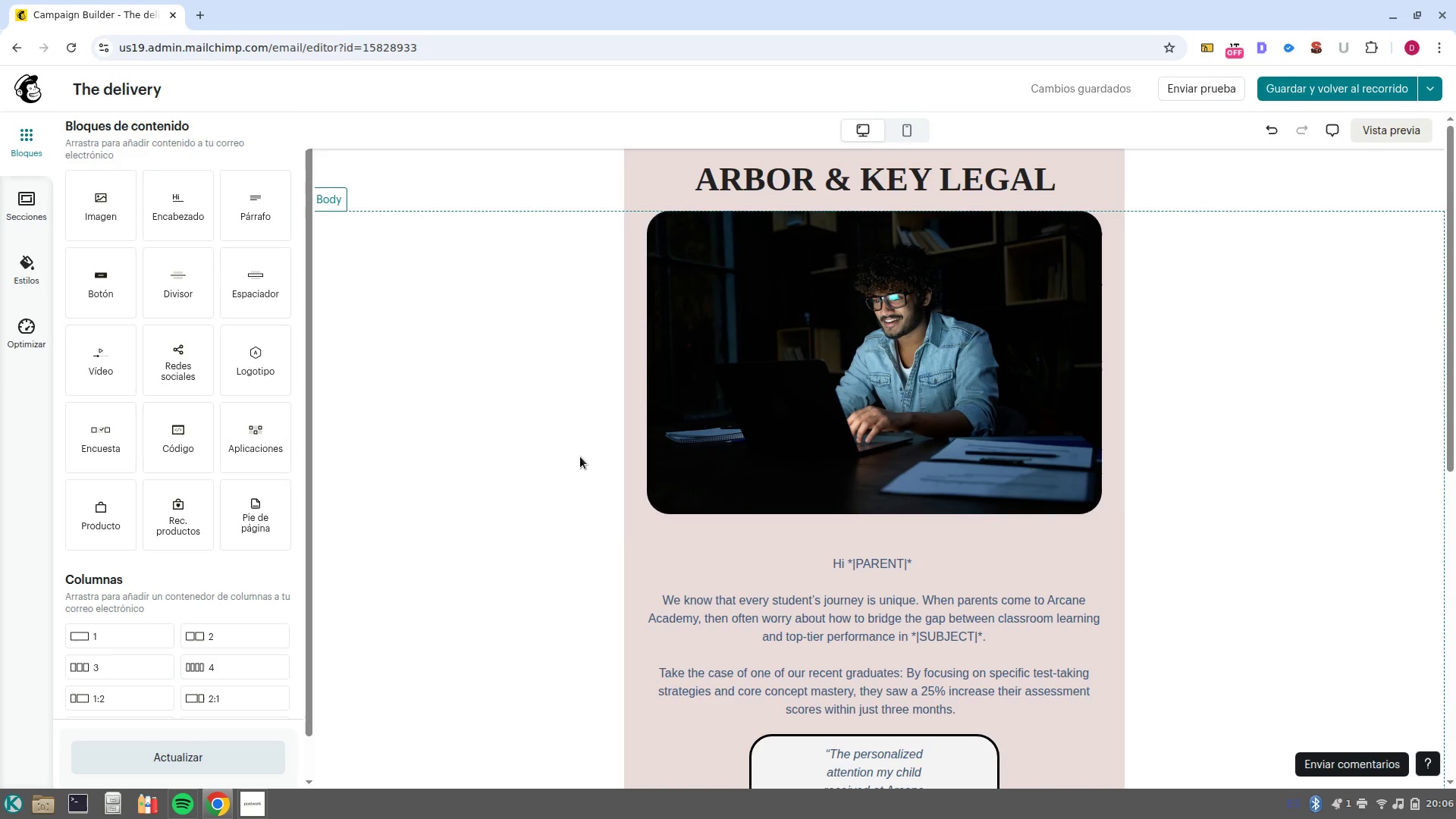 
left_click([997, 261])
 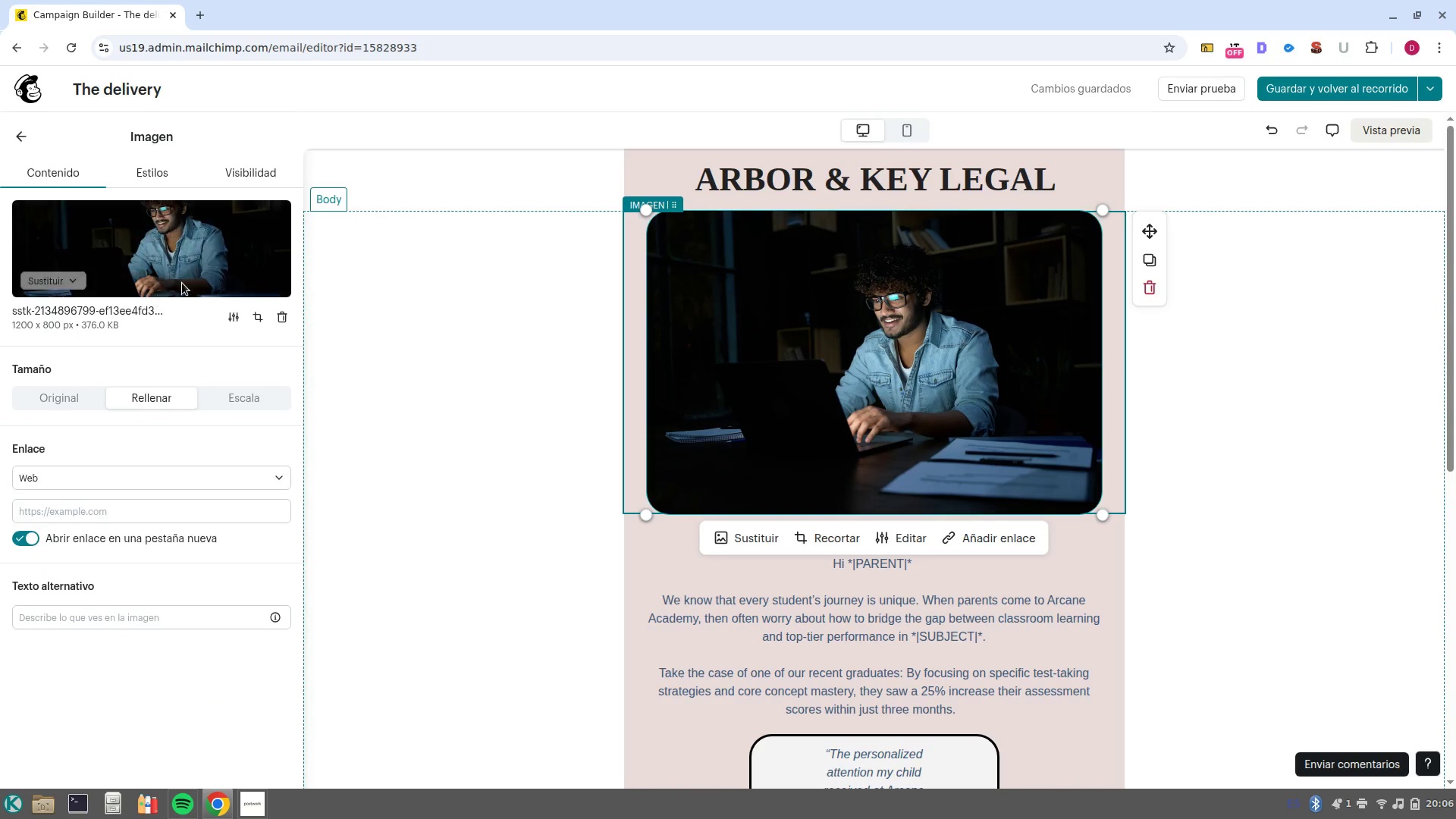 
left_click([33, 274])
 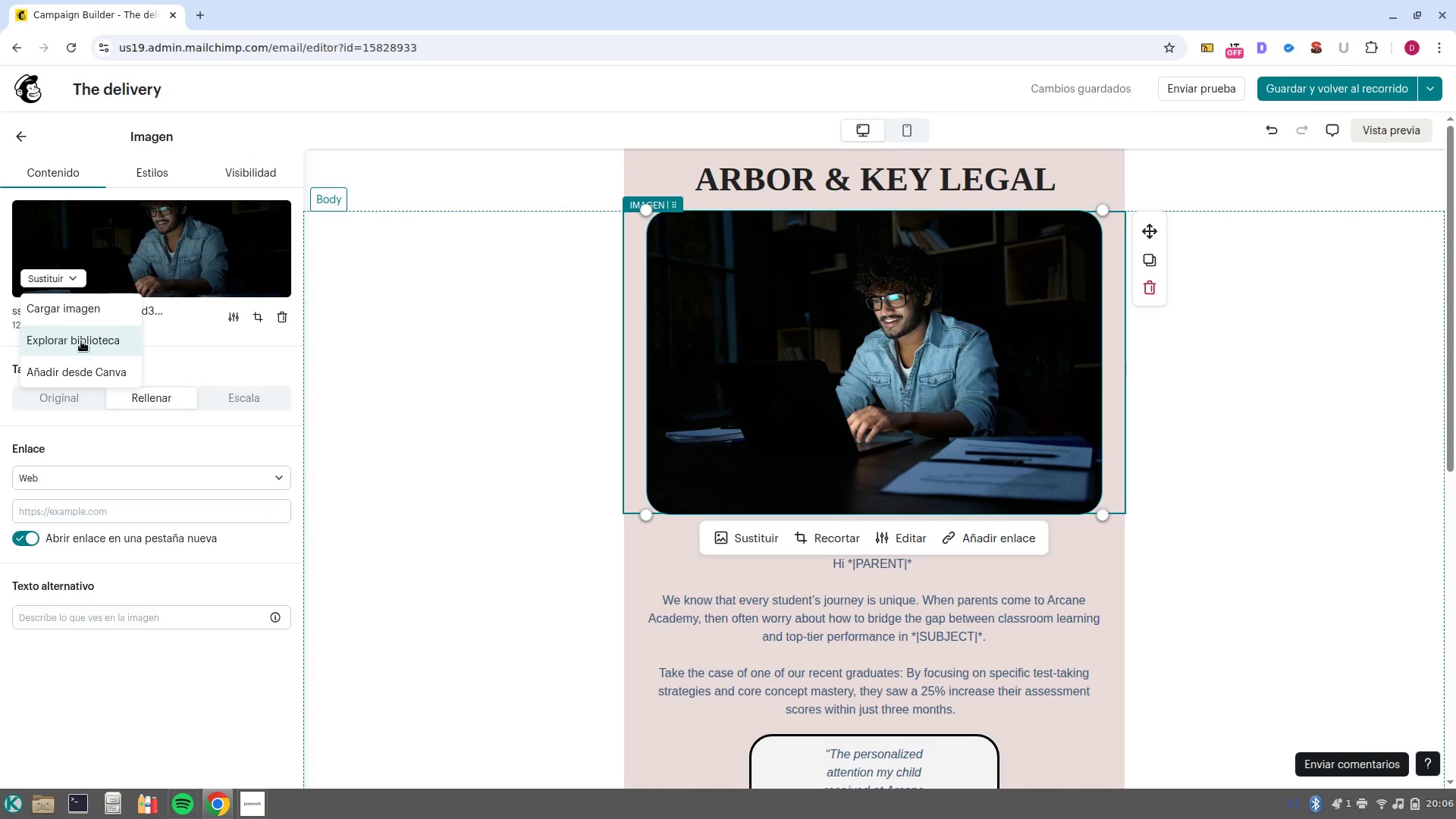 
left_click([81, 341])
 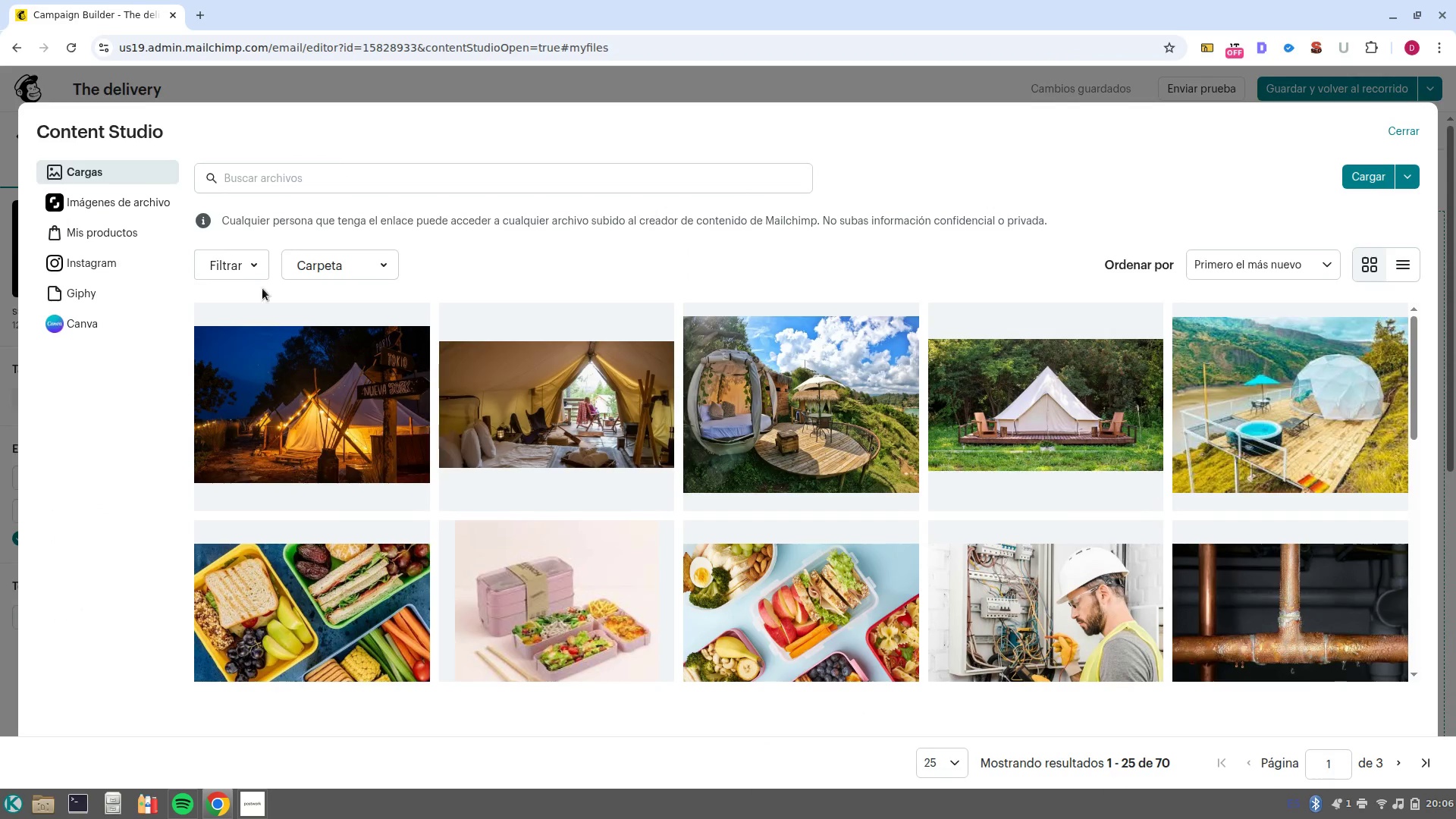 
left_click([74, 211])
 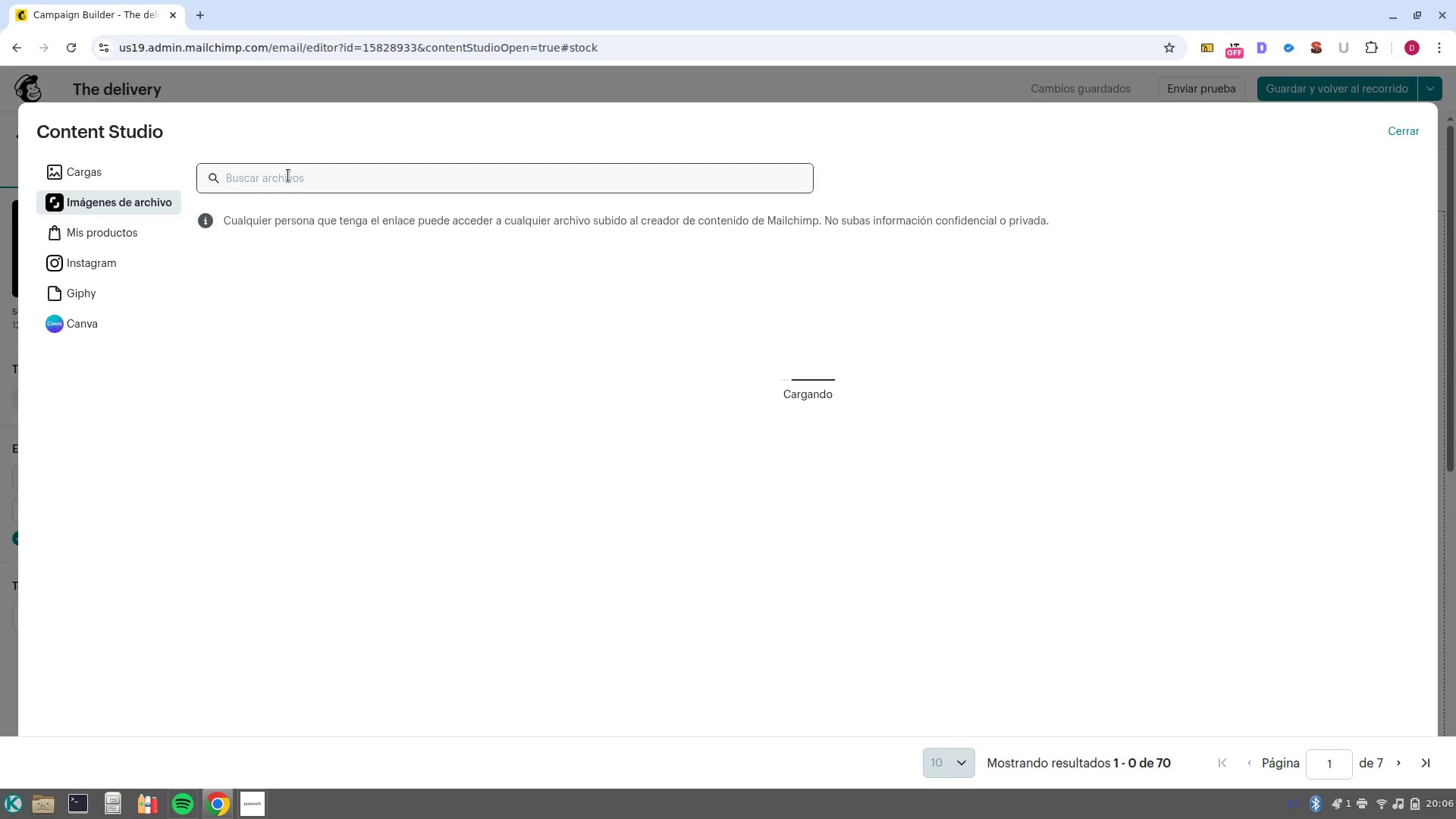 
left_click([288, 175])
 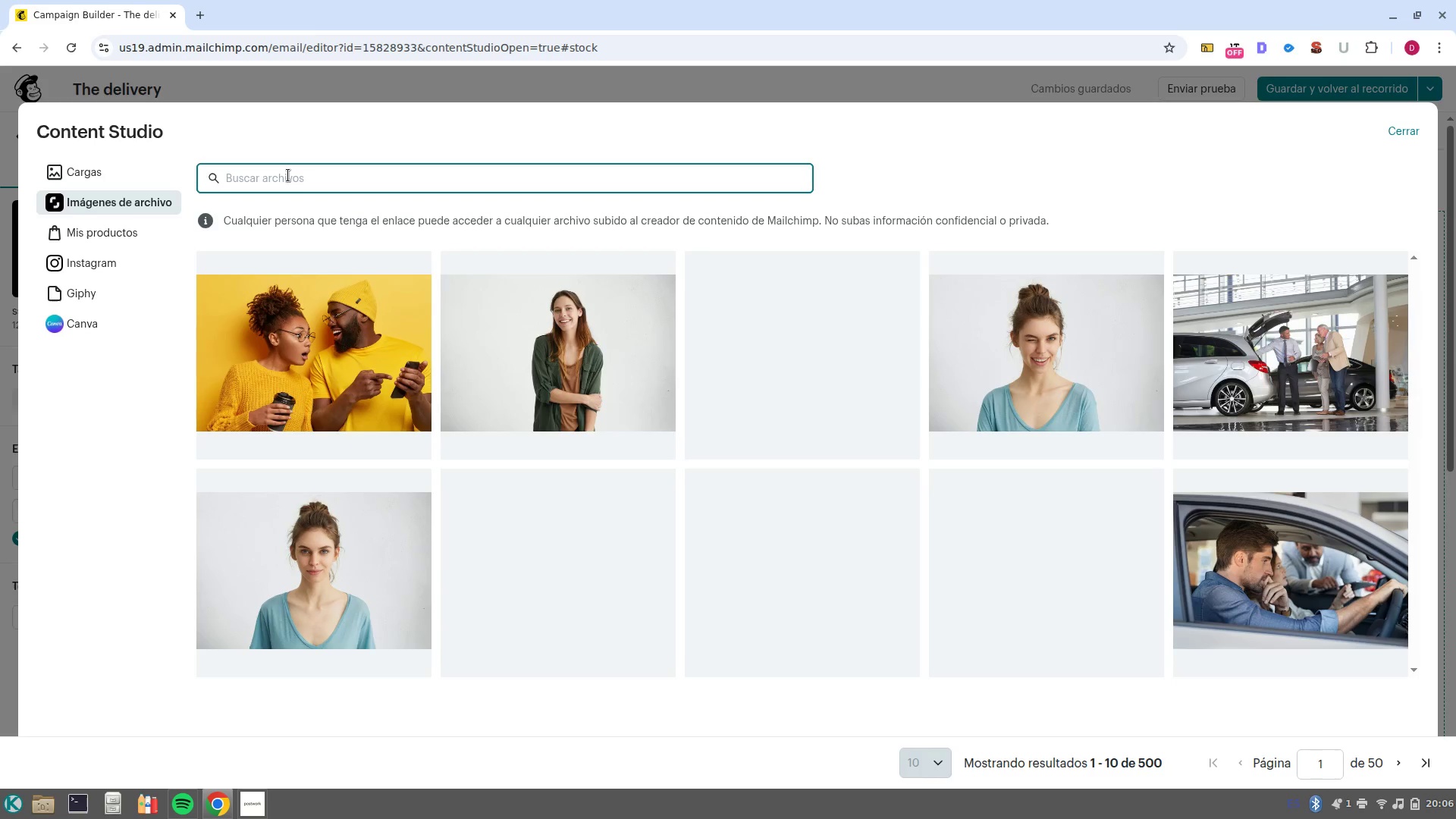 
type(Contract sign)
 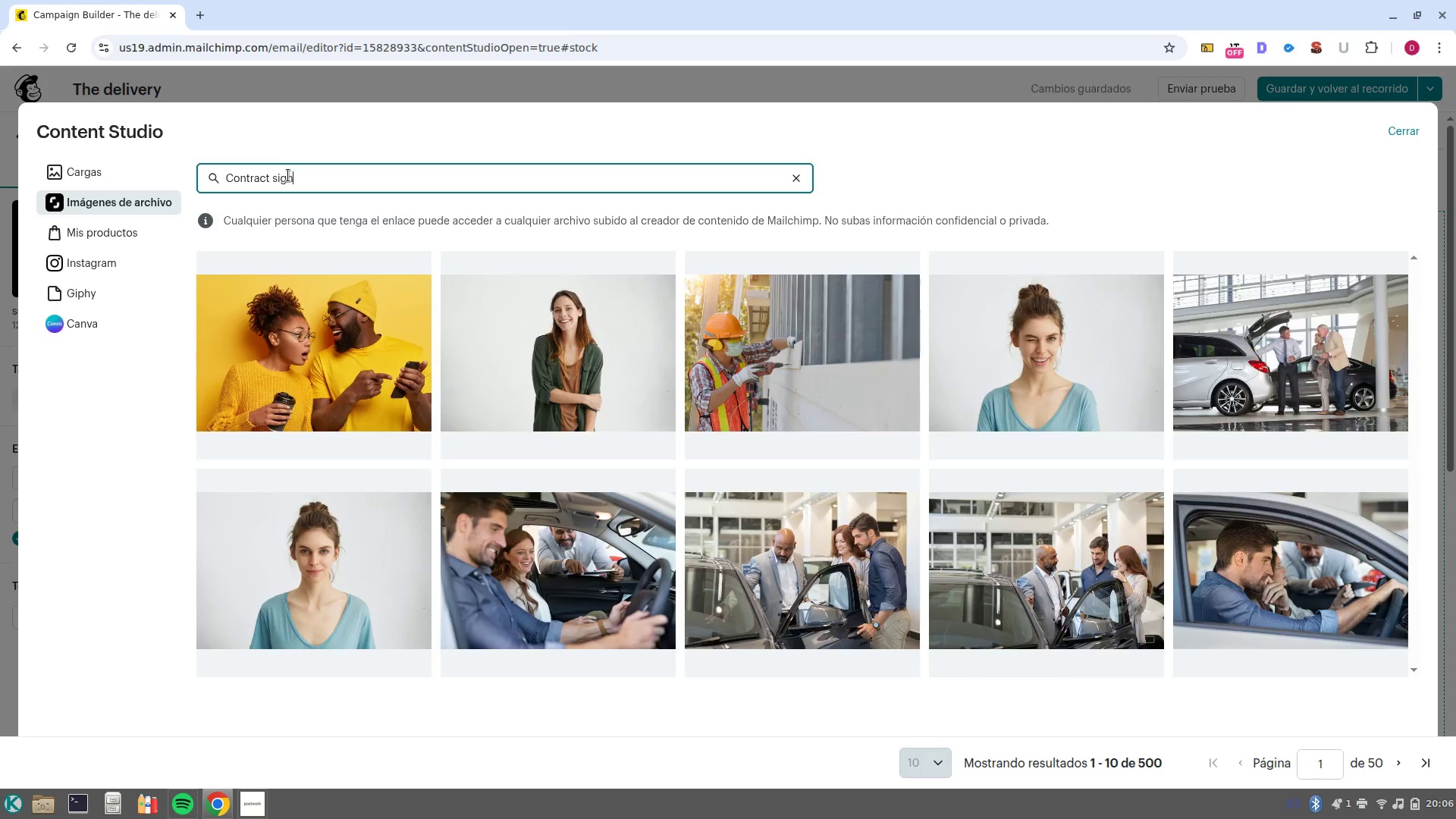 
key(Enter)
 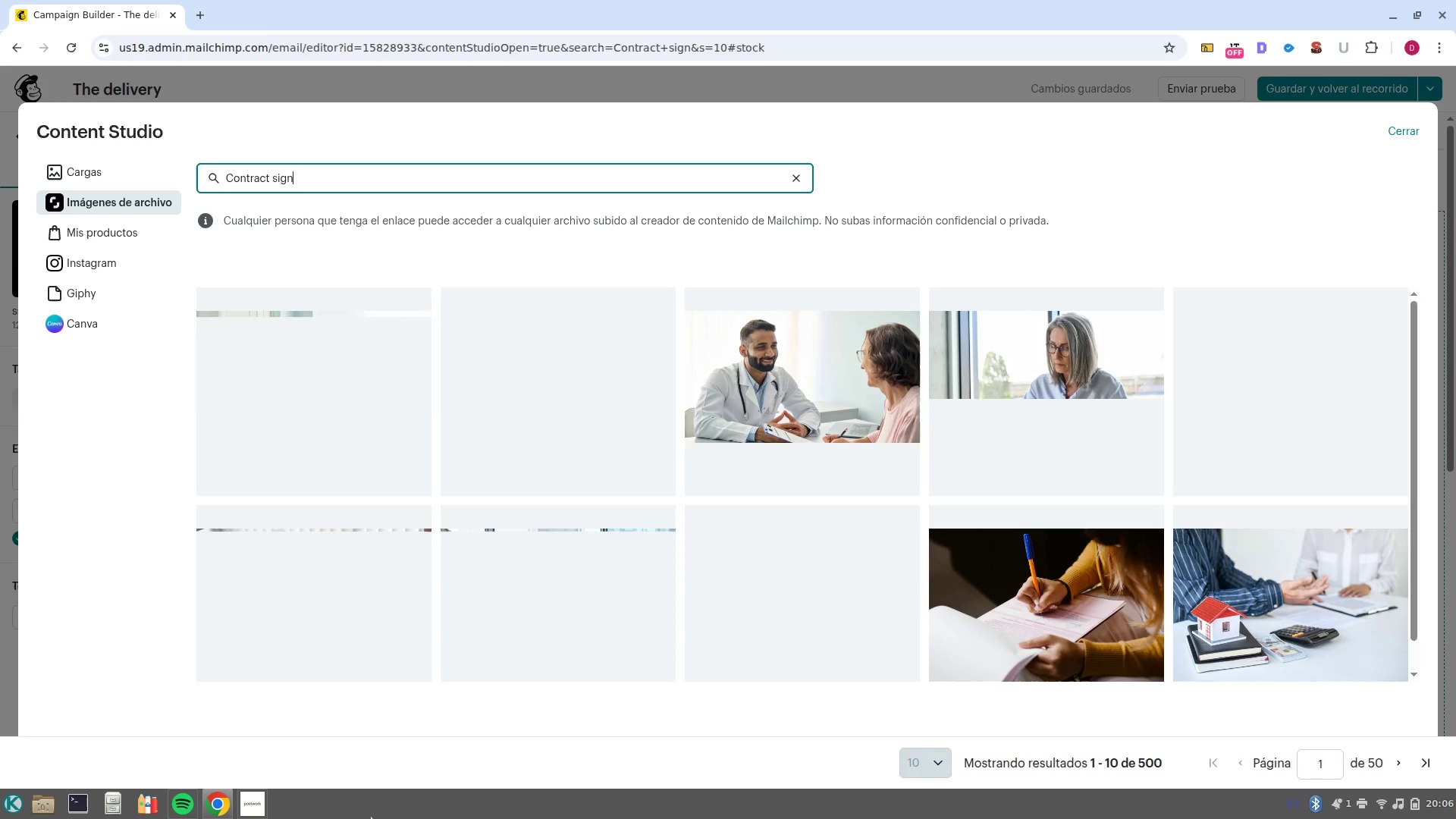 
wait(10.86)
 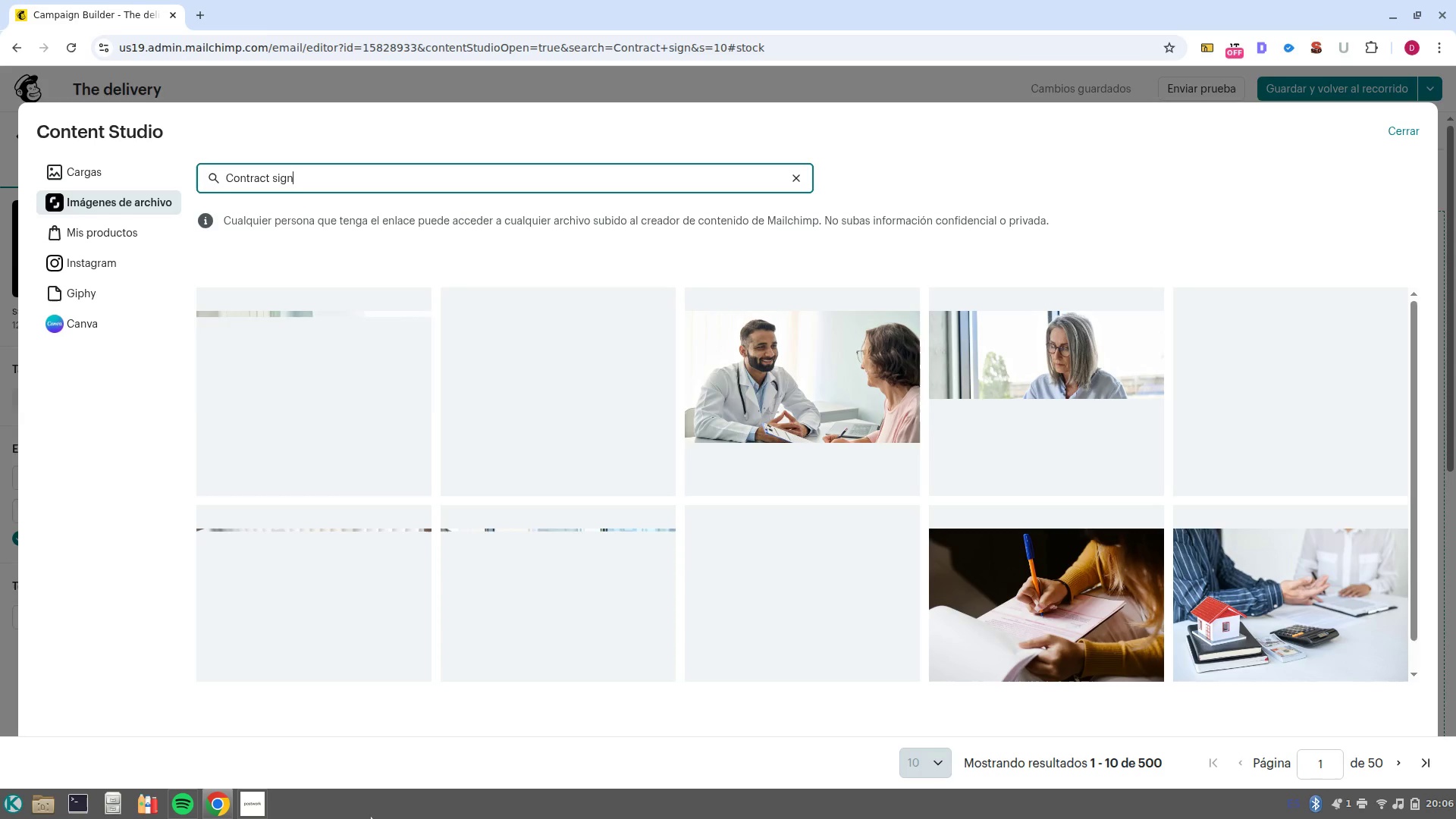 
left_click([376, 602])
 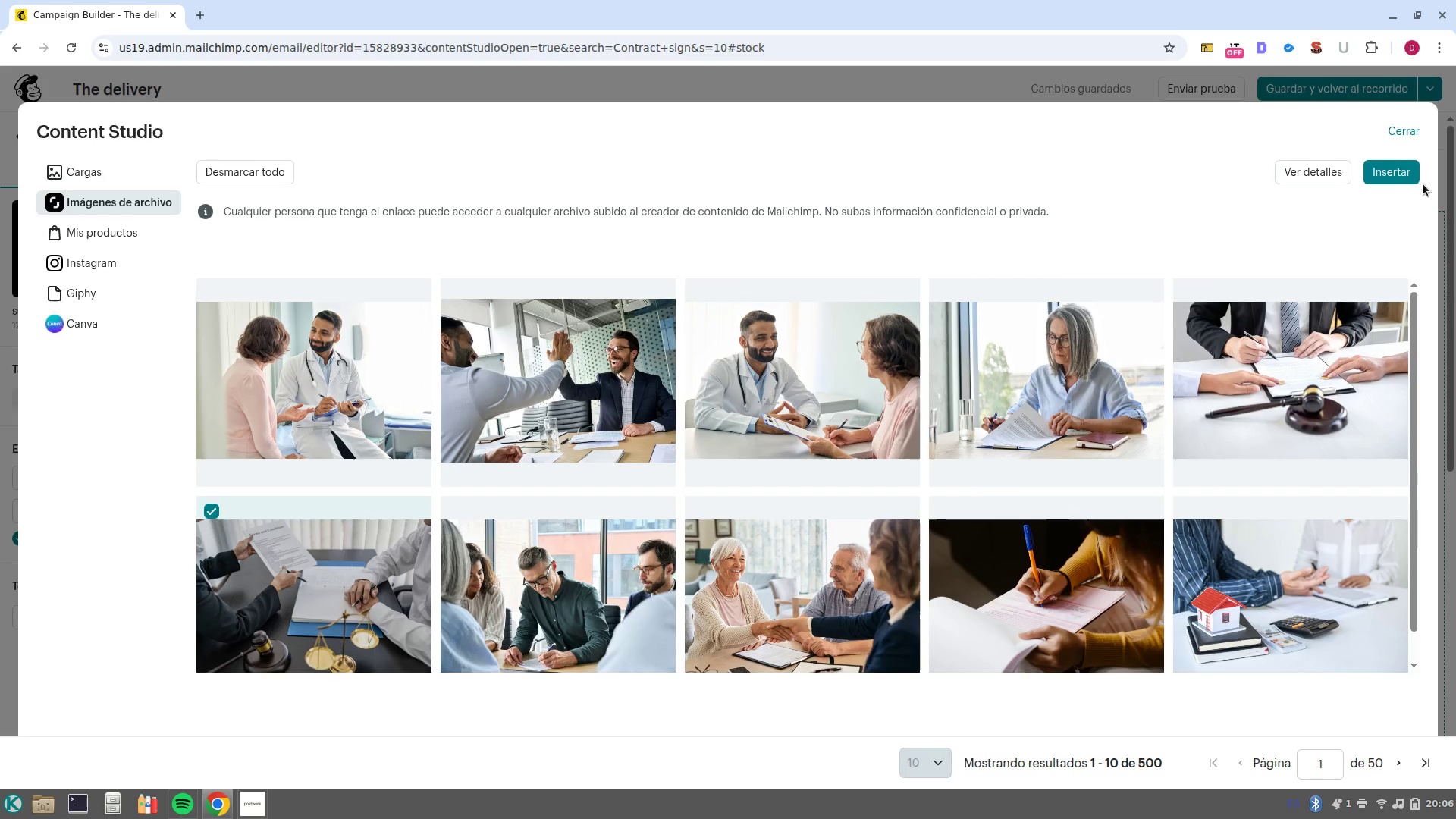 
left_click([1401, 179])
 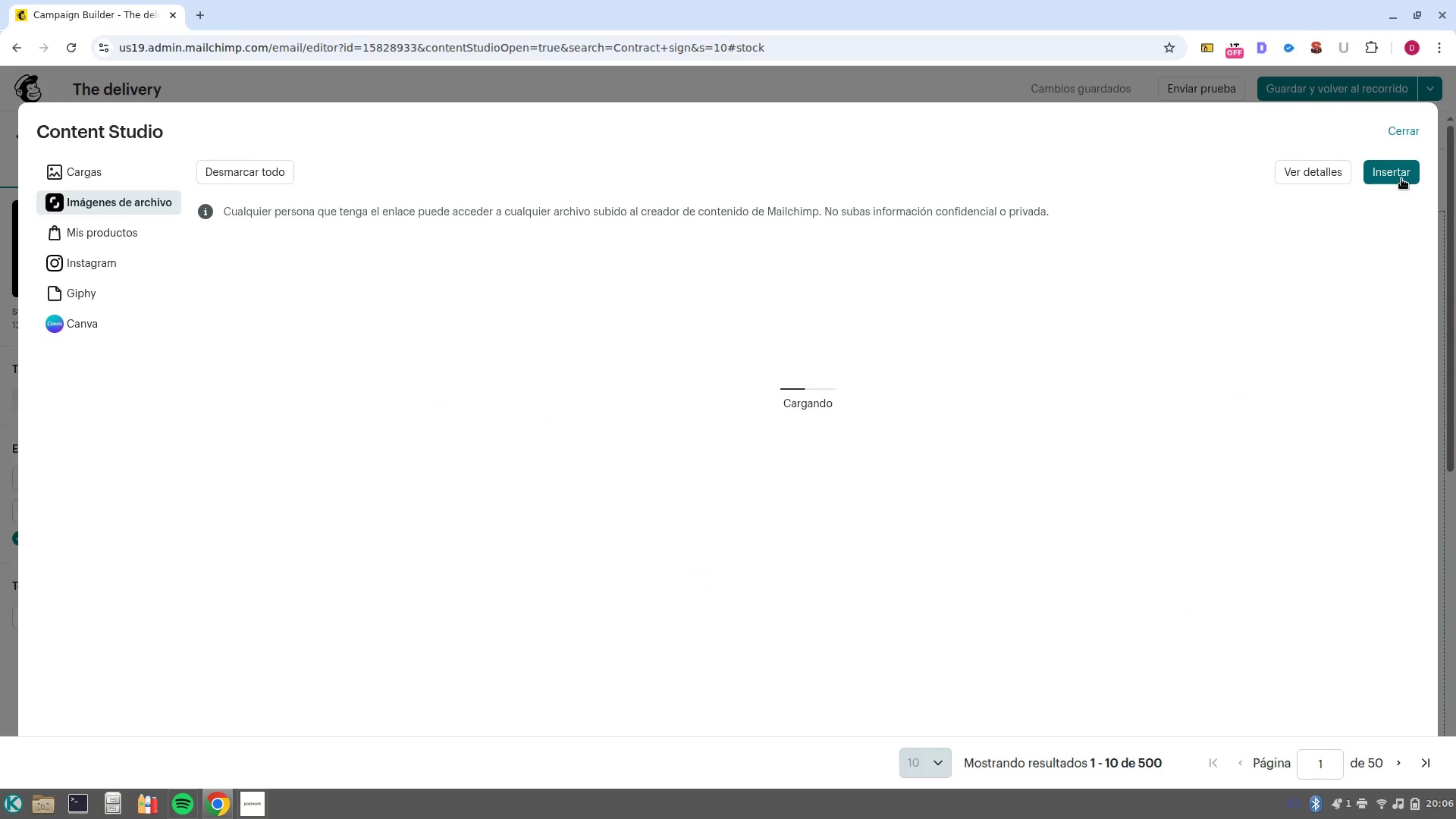 
wait(9.33)
 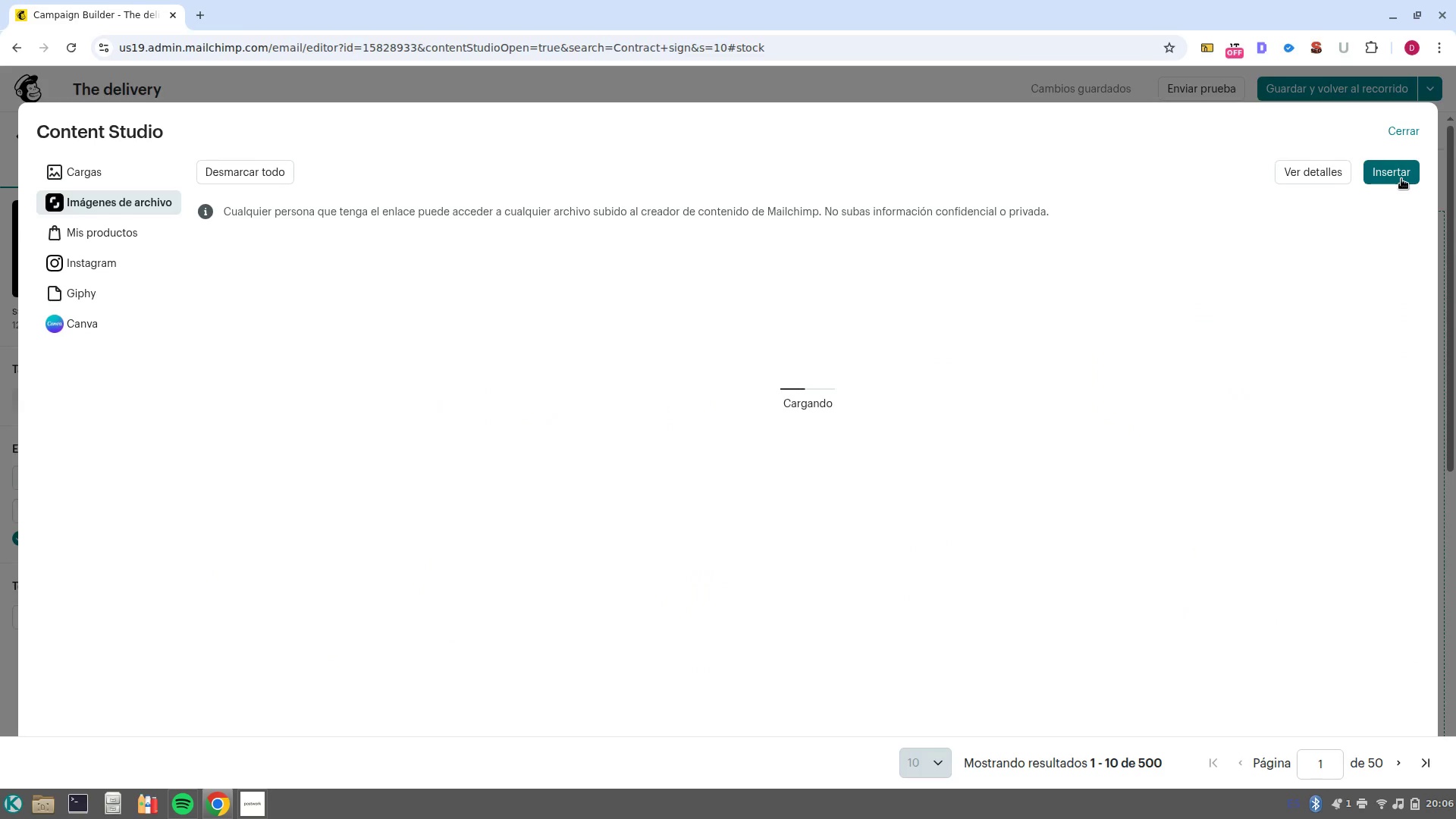 
scroll: coordinate [1287, 375], scroll_direction: down, amount: 1.0
 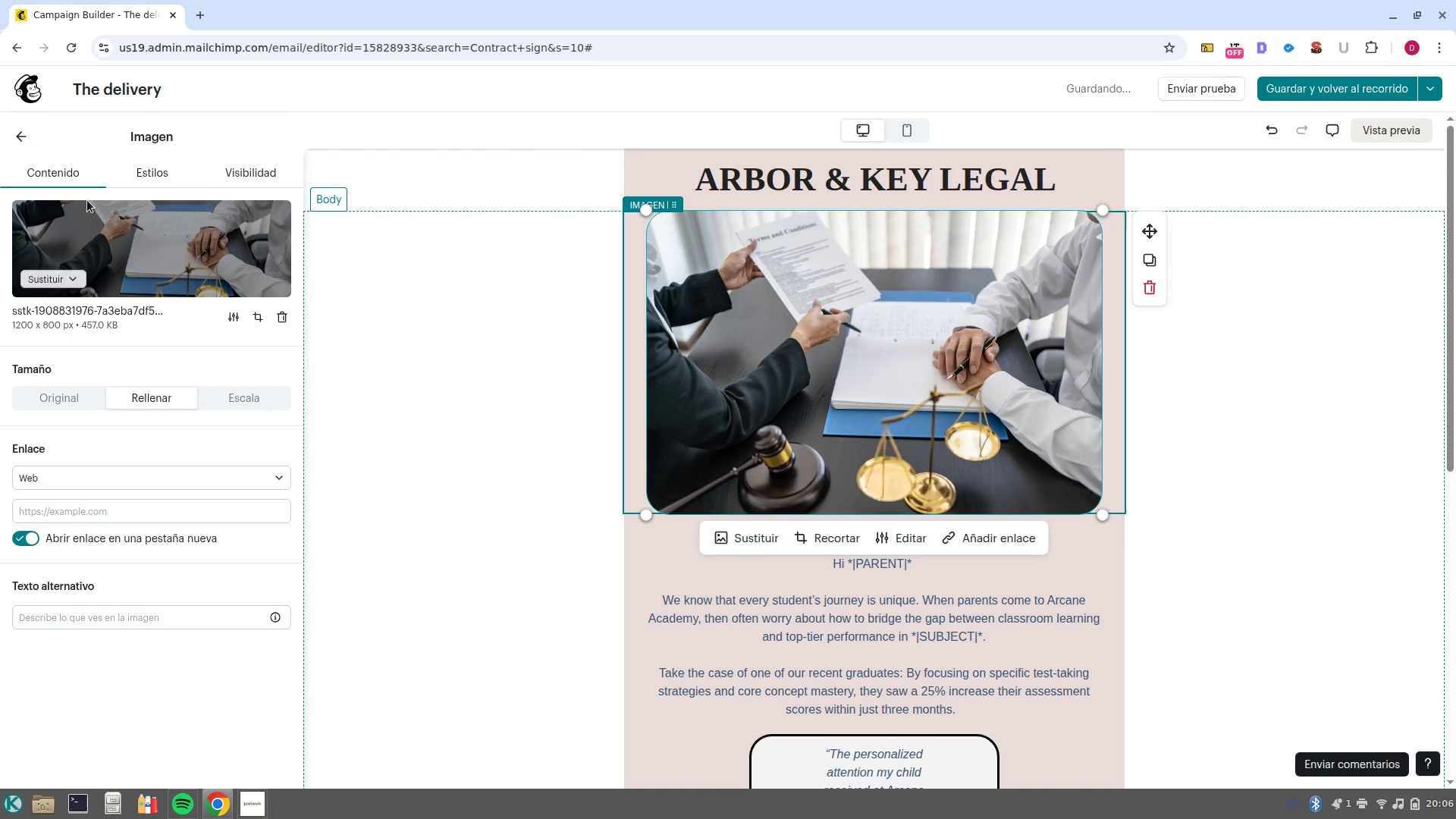 
left_click([171, 178])
 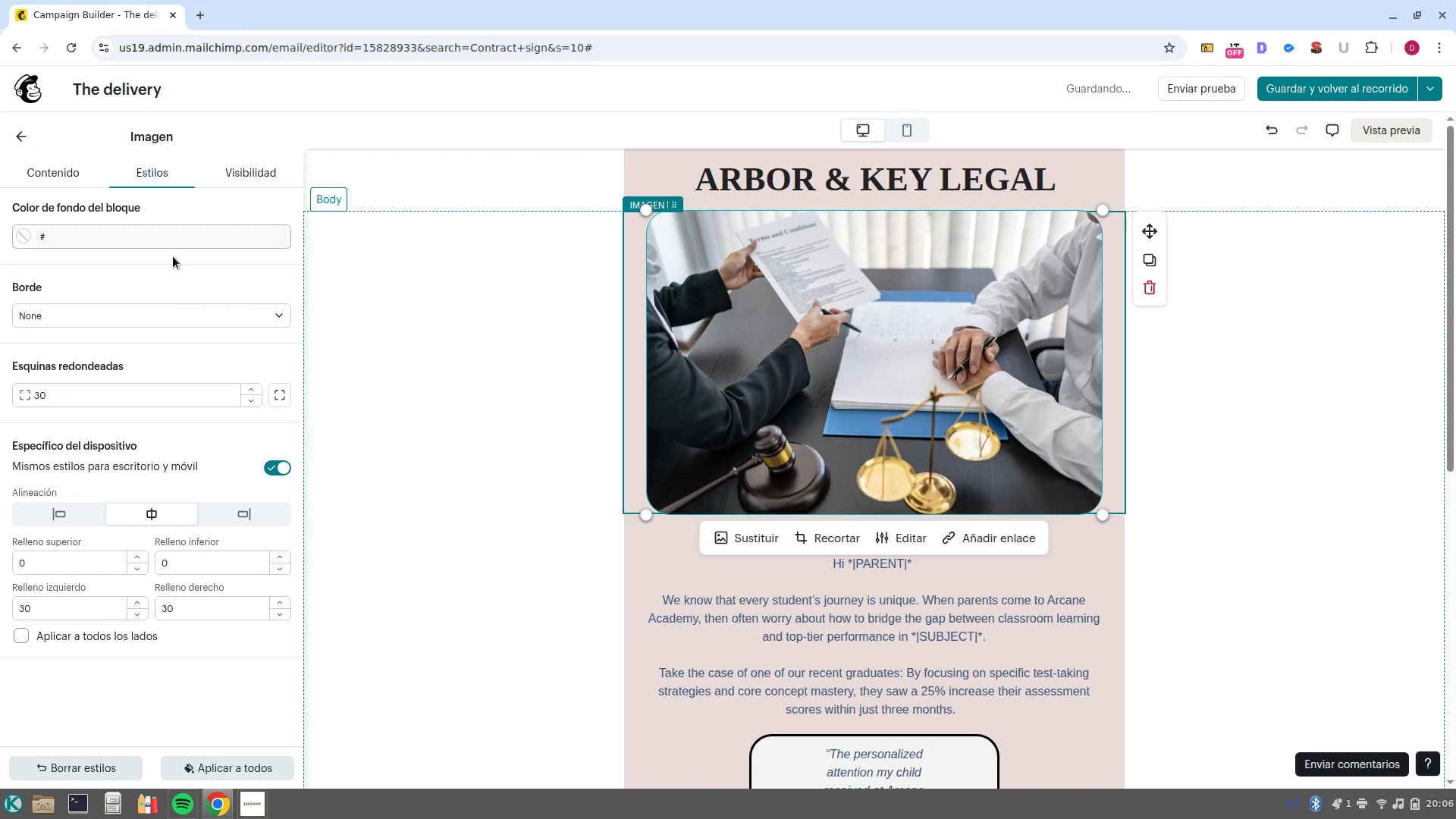 
left_click([187, 324])
 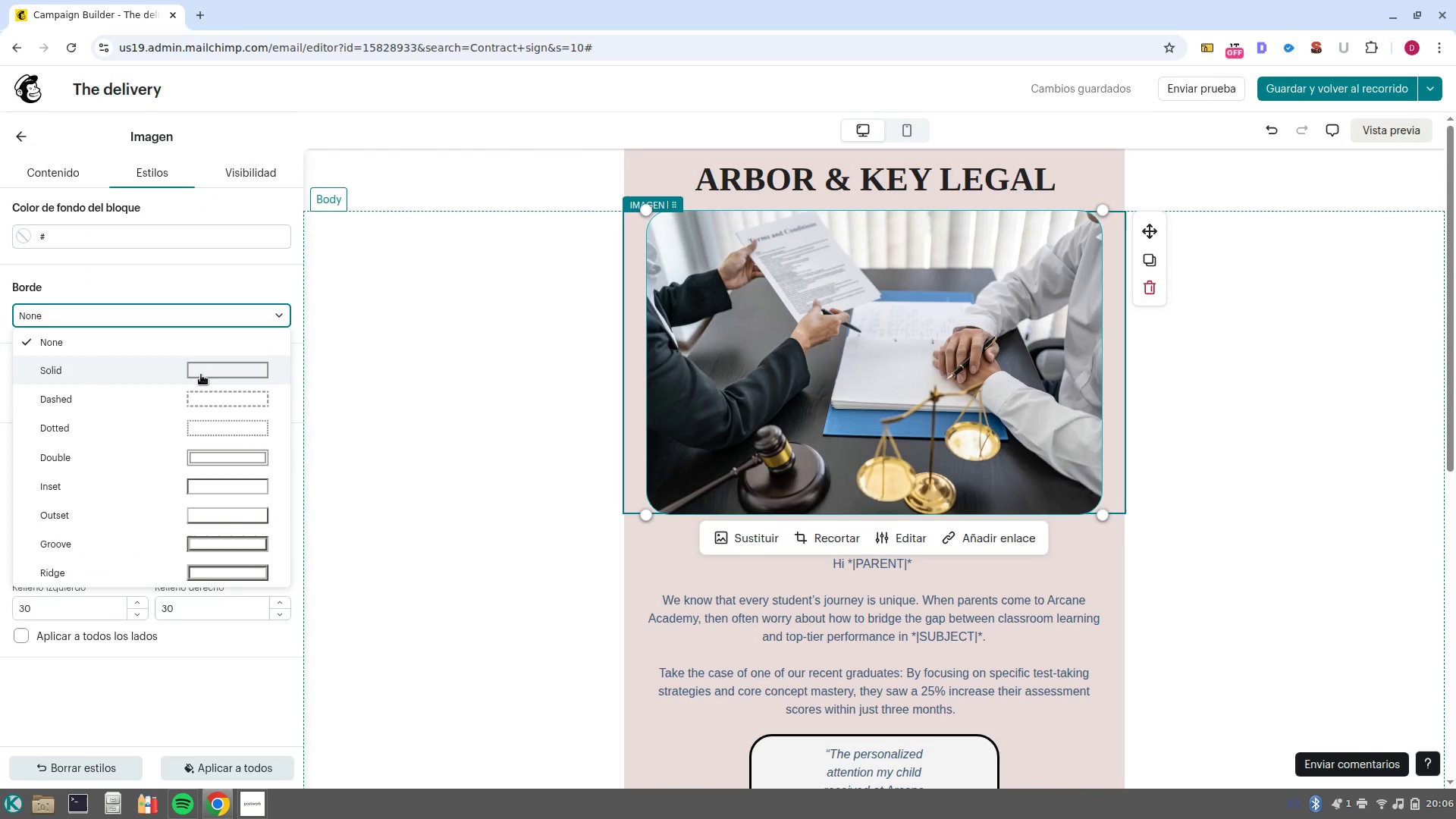 
left_click([201, 375])
 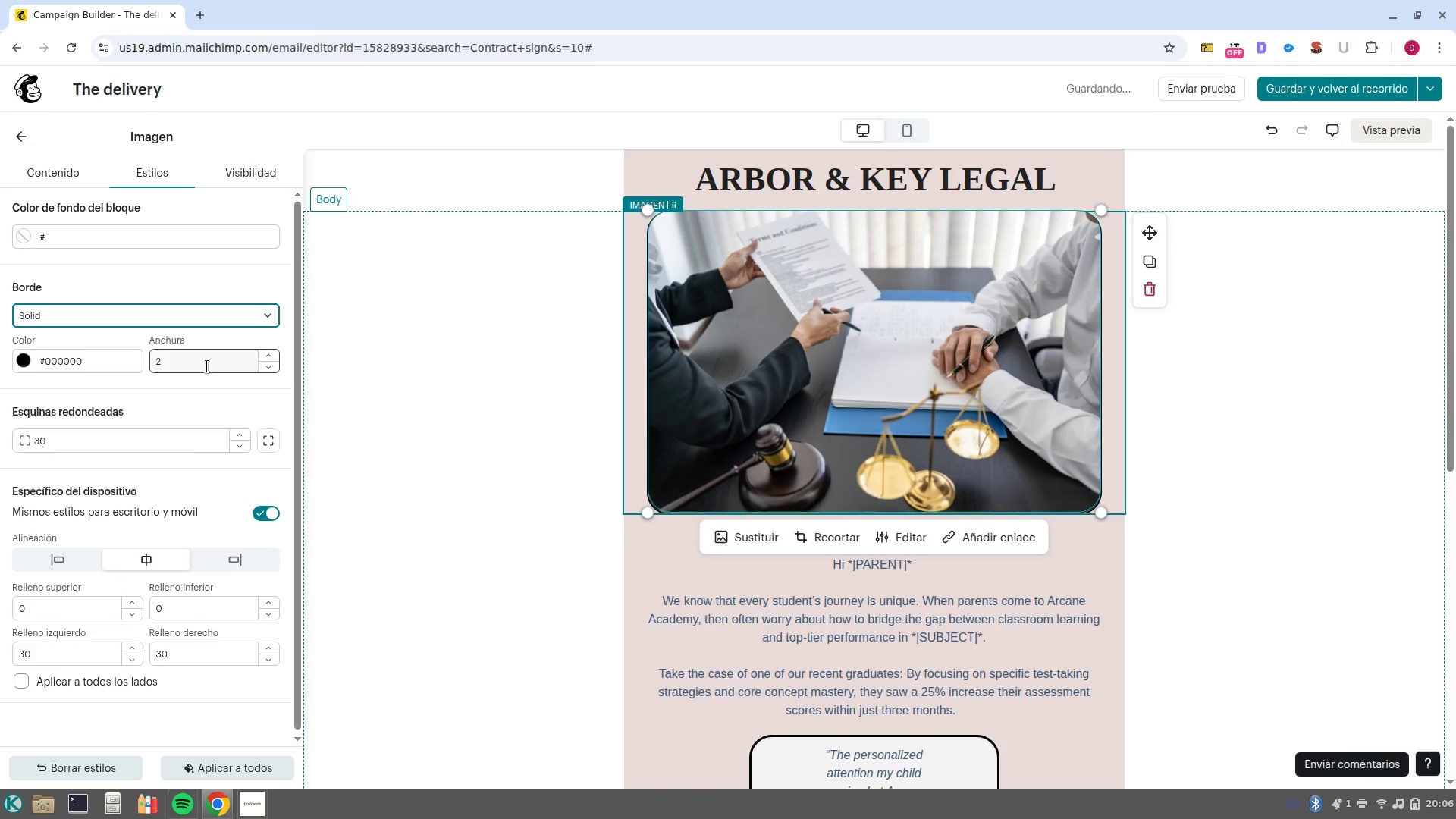 
left_click([270, 356])
 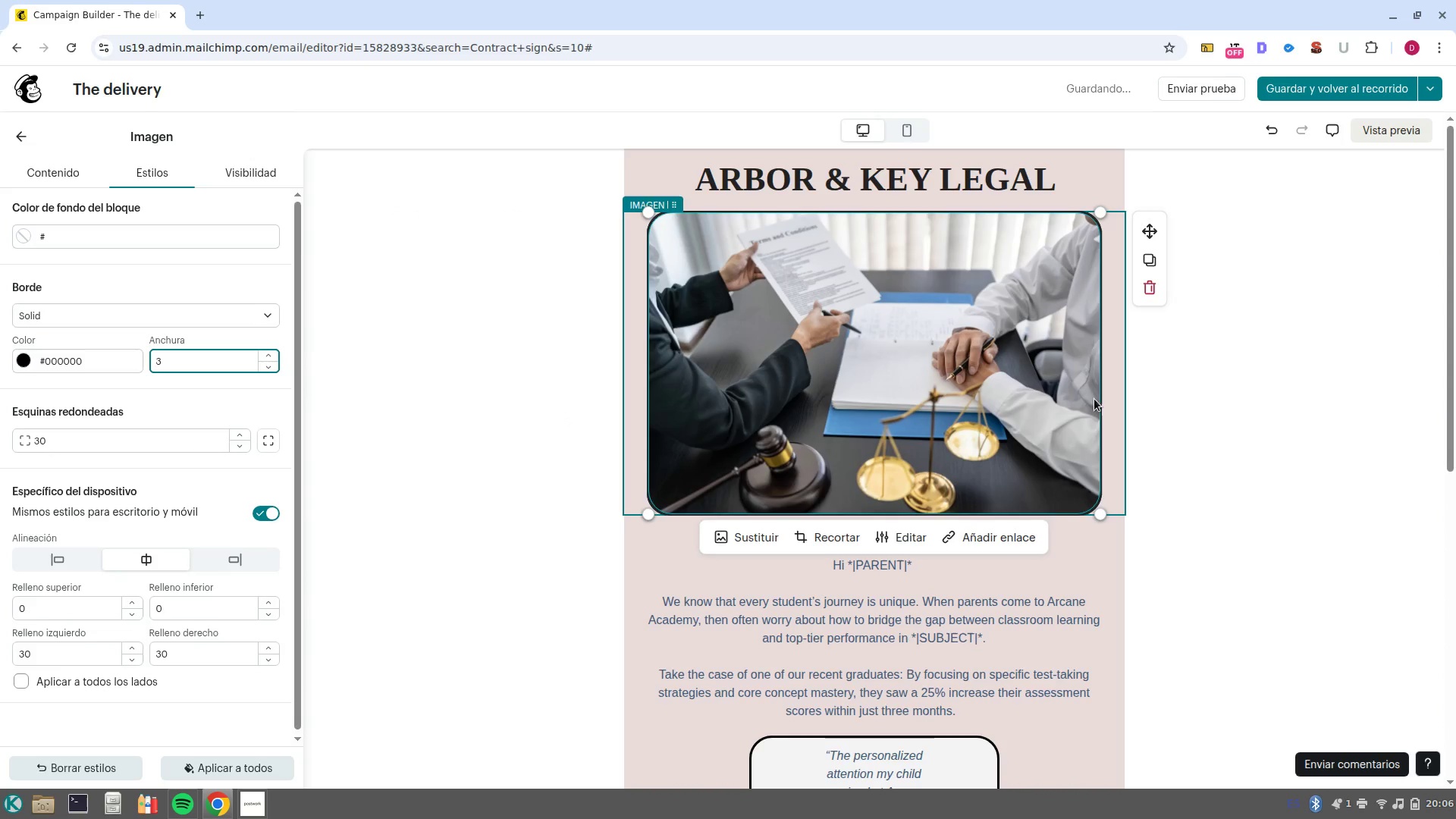 
left_click([1210, 368])
 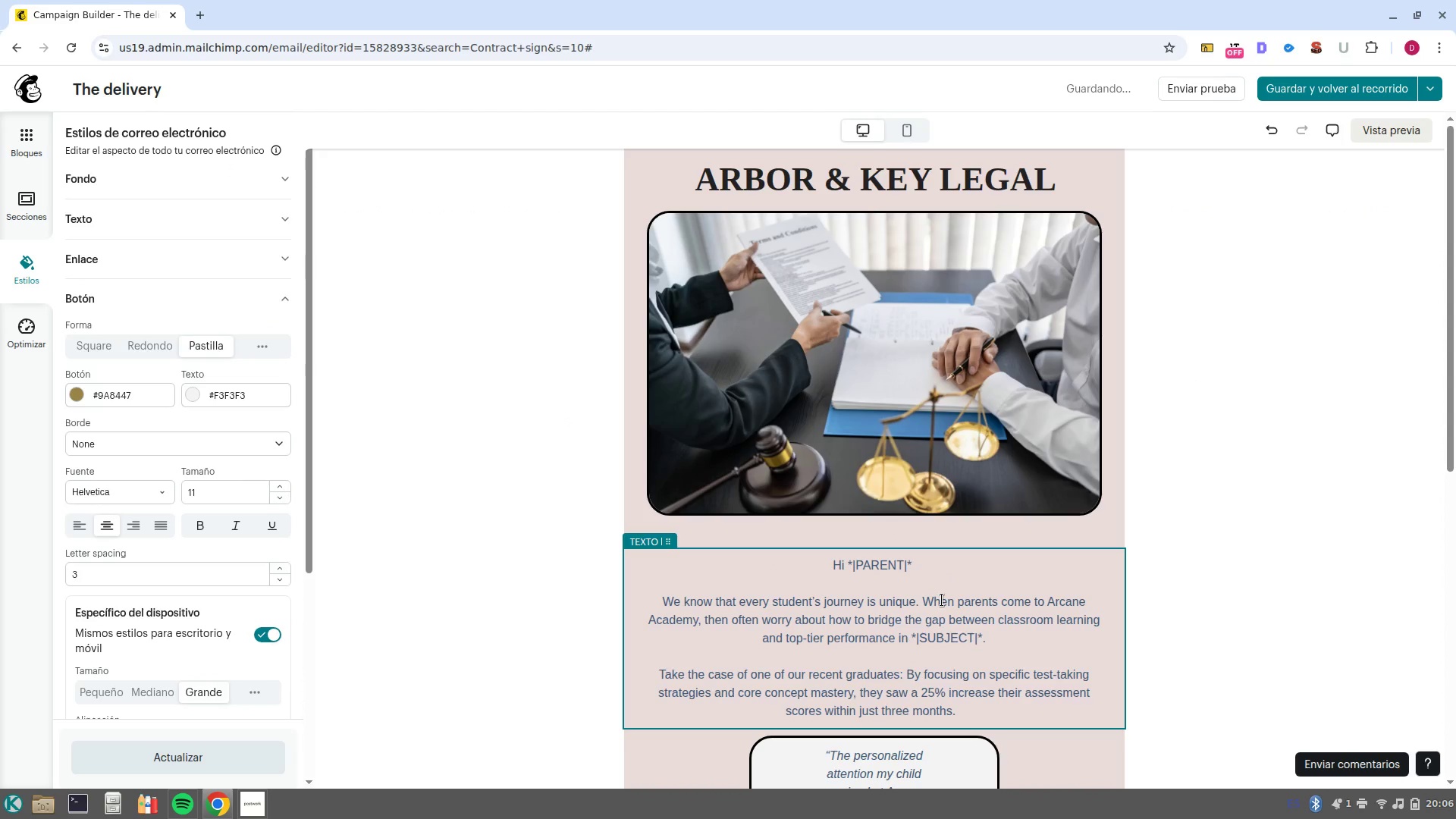 
wait(5.23)
 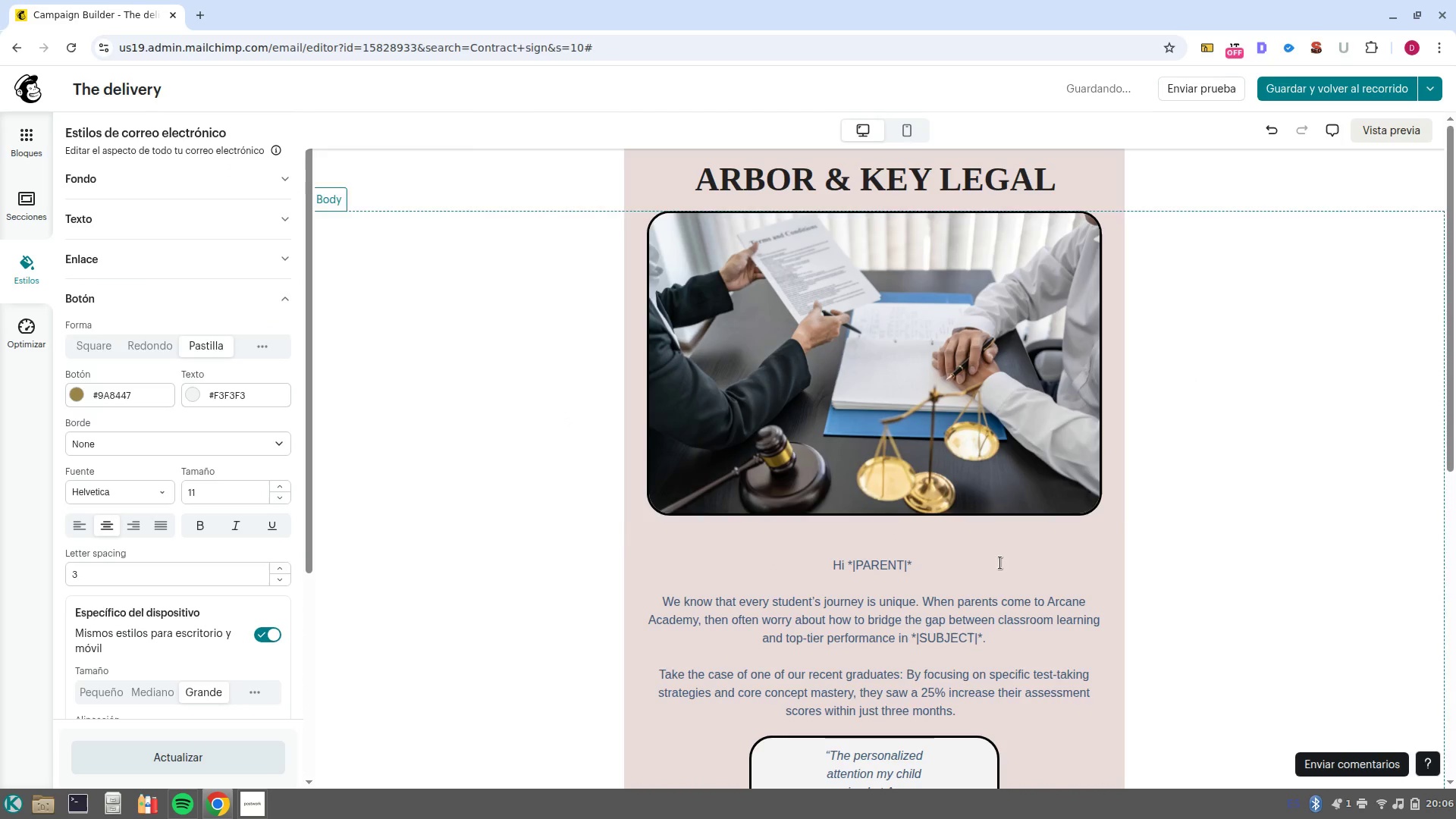 
left_click_drag(start_coordinate=[959, 713], to_coordinate=[852, 564])
 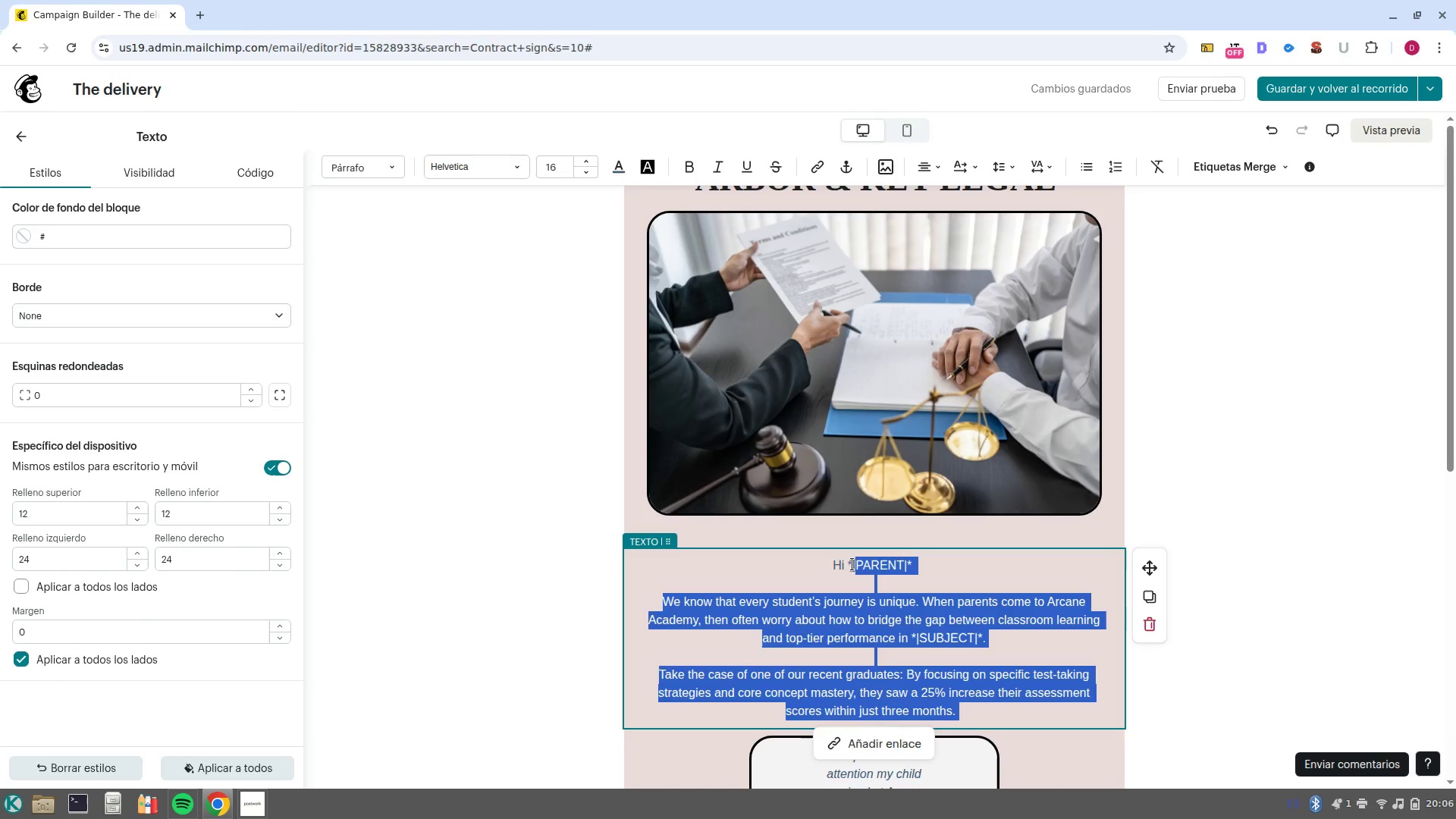 
key(Backspace)
key(Backspace)
key(Backspace)
key(Backspace)
key(Backspace)
type(ellow )
 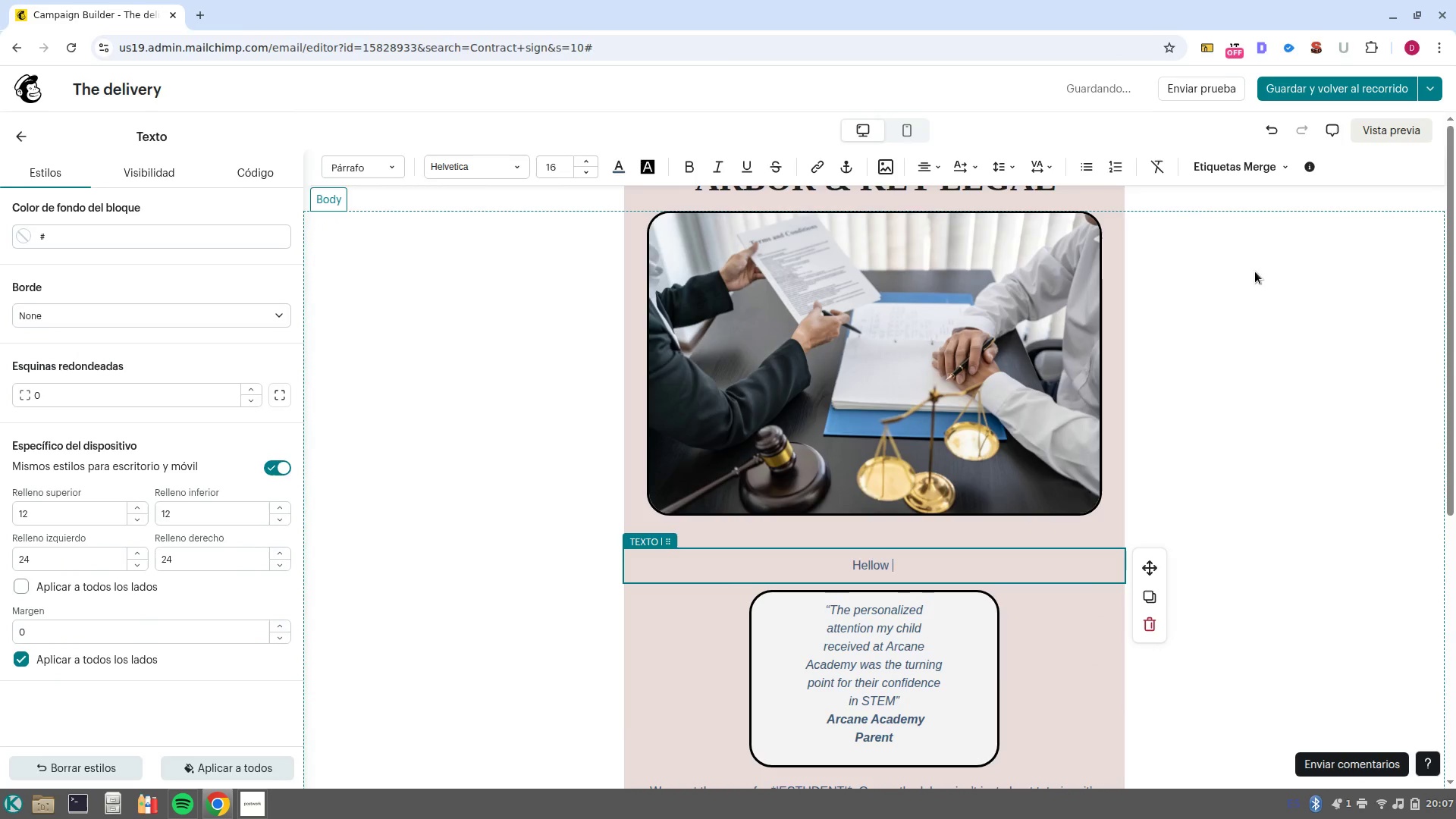 
left_click([1237, 165])
 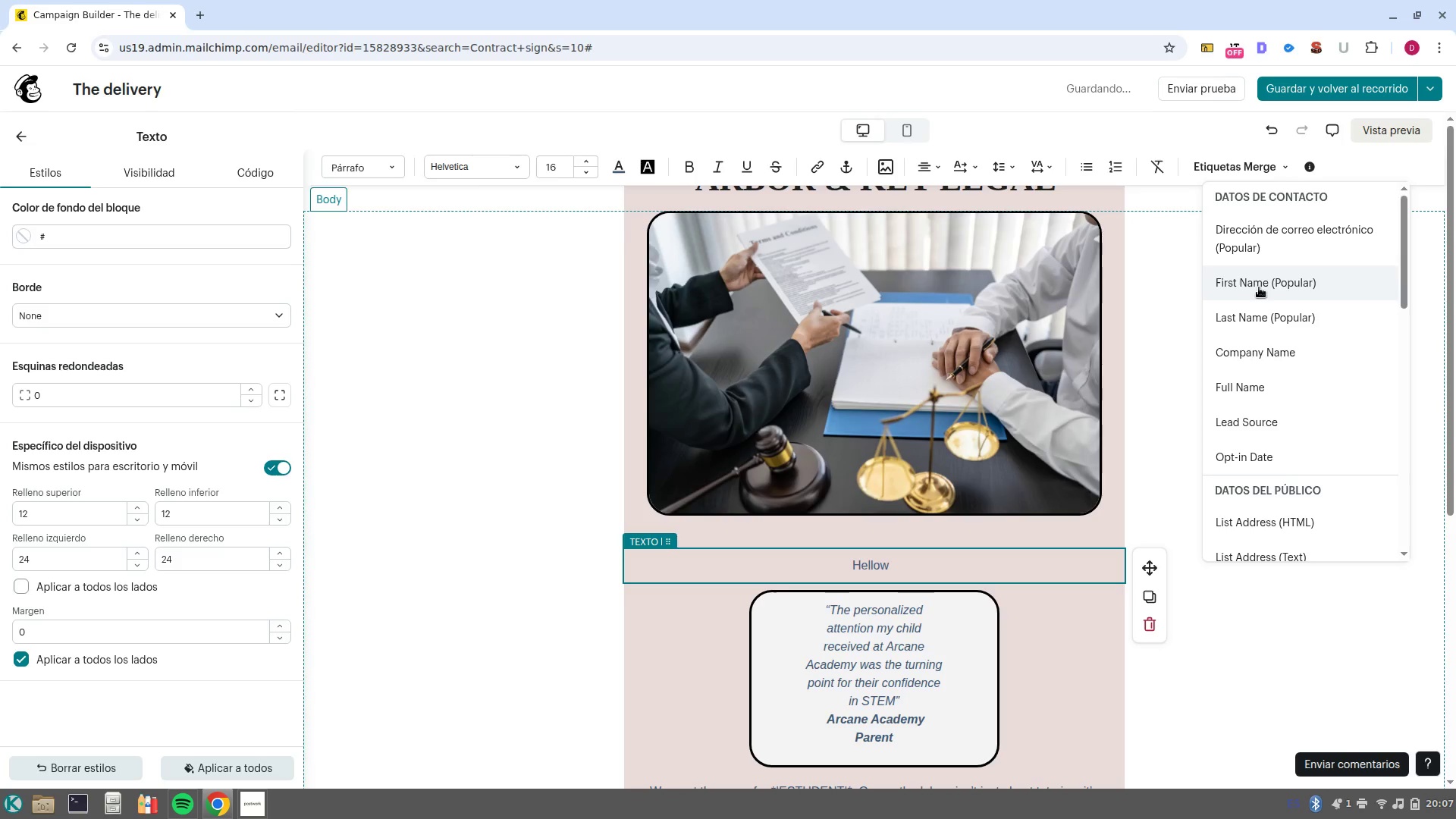 
left_click([1259, 287])
 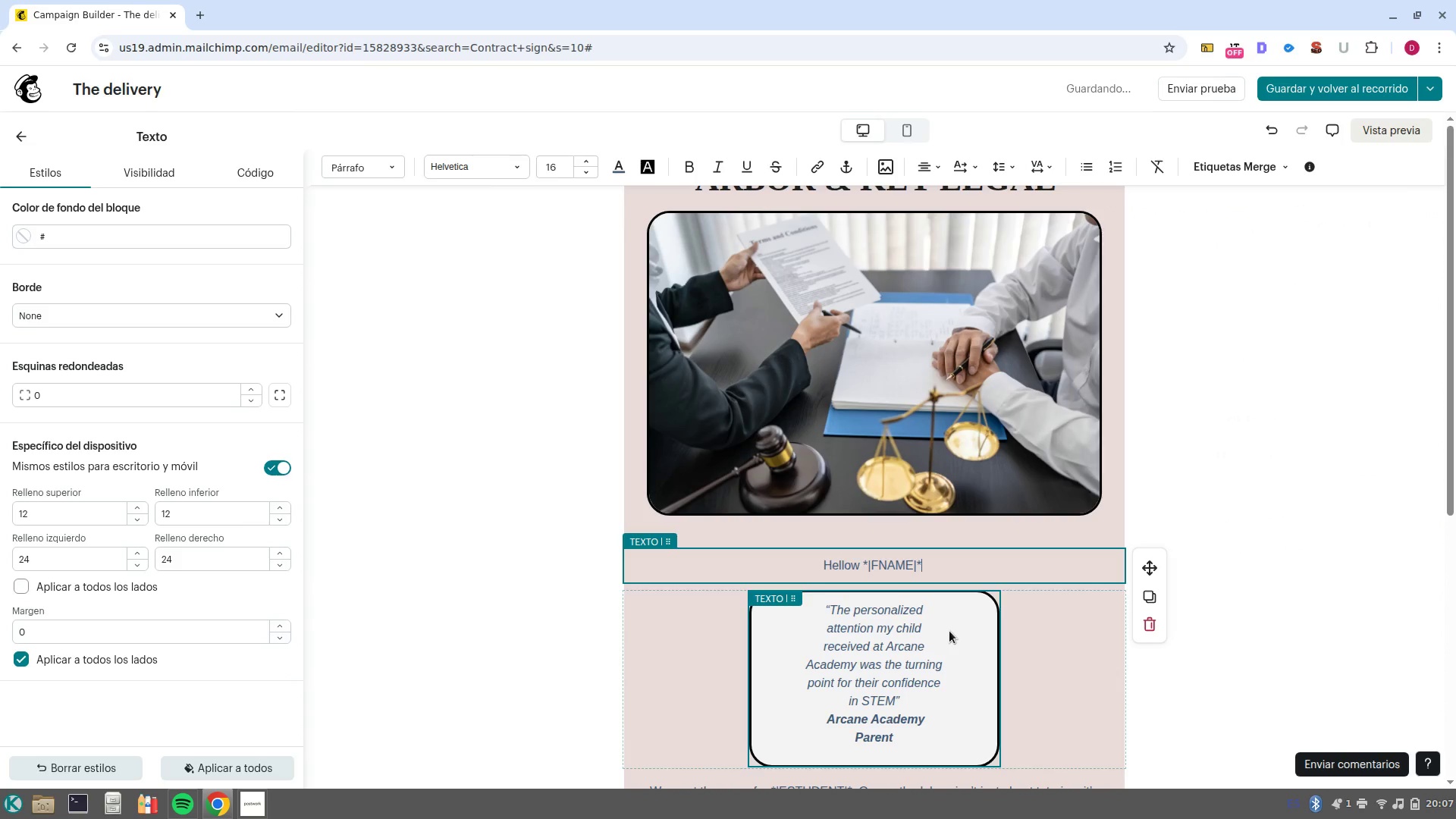 
key(NumpadEnter)
key(NumpadEnter)
type(Thank you for requesting our Family Protection Checklist. Planning for the future is one of the most significant ways you can care for those who matter most. )
 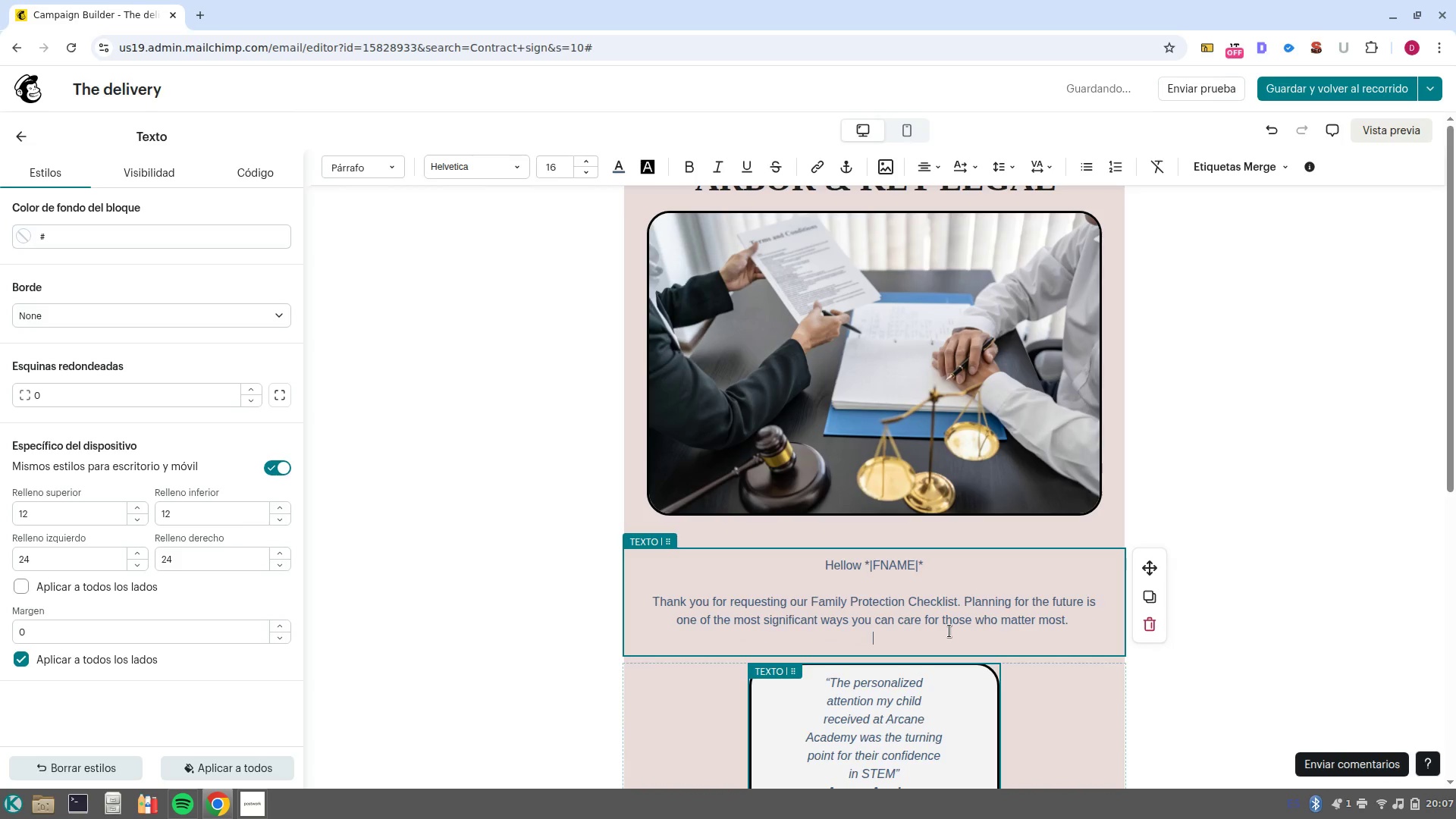 
 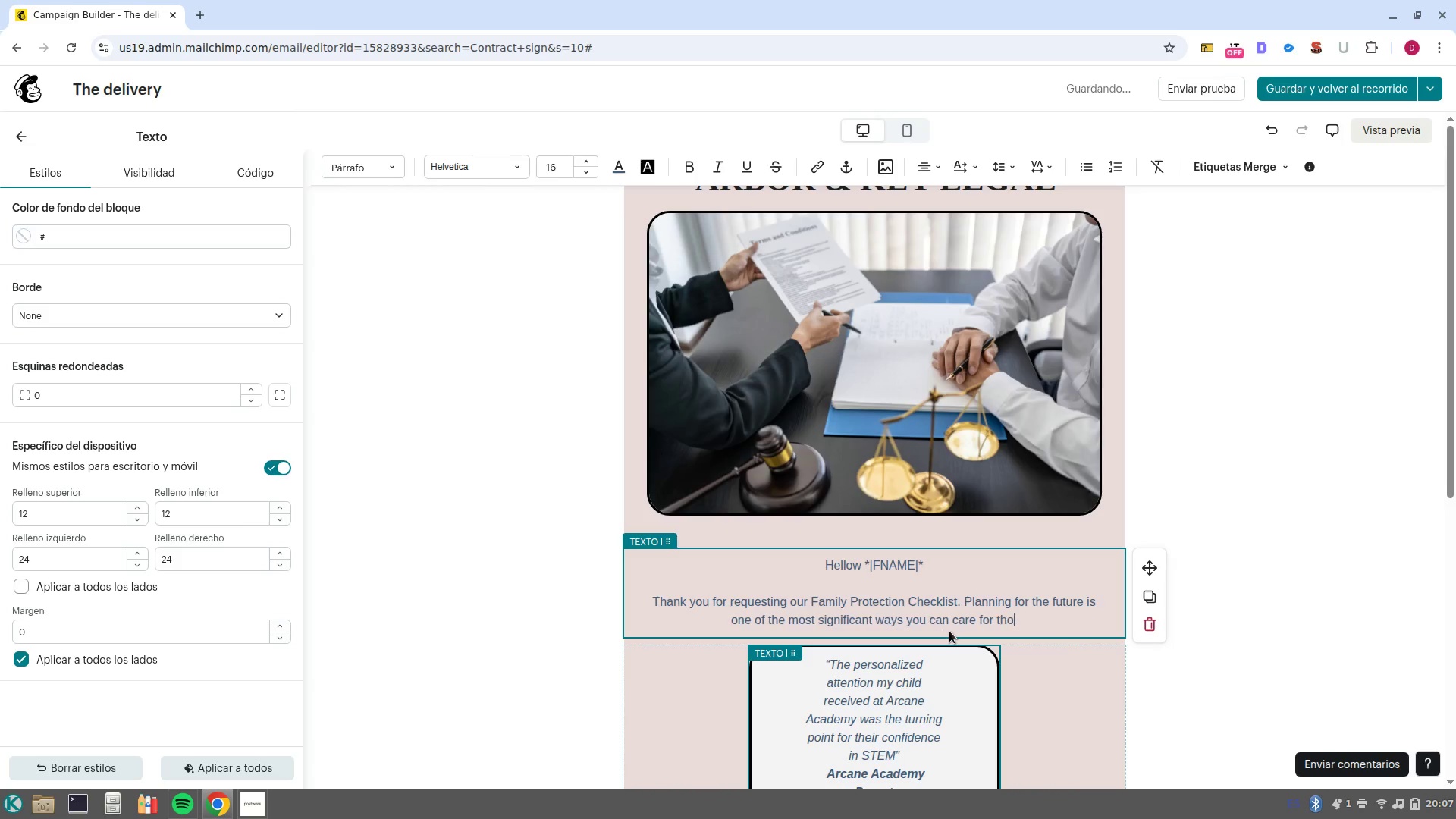 
key(Enter)
 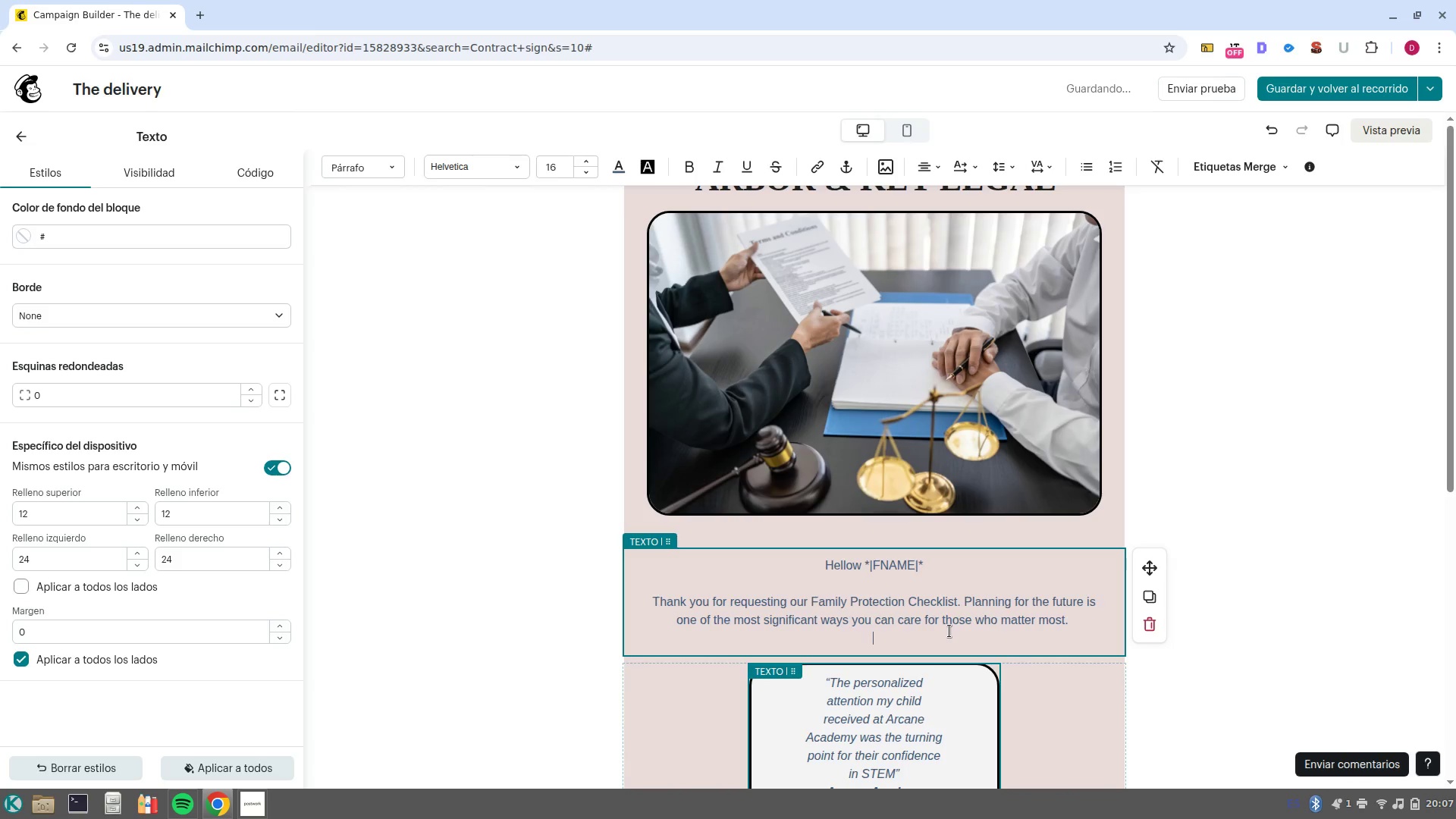 
key(Enter)
 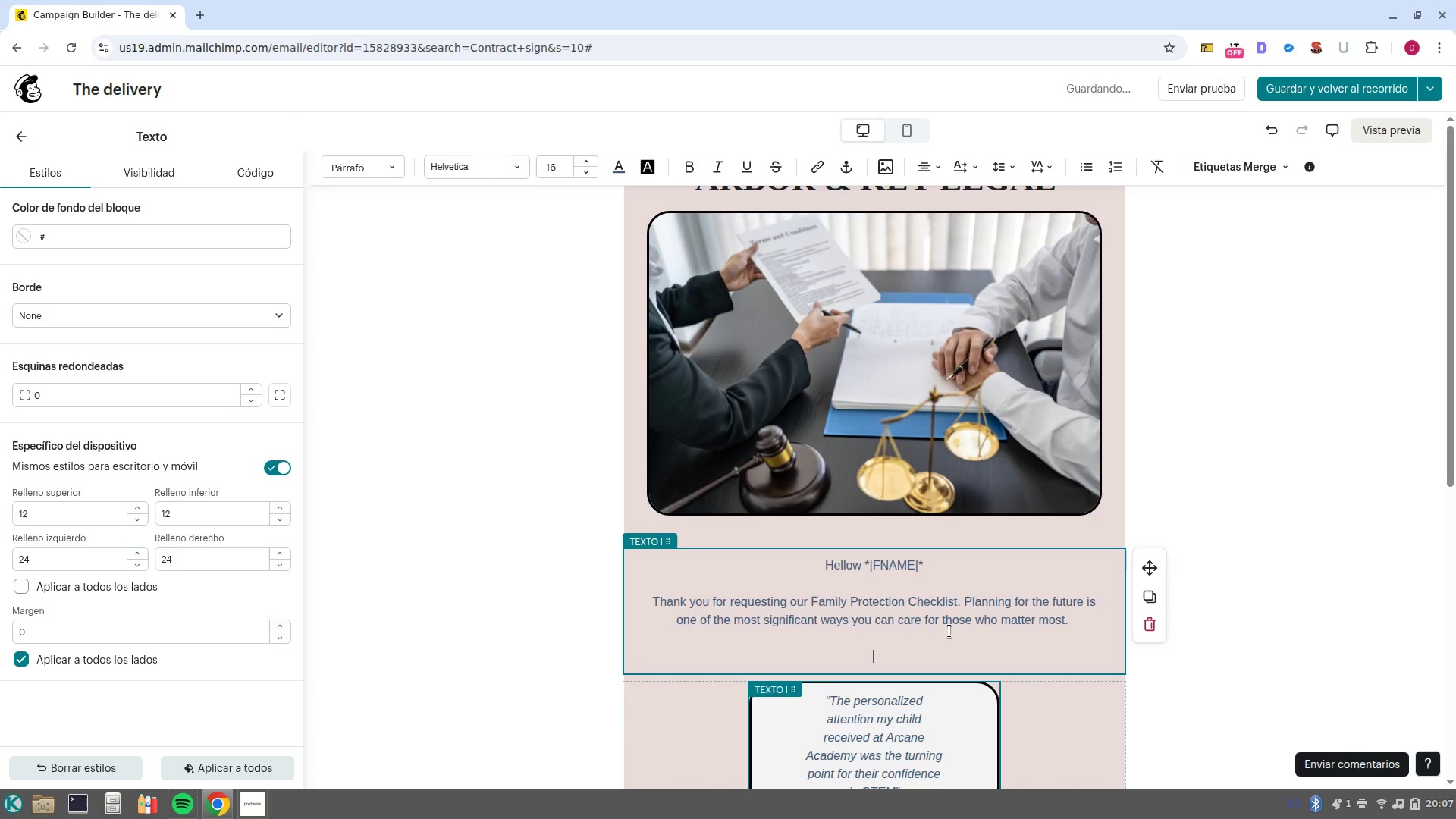 
hold_key(key=ShiftLeft, duration=0.41)
 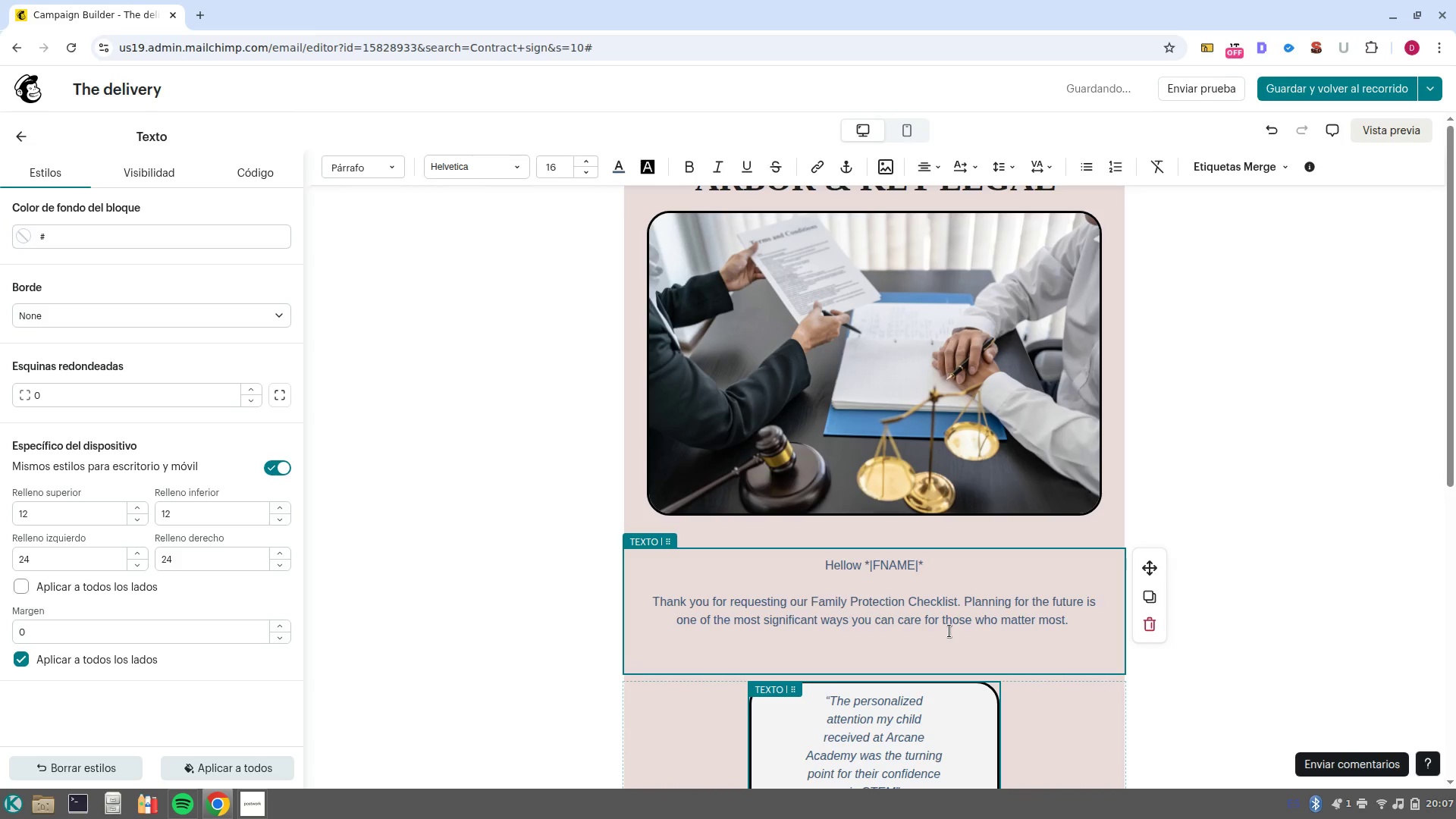 
type(Ypu)
key(Backspace)
key(Backspace)
type(ou can access your copy by clicking the button below)
 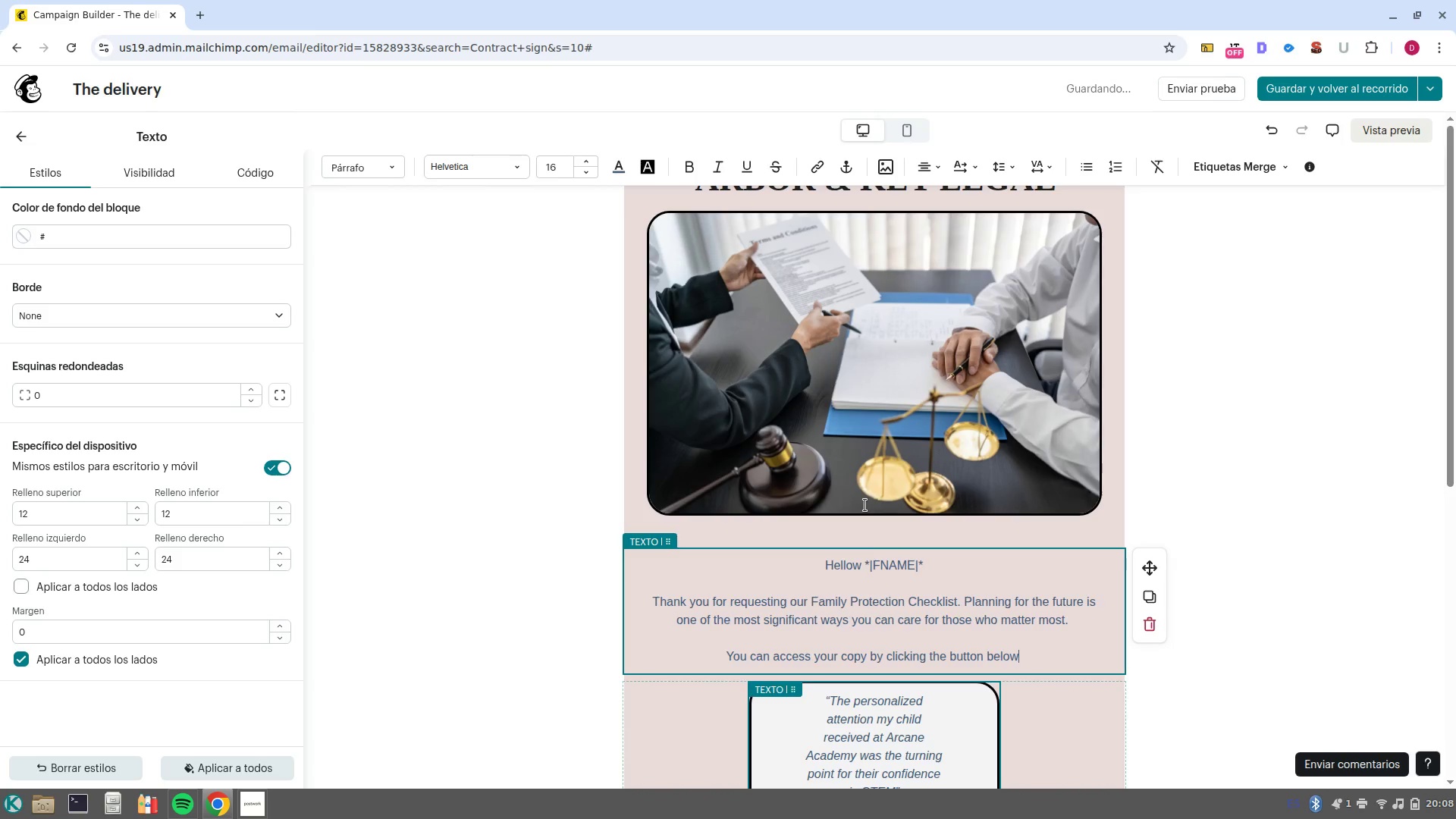 
scroll: coordinate [886, 645], scroll_direction: down, amount: 4.0
 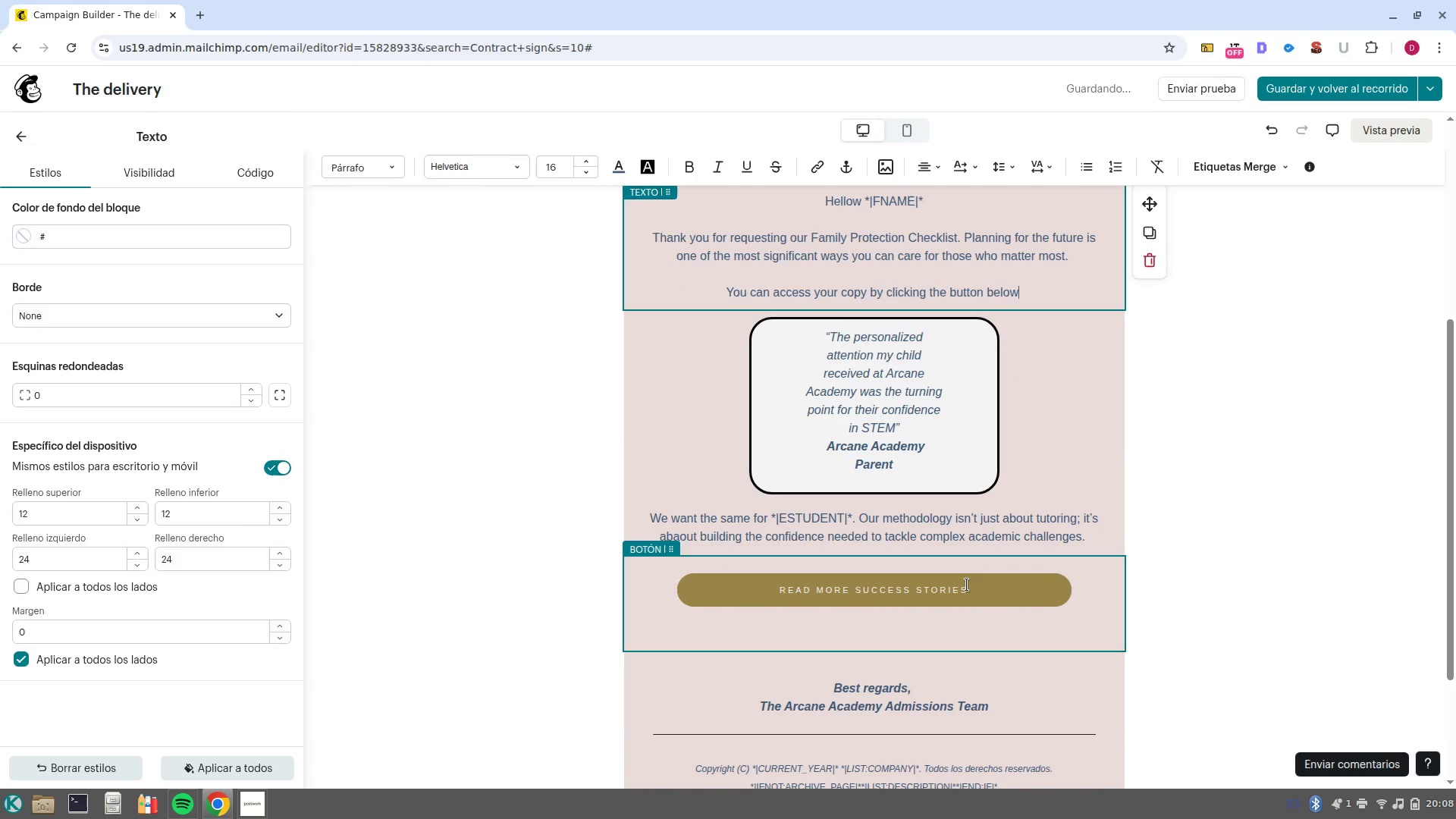 
left_click([967, 585])
 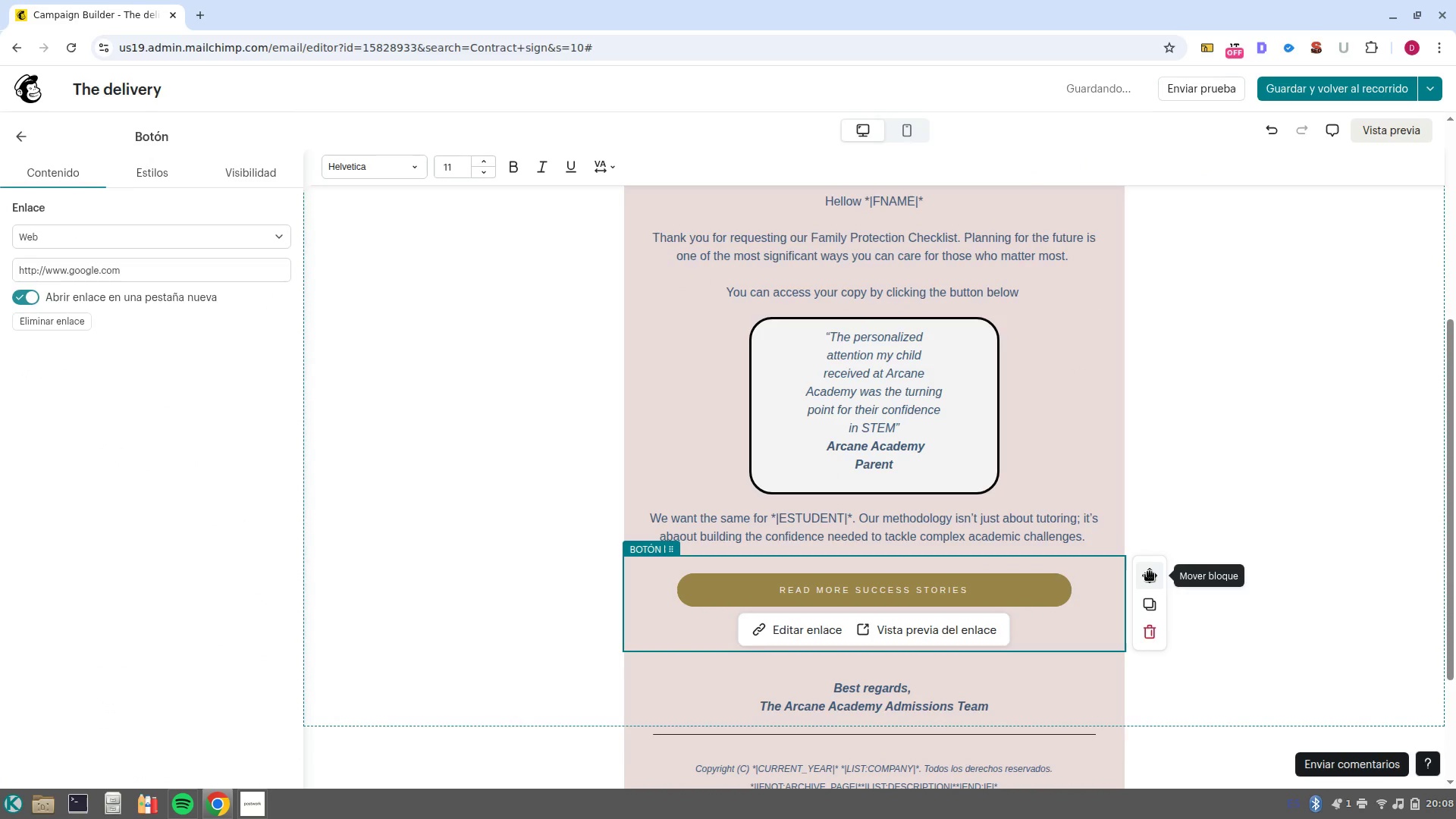 
left_click_drag(start_coordinate=[1150, 572], to_coordinate=[896, 308])
 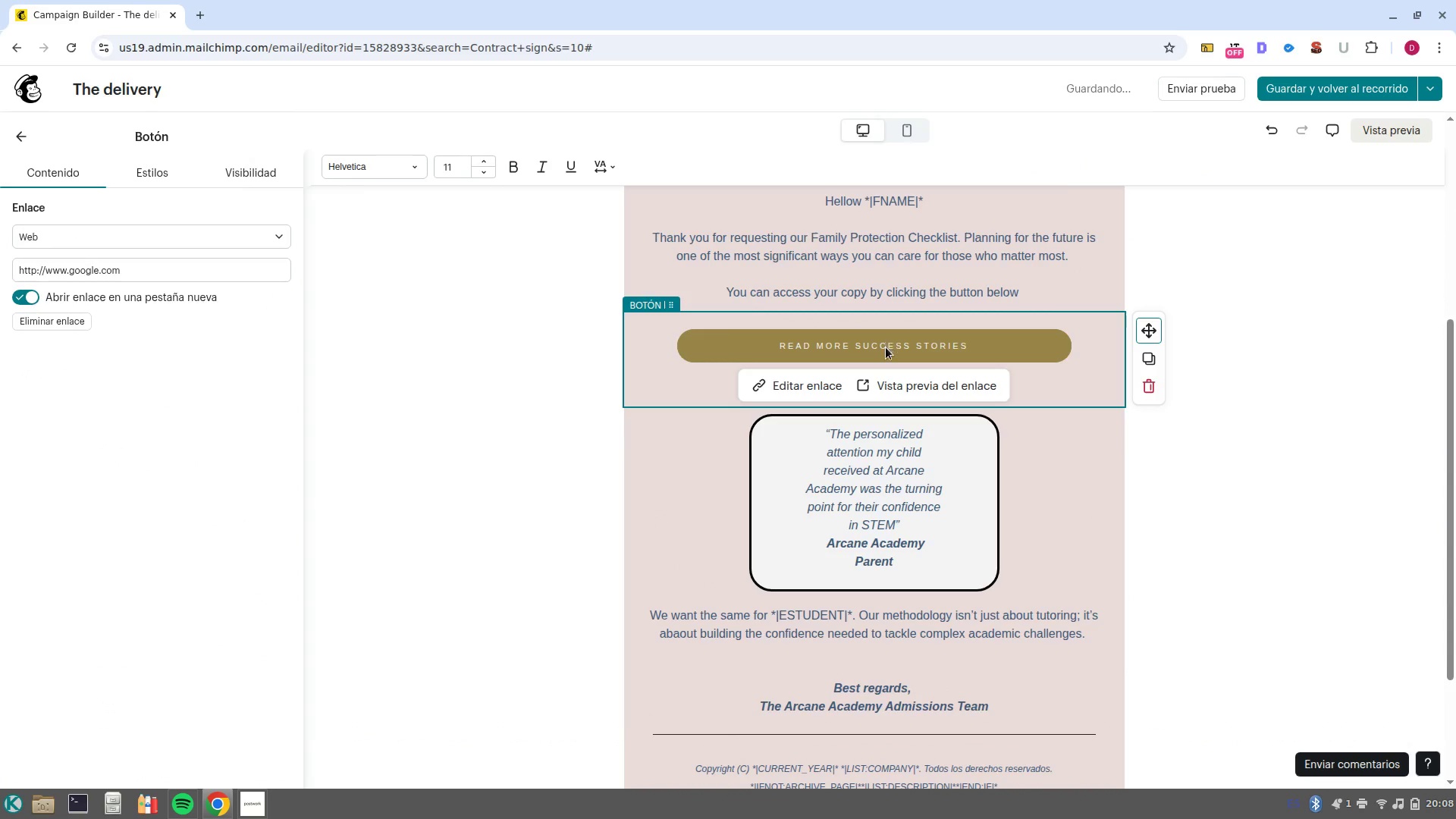 
double_click([886, 347])
 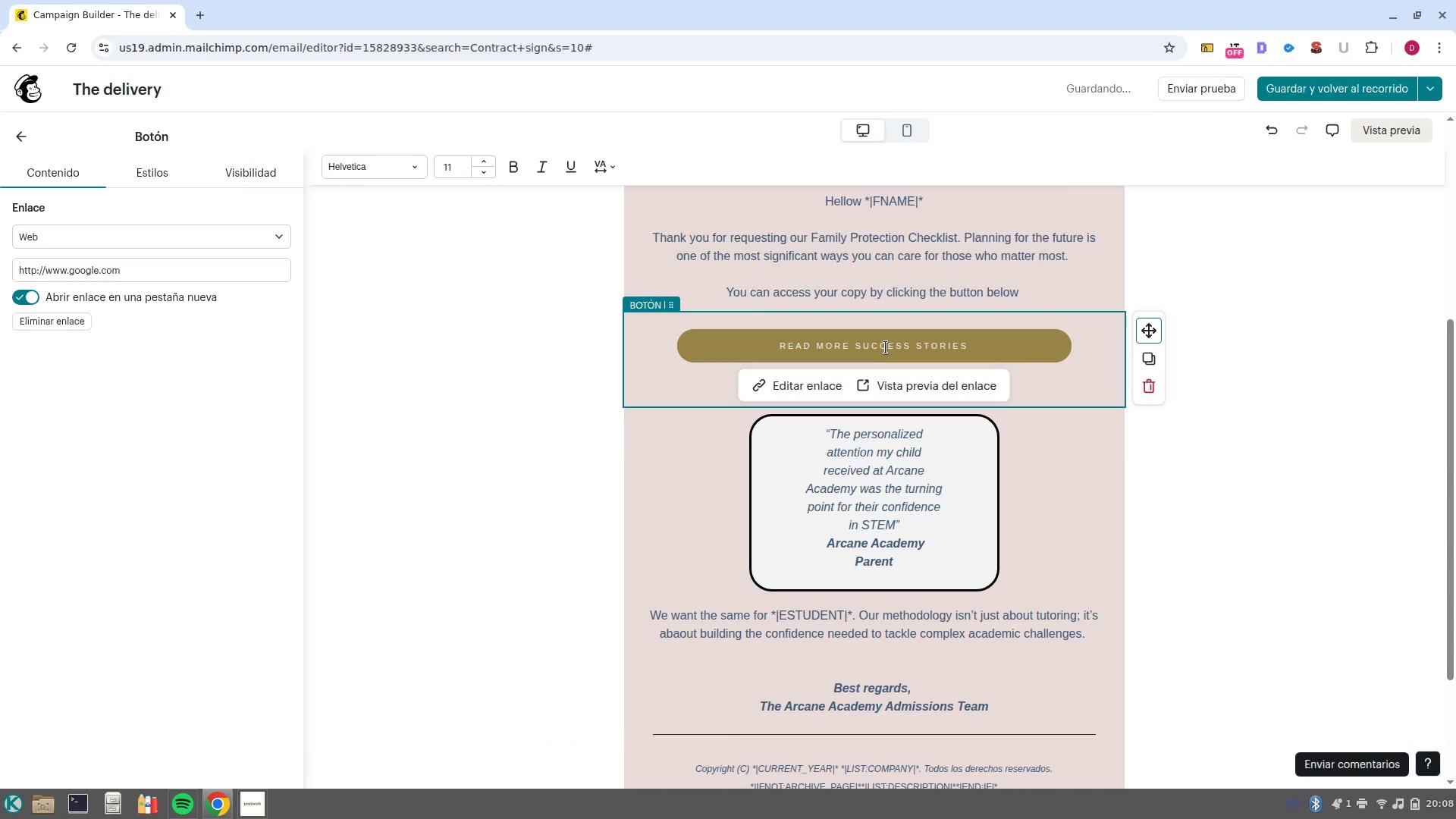 
triple_click([886, 347])
 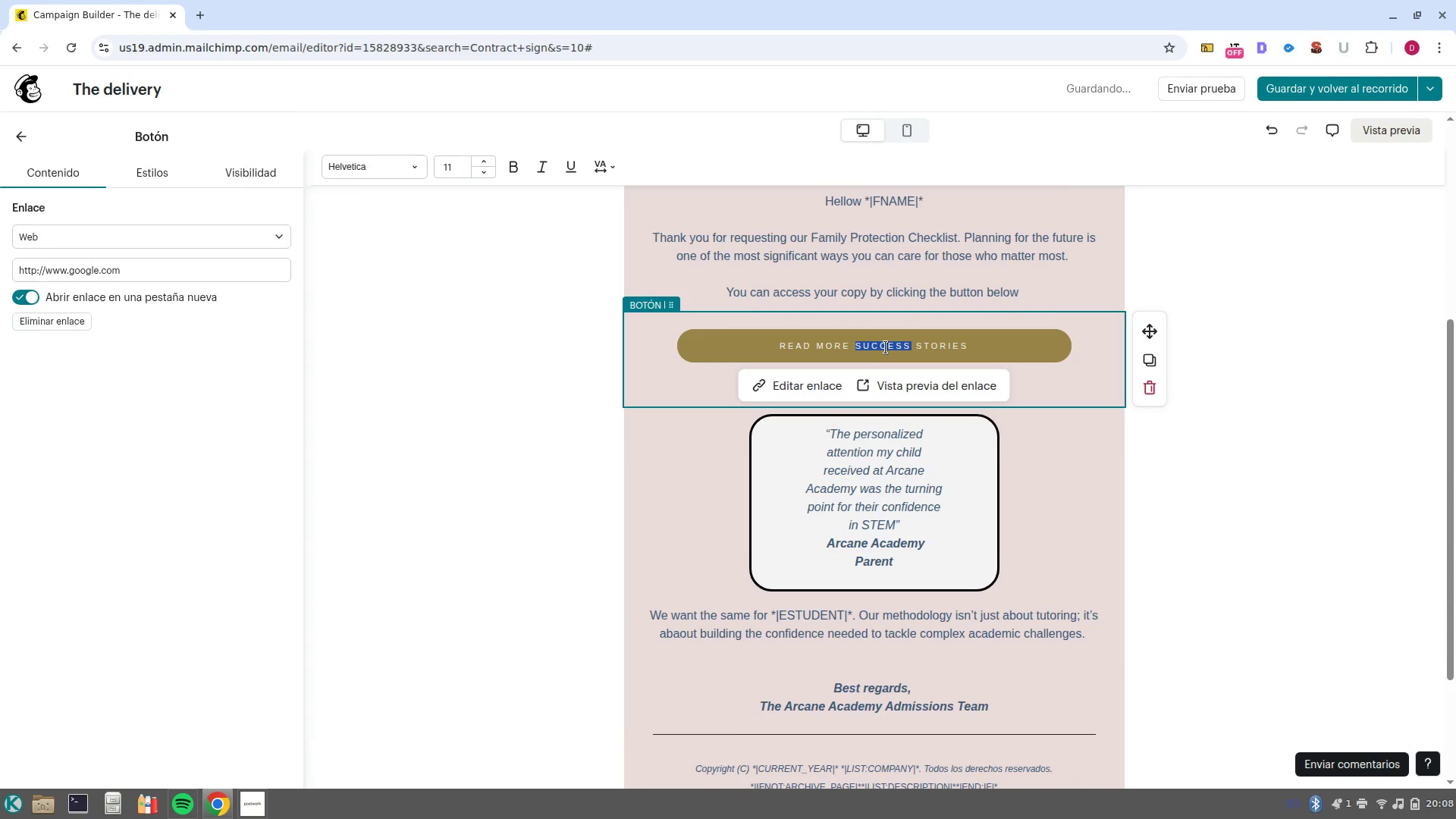 
triple_click([886, 347])
 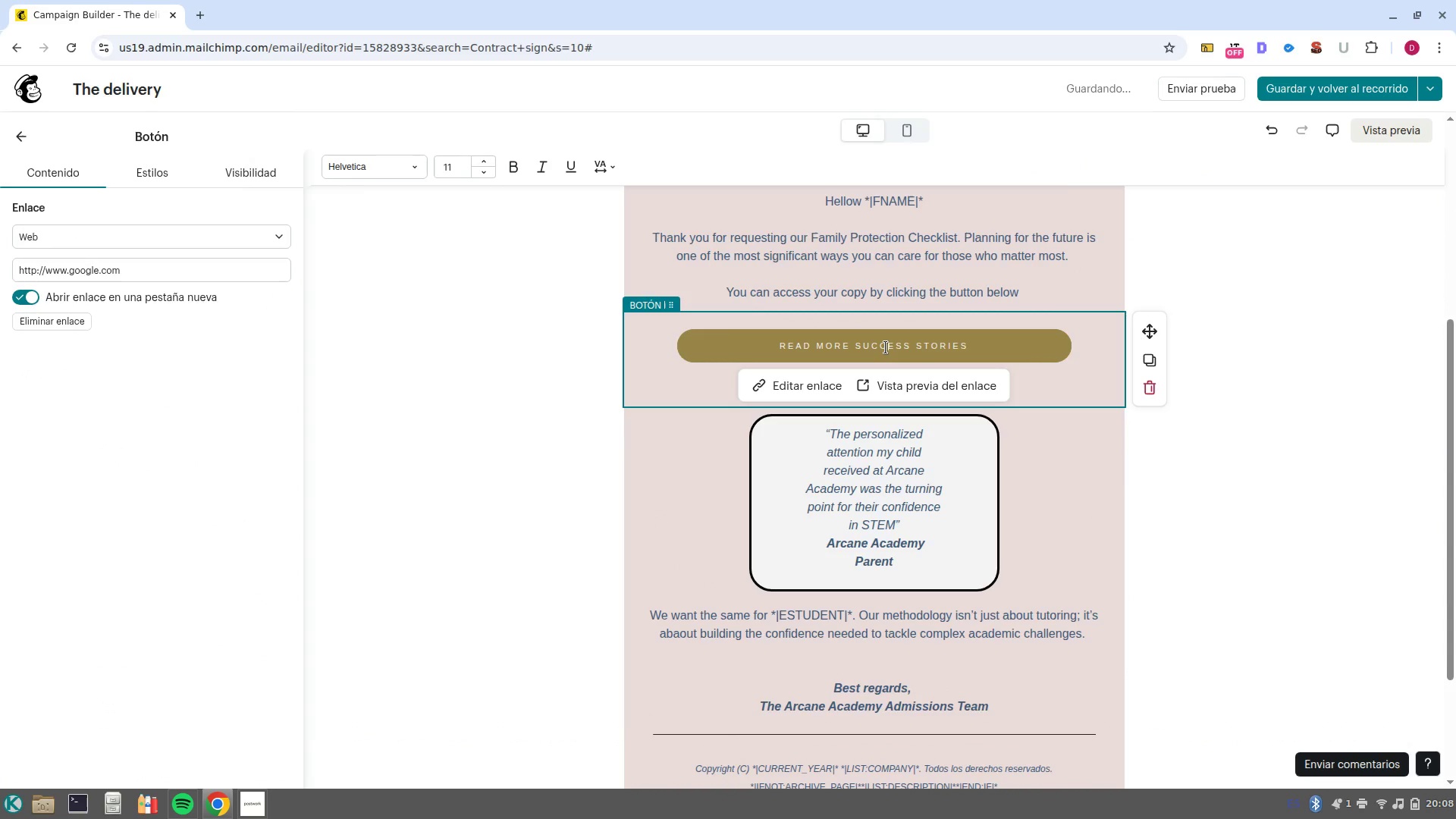 
double_click([886, 347])
 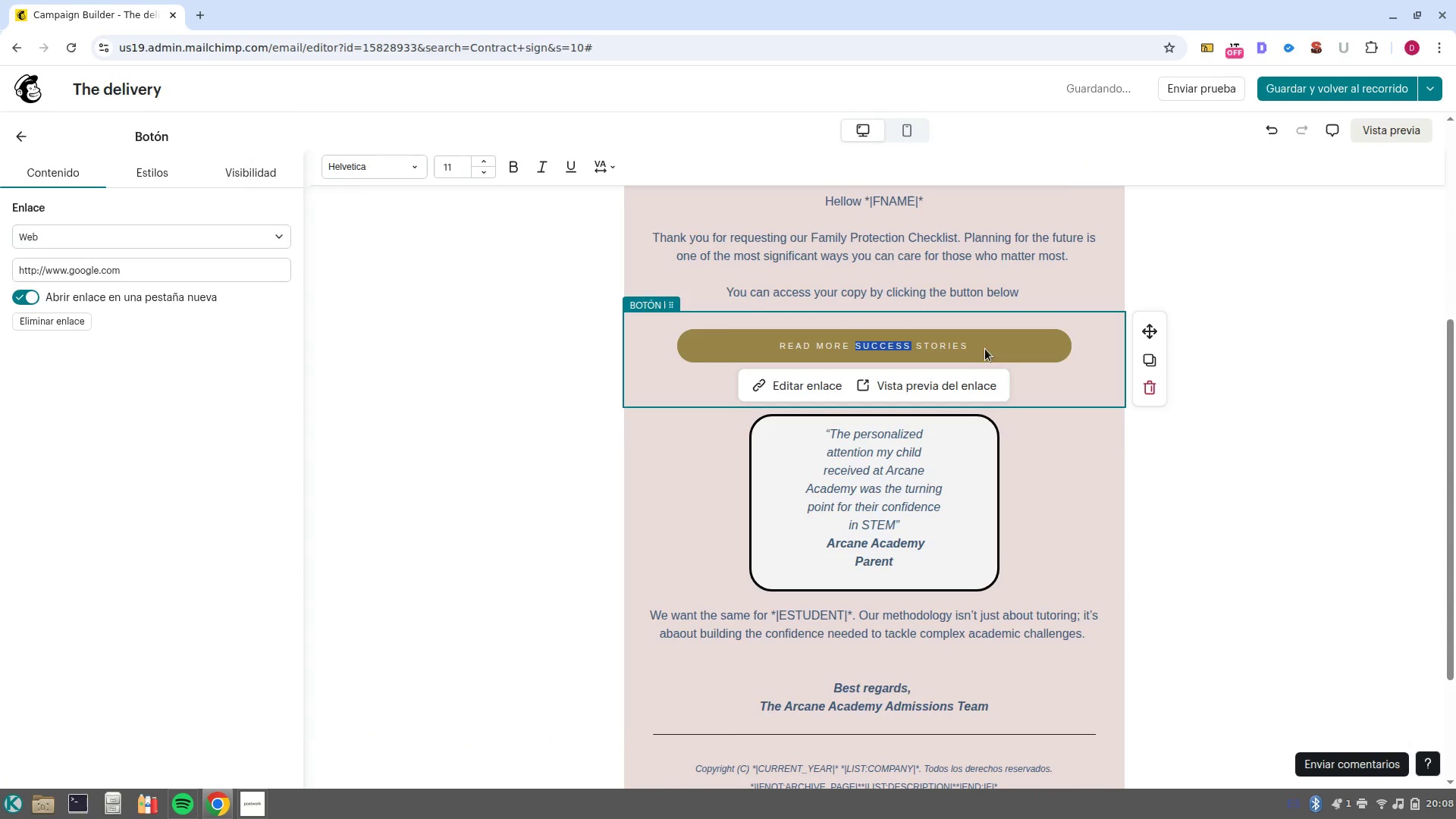 
left_click([985, 349])
 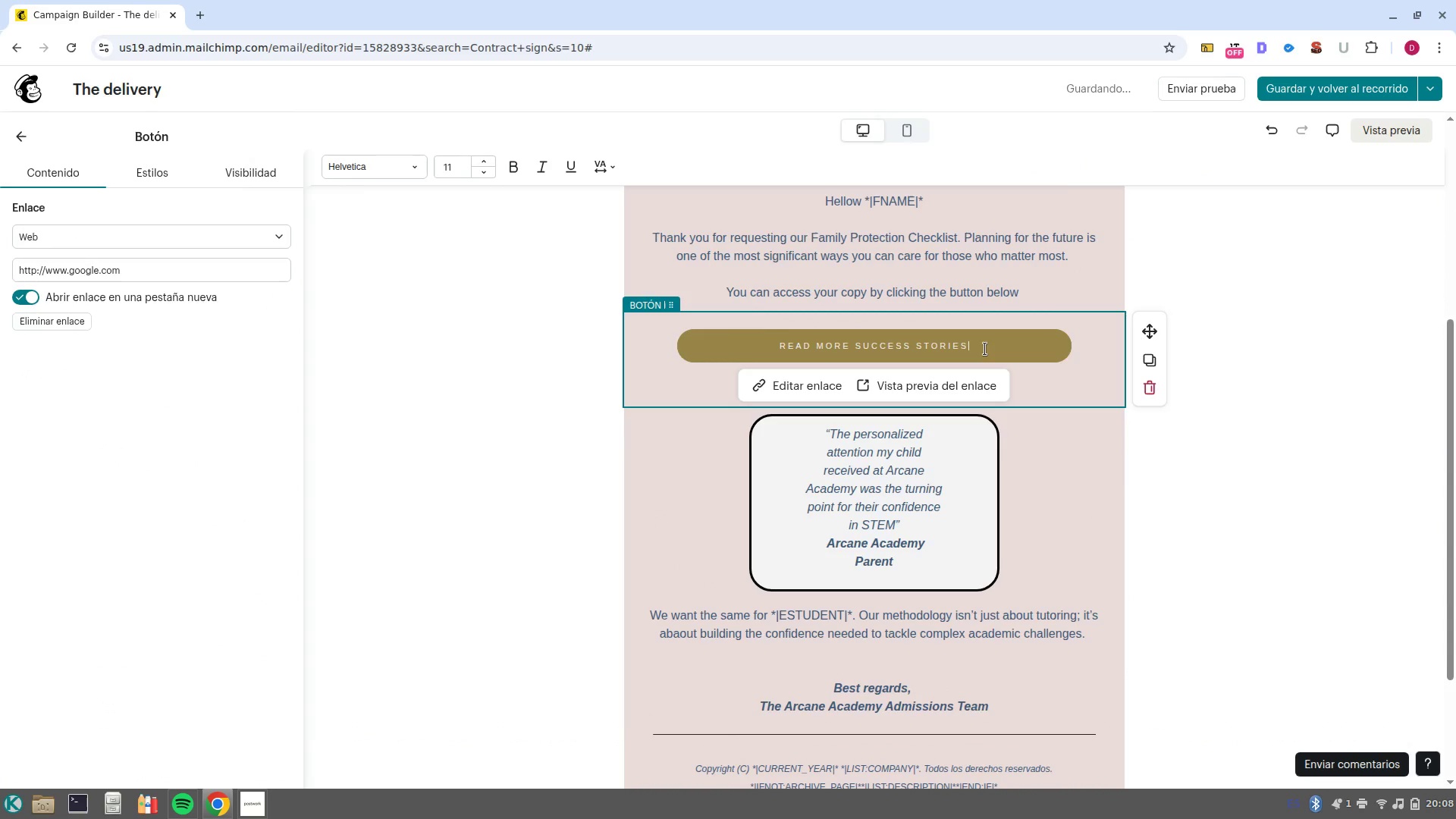 
left_click_drag(start_coordinate=[985, 349], to_coordinate=[770, 331])
 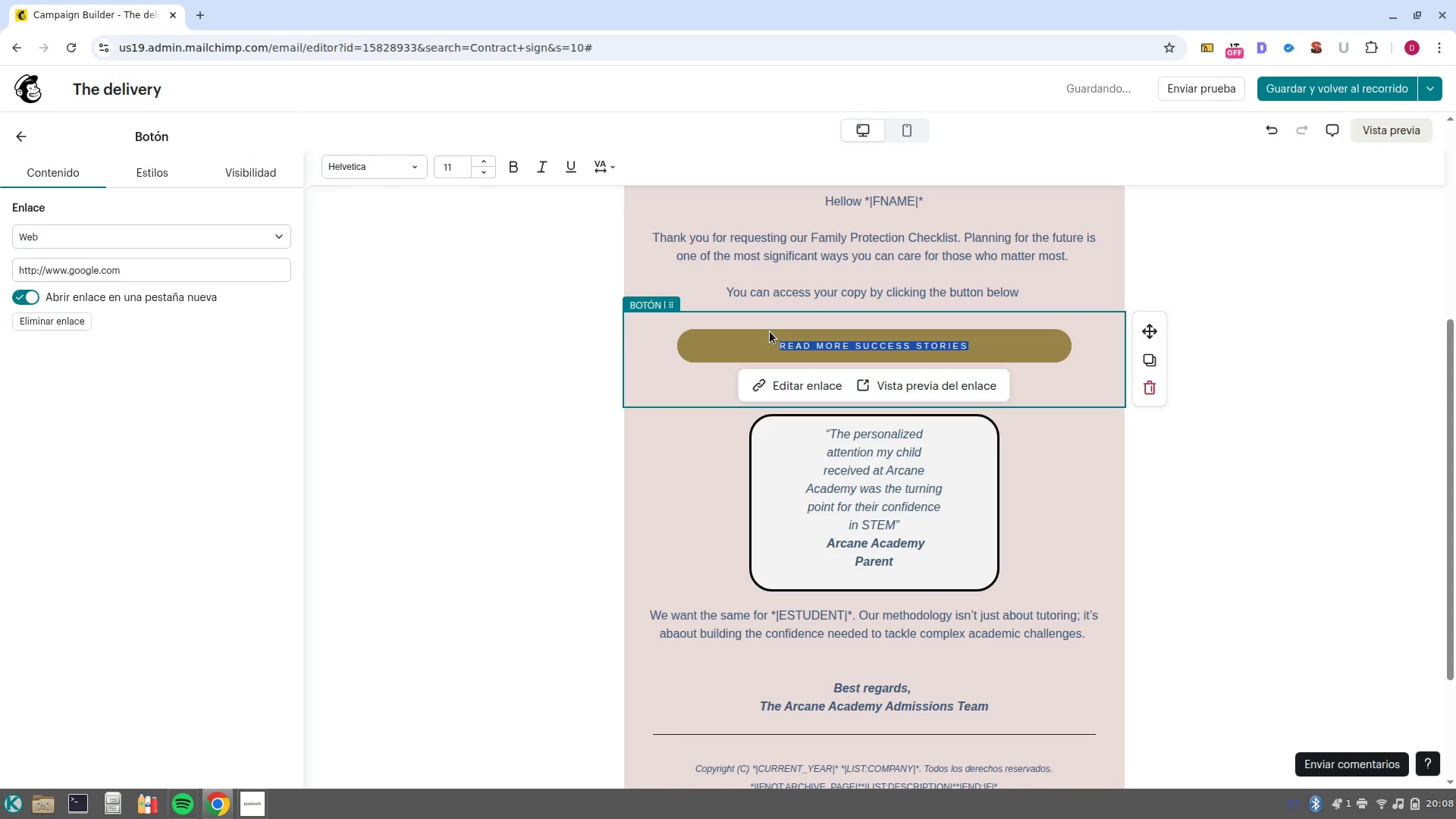 
type(Download Your Cheklist)
 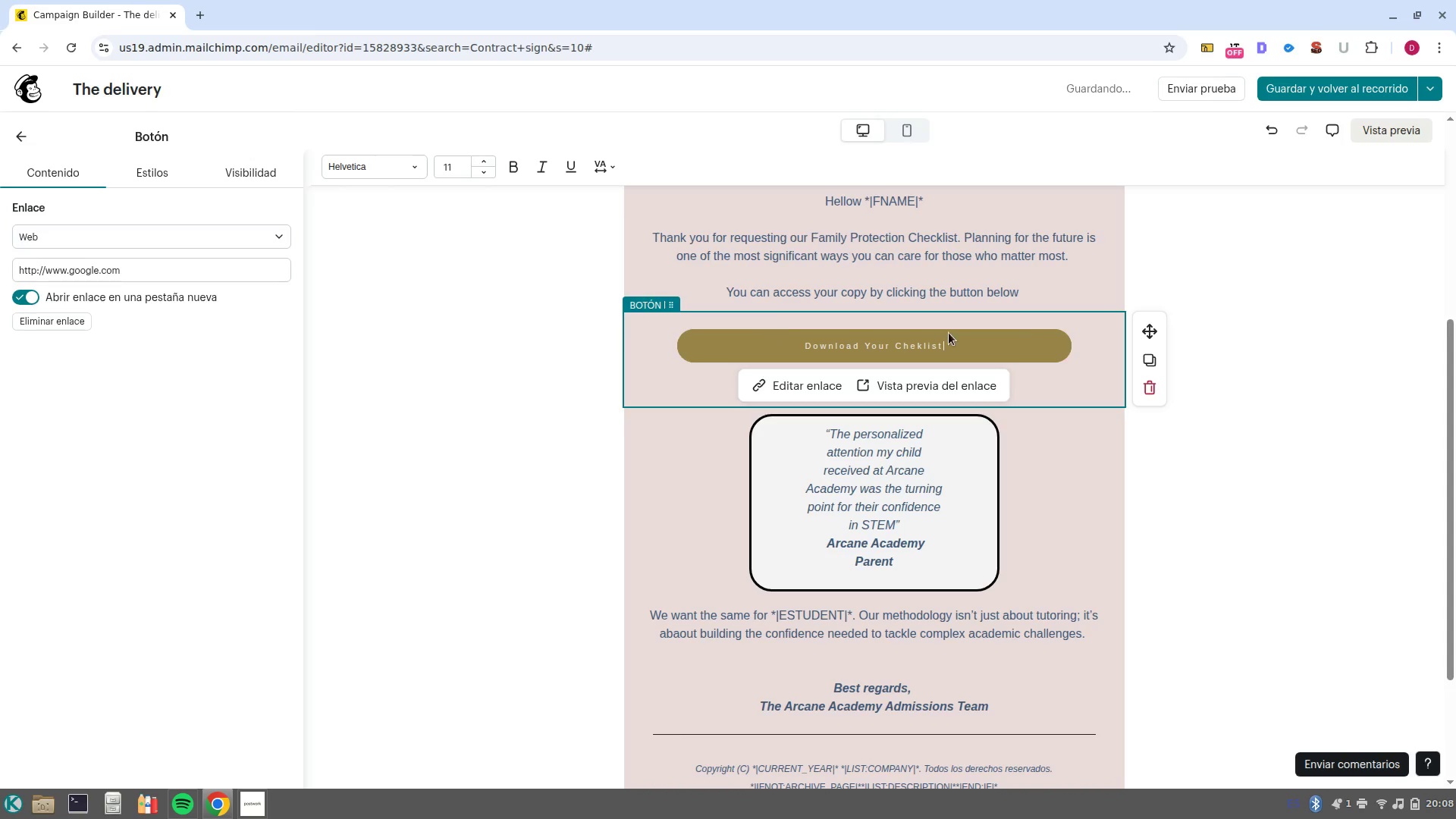 
left_click_drag(start_coordinate=[990, 341], to_coordinate=[730, 341])
 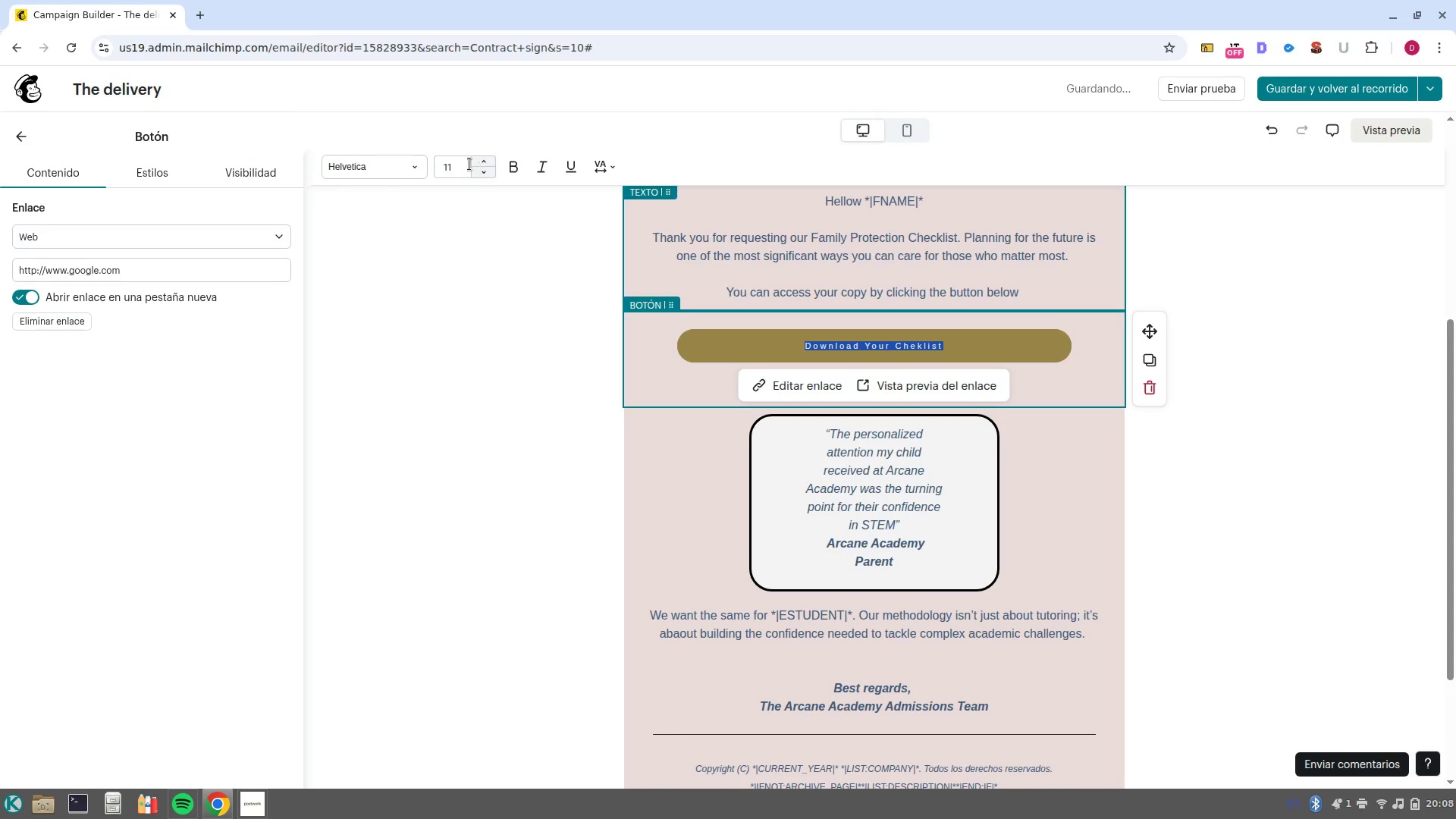 
left_click([461, 167])
 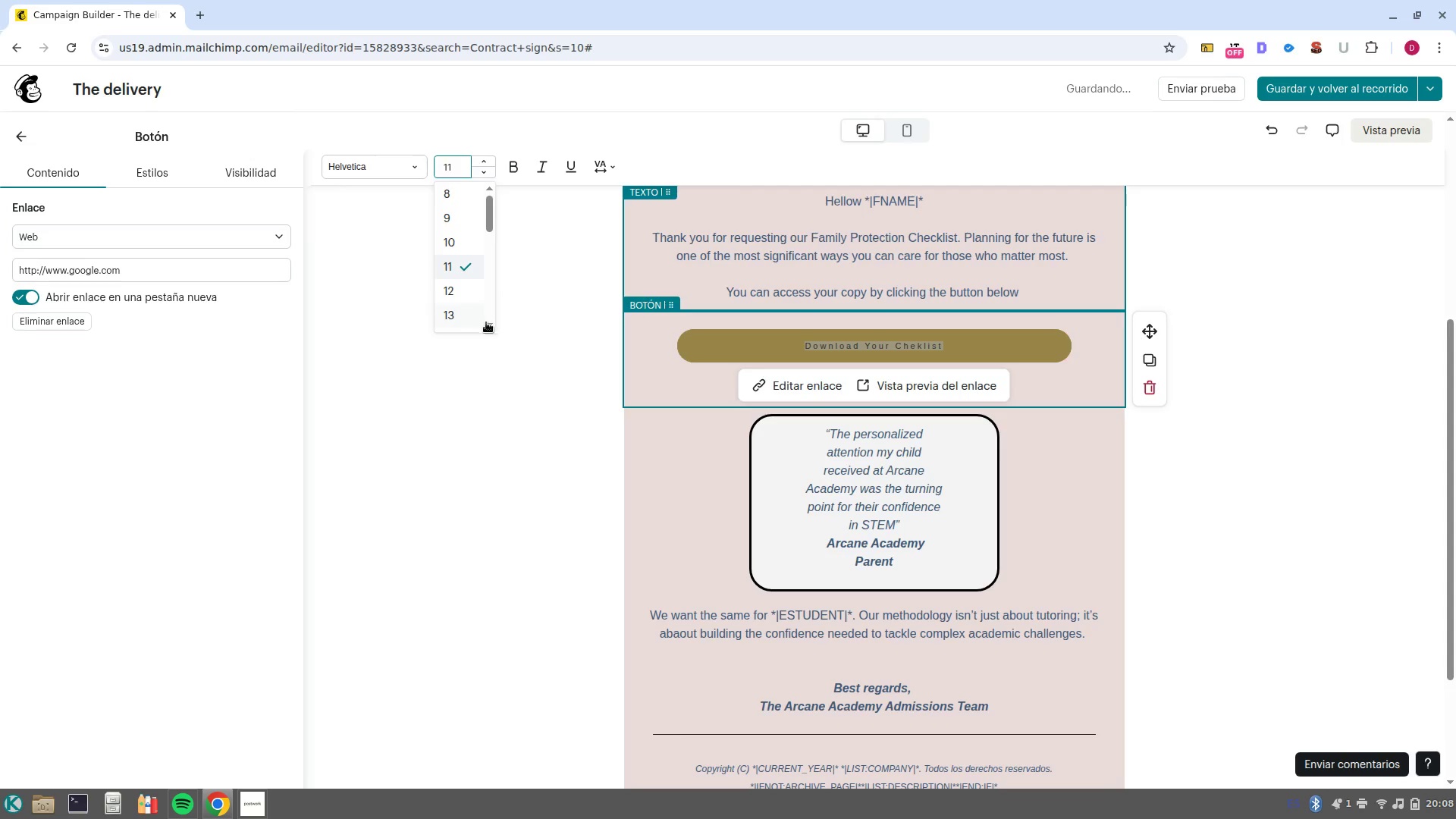 
double_click([493, 324])
 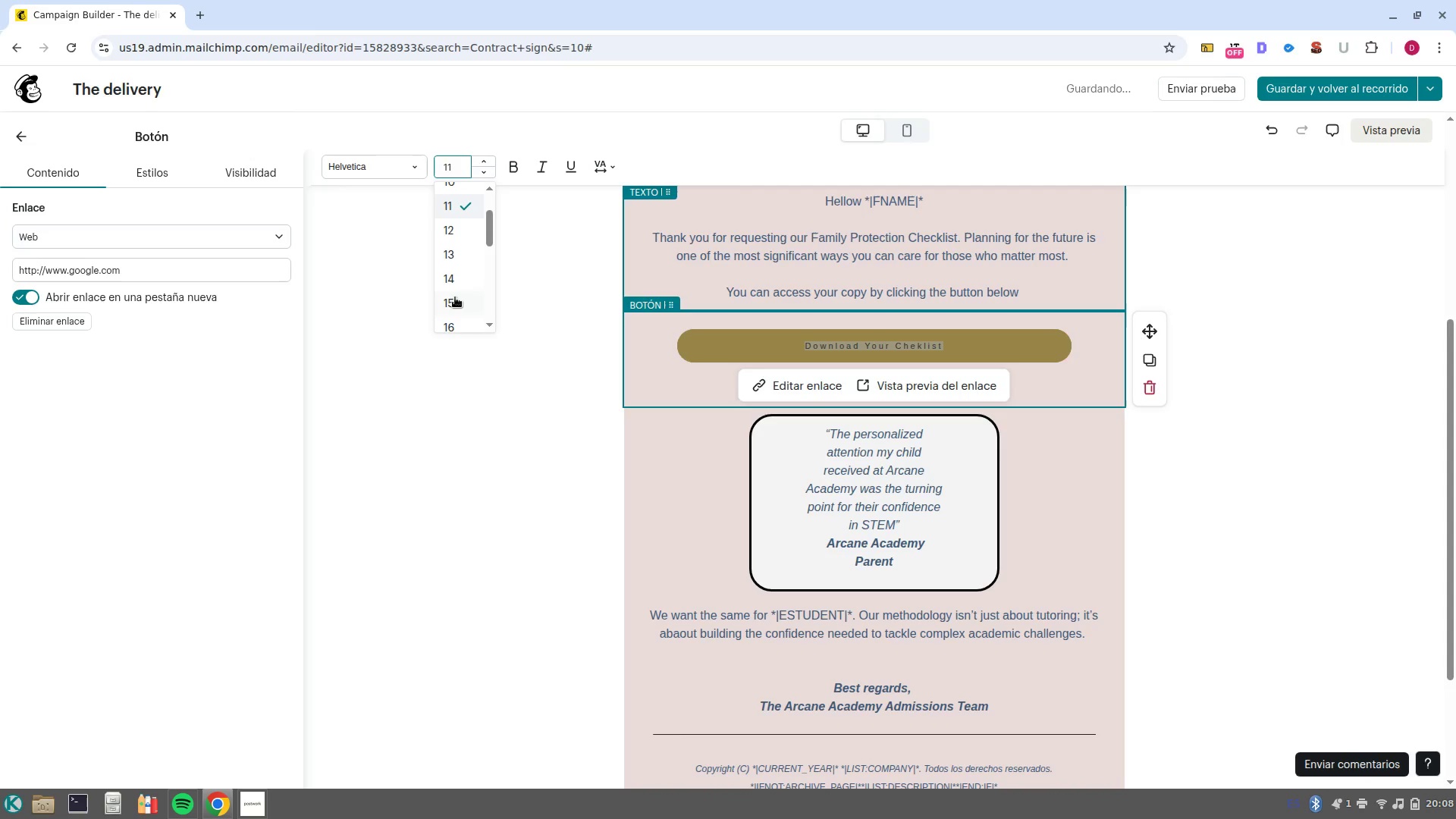 
left_click([455, 298])
 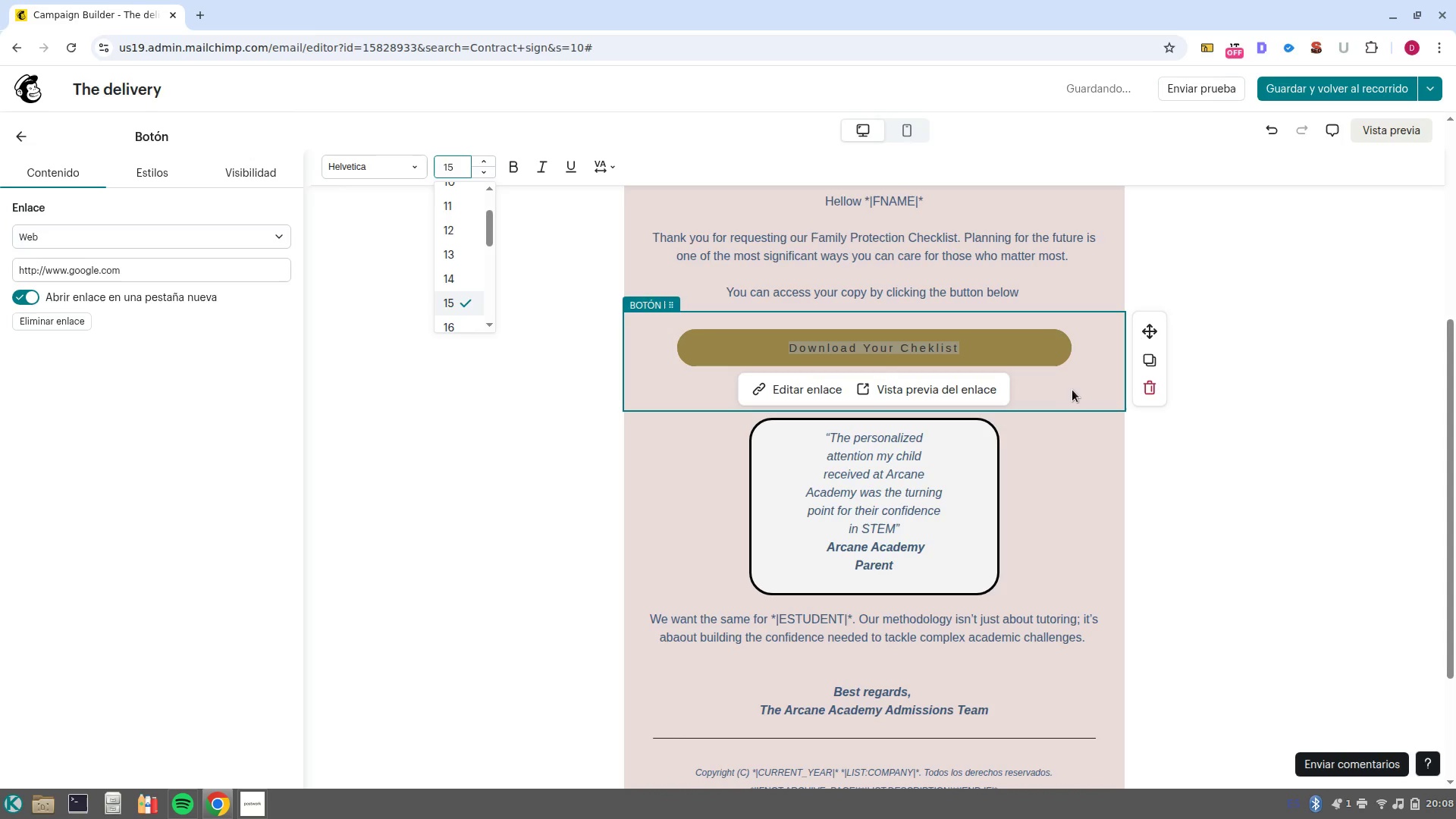 
left_click([1068, 390])
 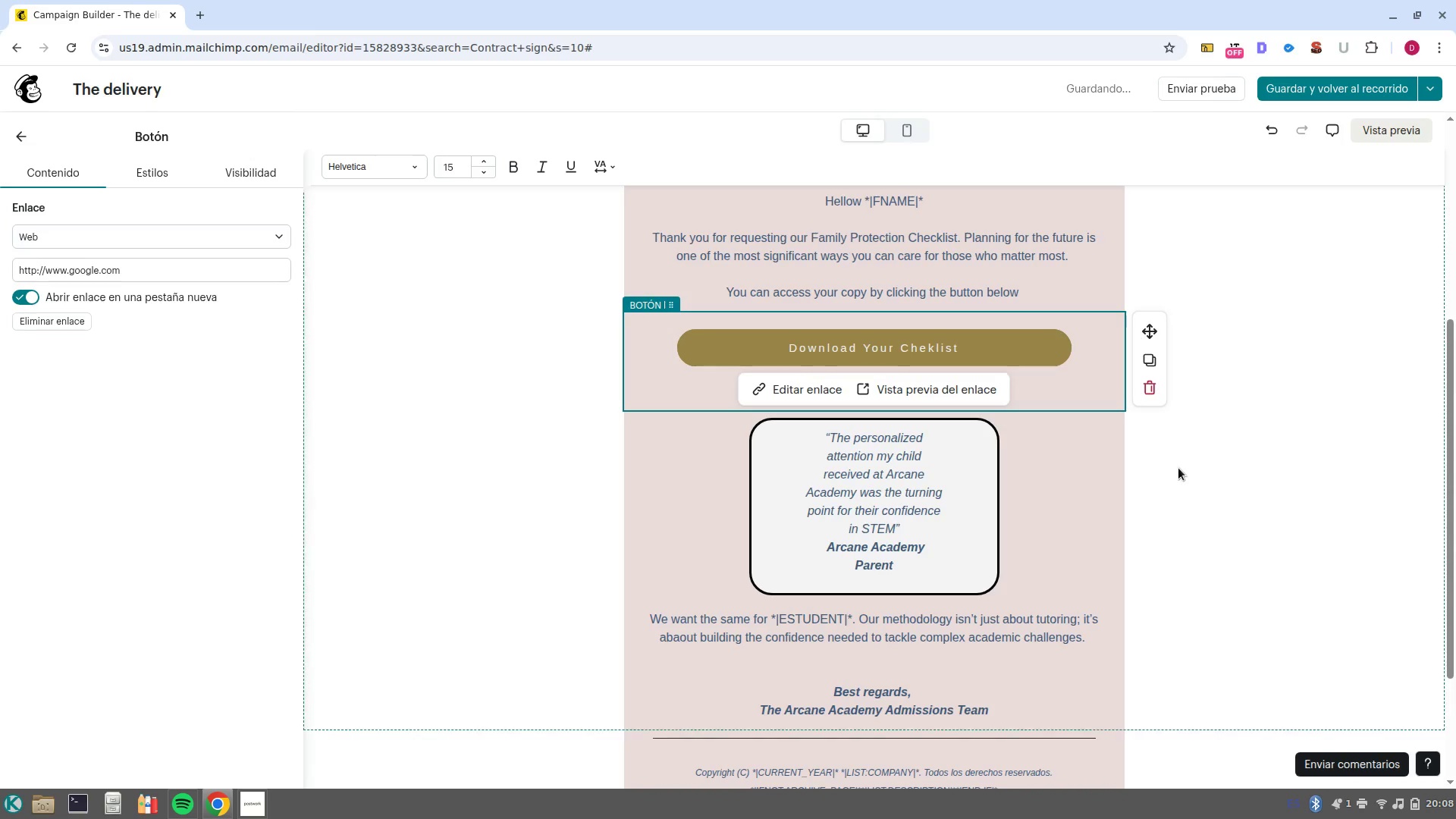 
left_click([1186, 466])
 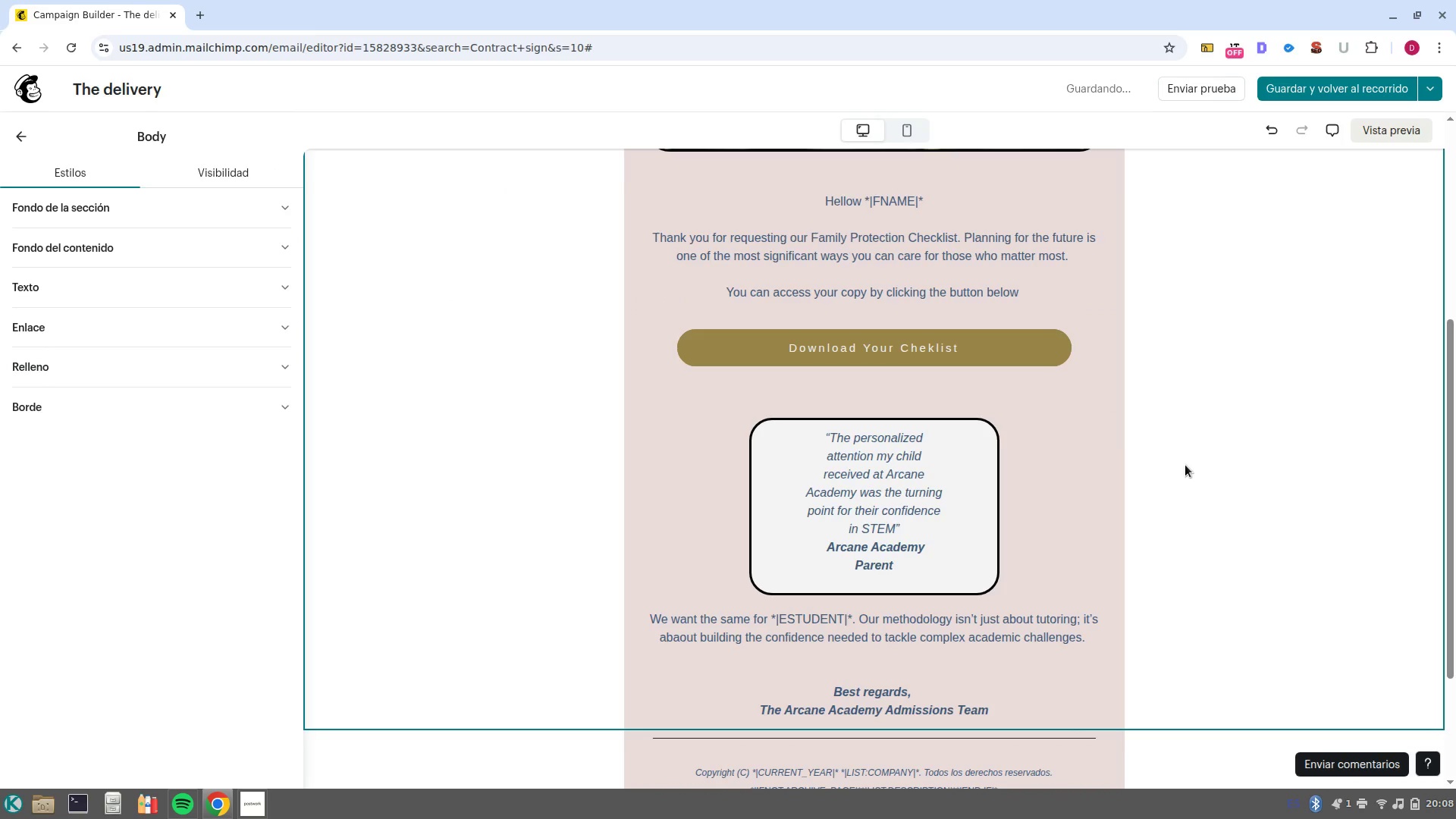 
left_click([971, 359])
 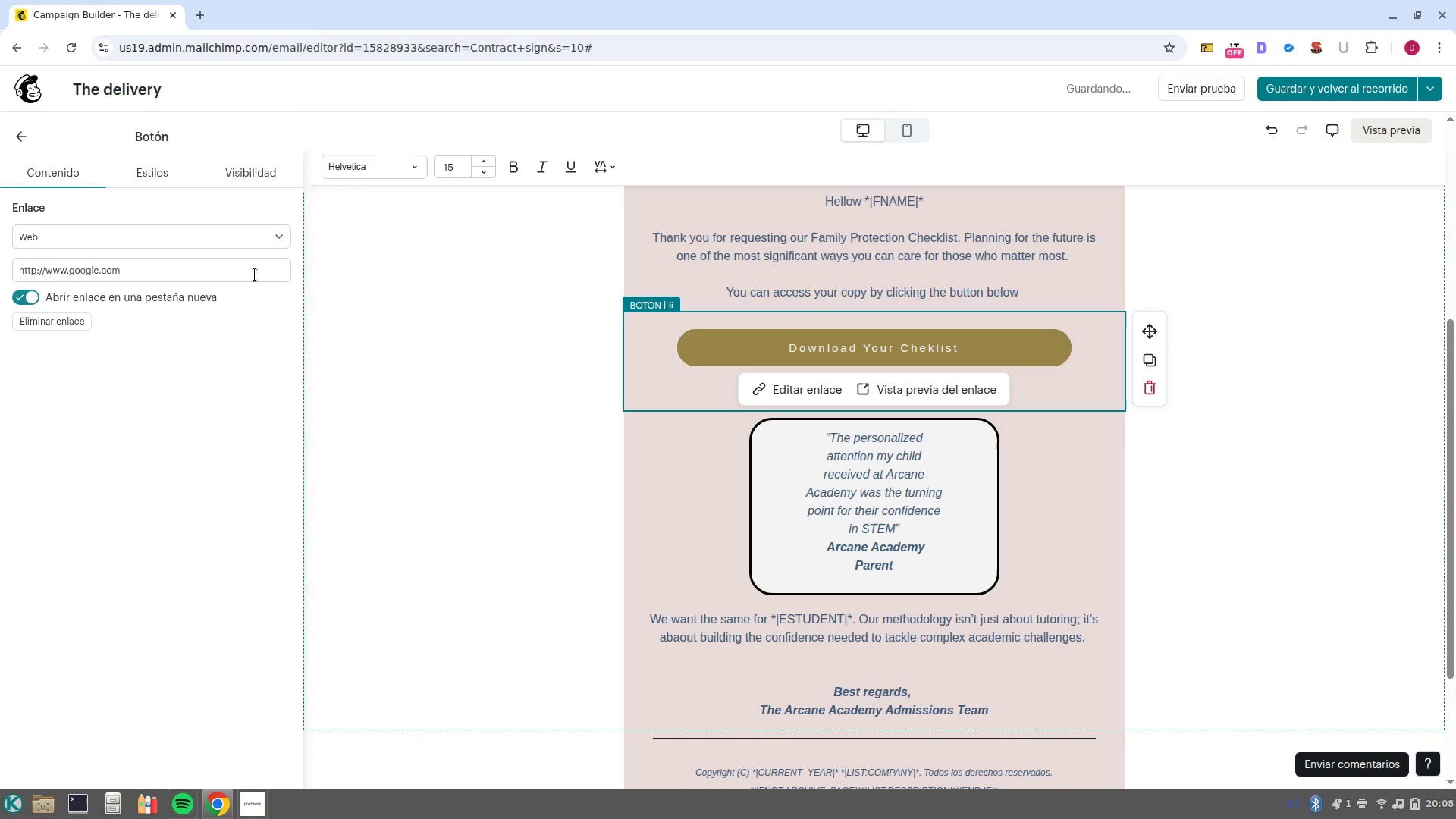 
left_click([220, 268])
 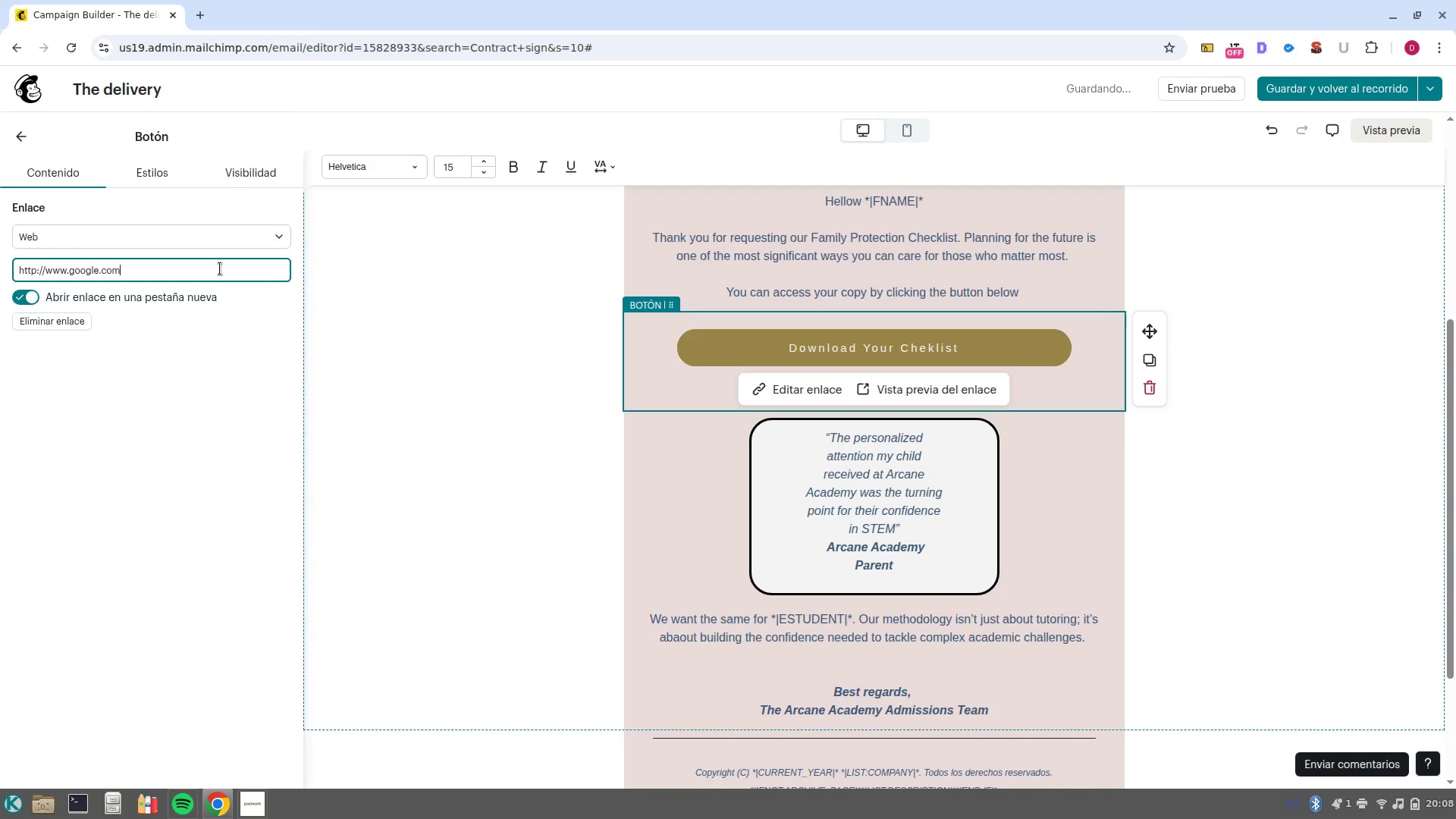 
left_click([220, 268])
 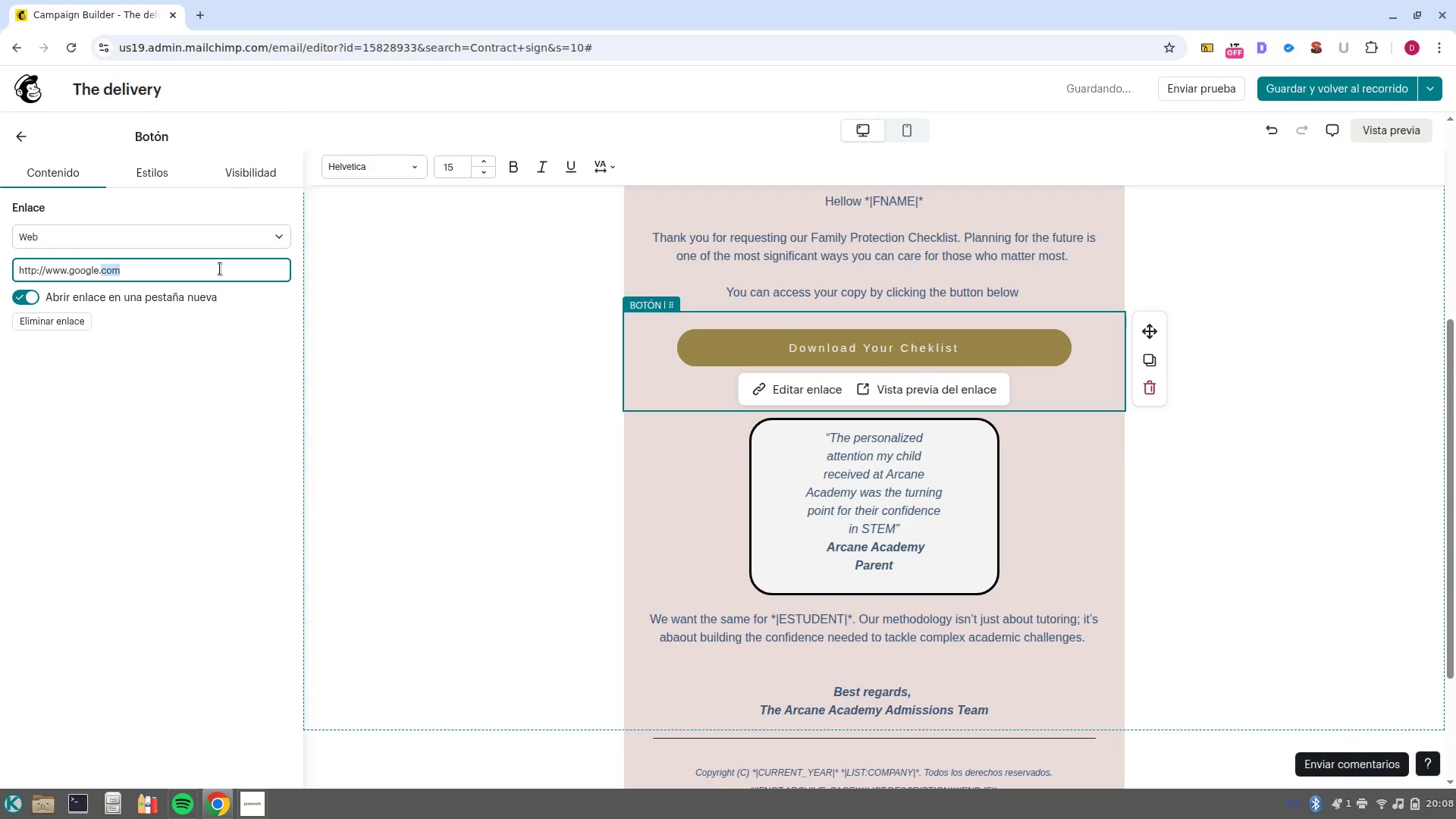 
left_click([220, 268])
 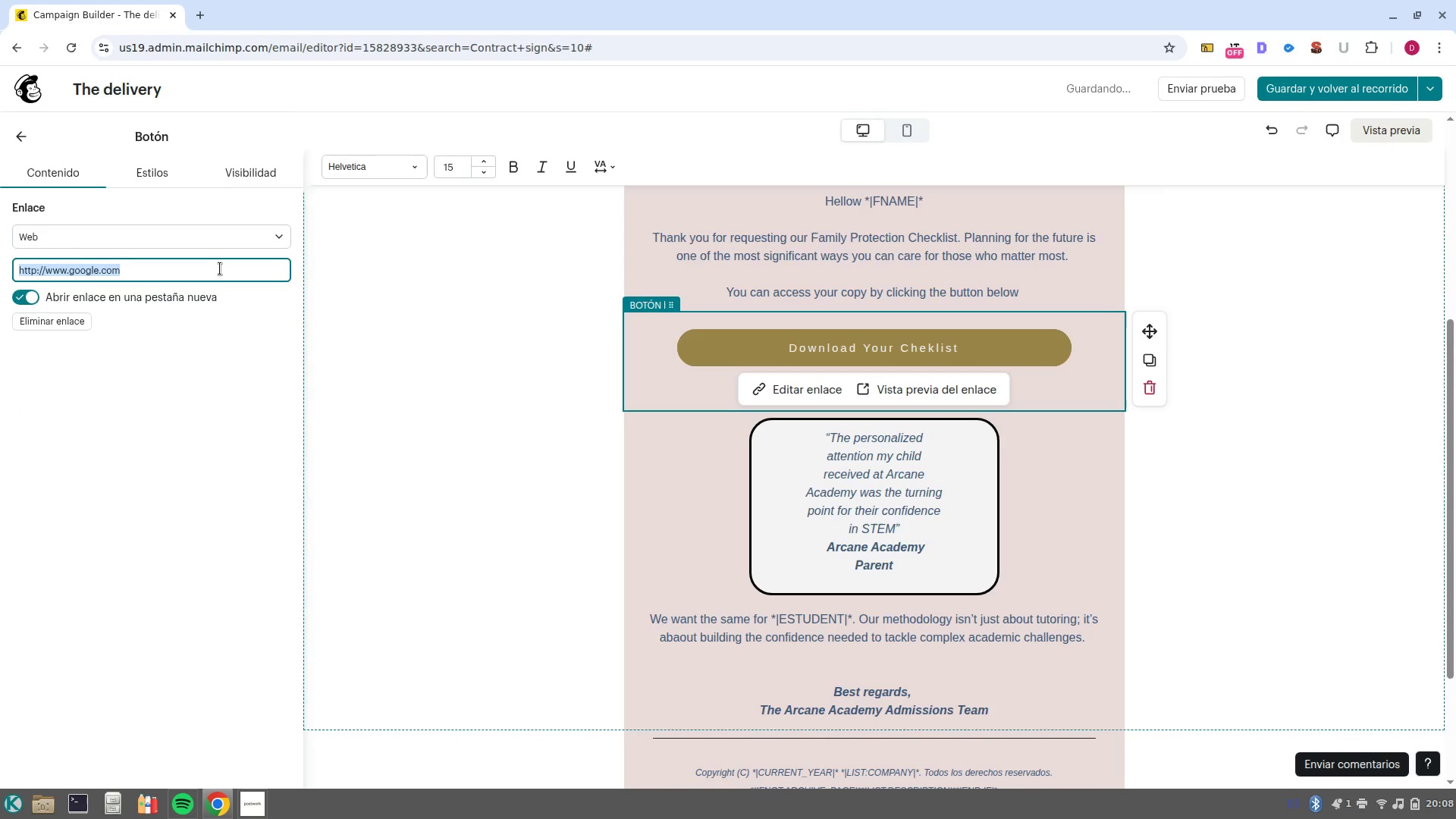 
type(arborankey.com)
 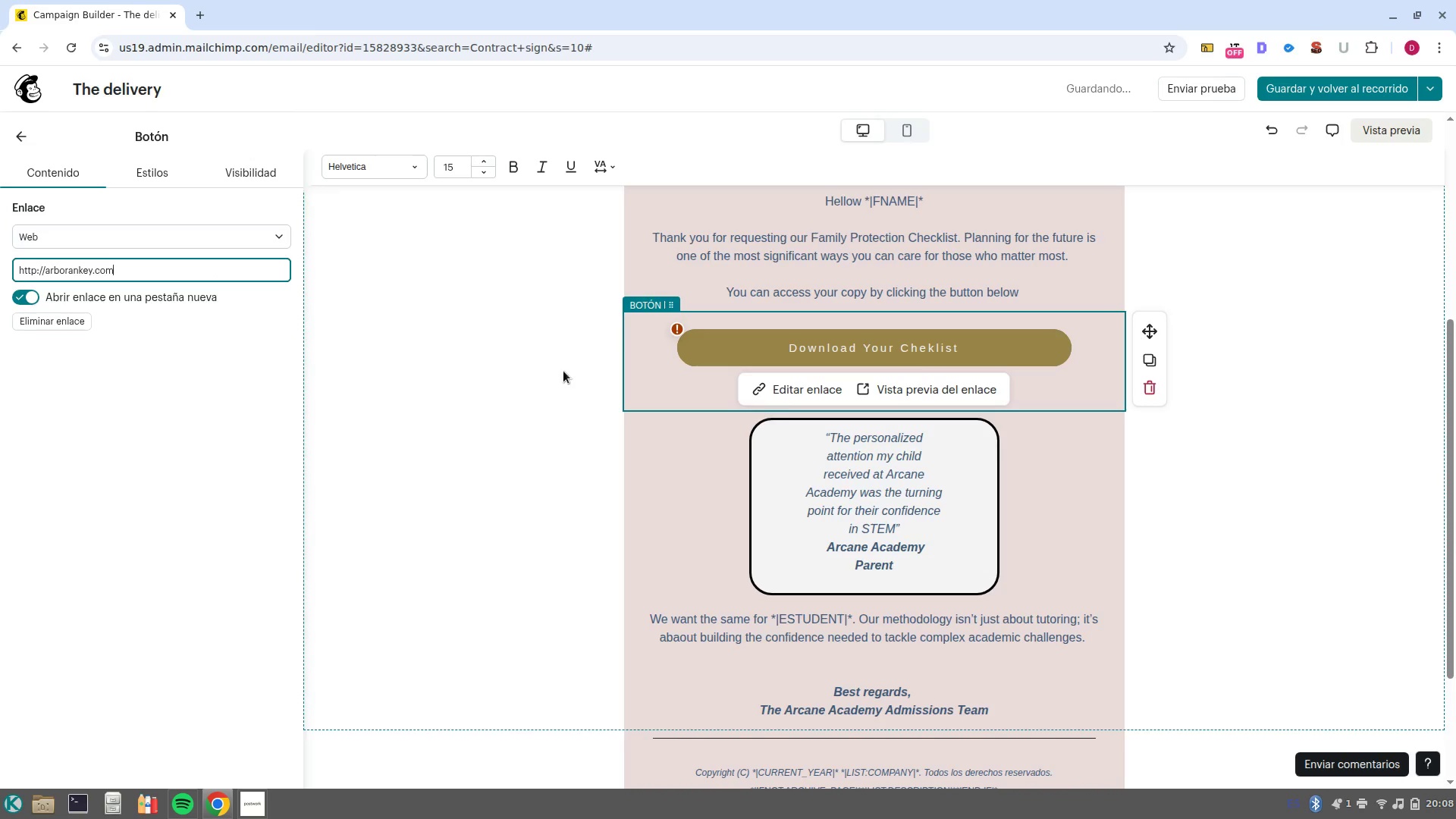 
left_click([807, 378])
 